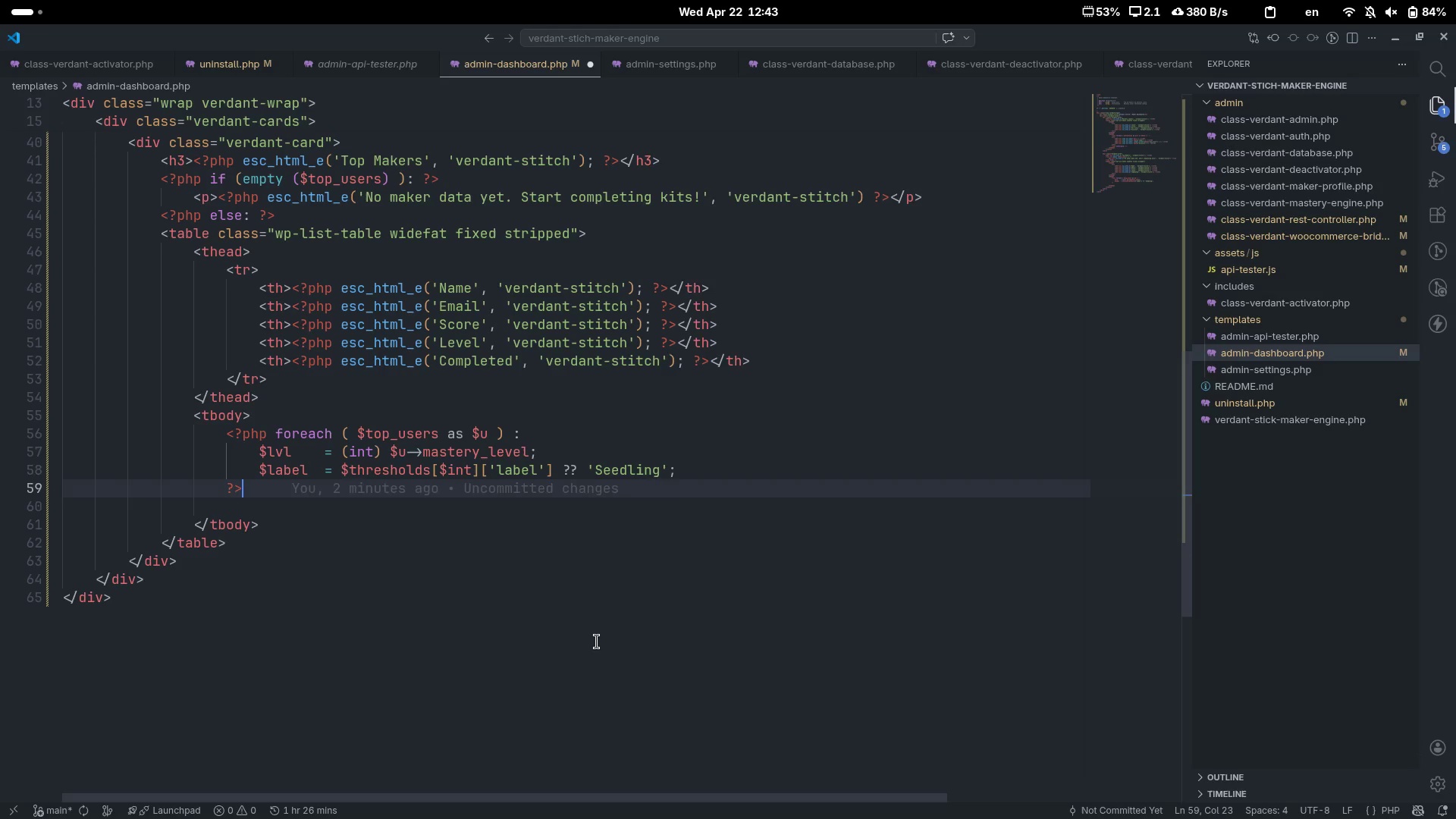 
key(ArrowDown)
 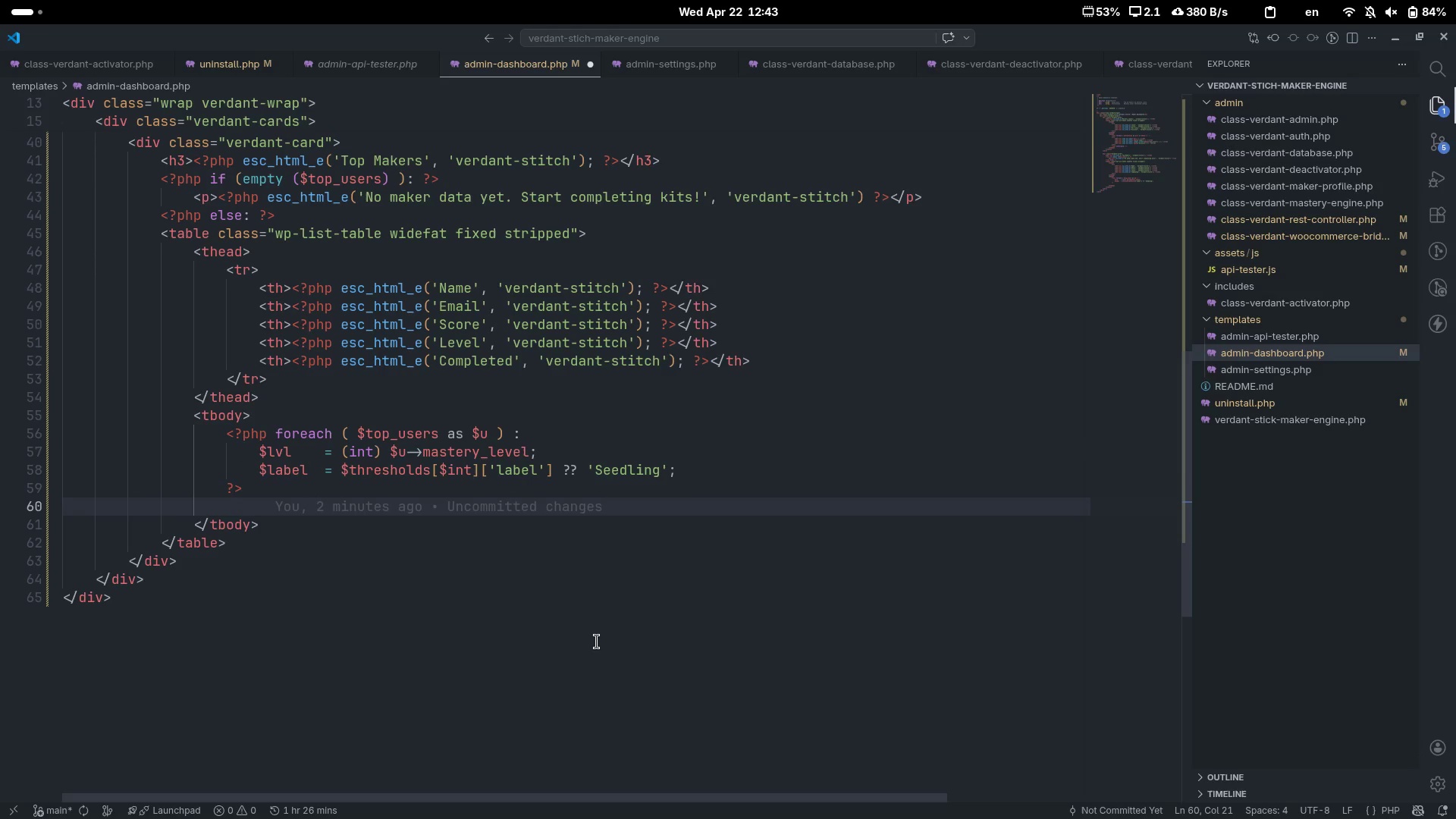 
type(<tr>)
 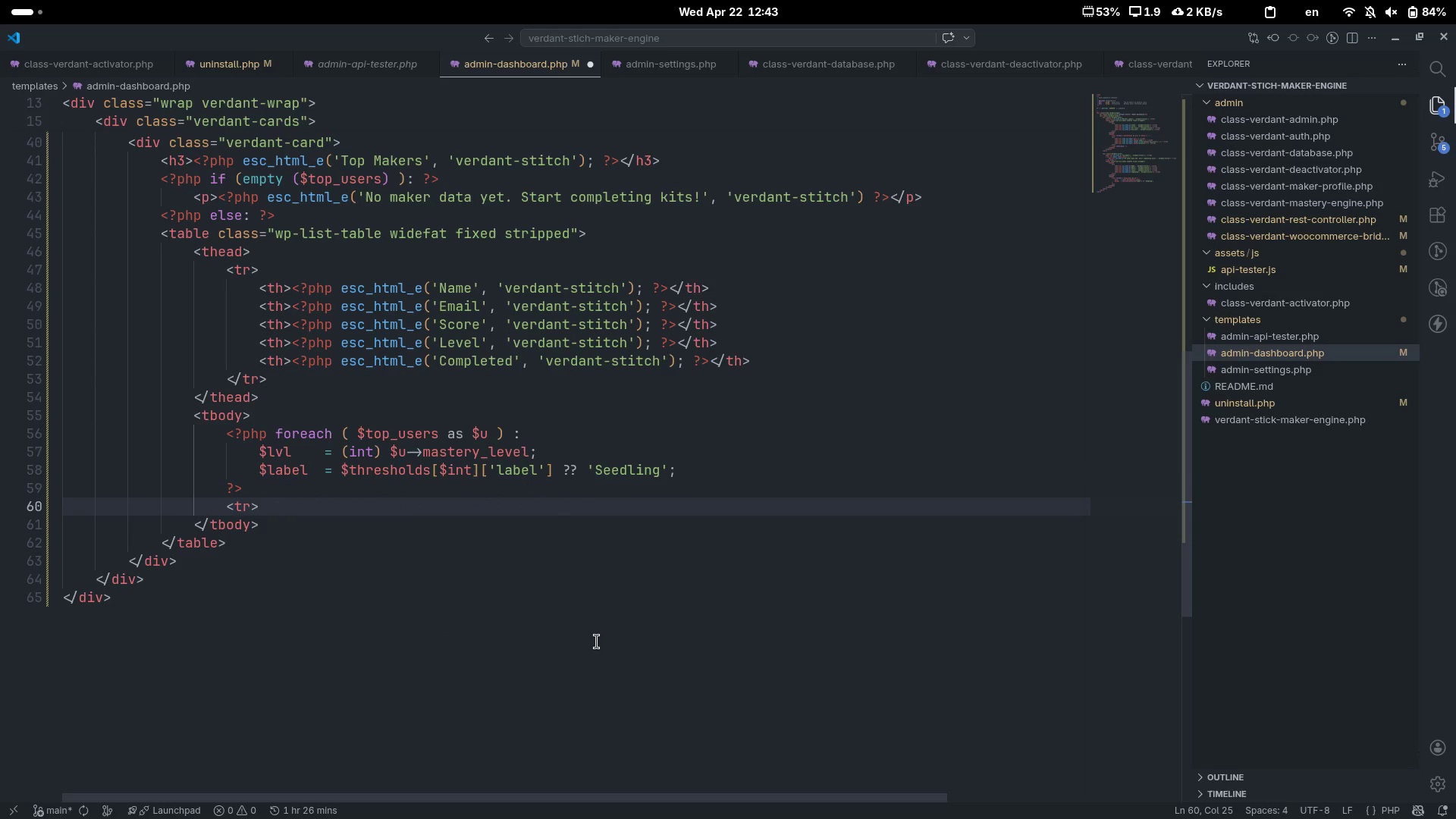 
scroll: coordinate [597, 642], scroll_direction: down, amount: 3.0
 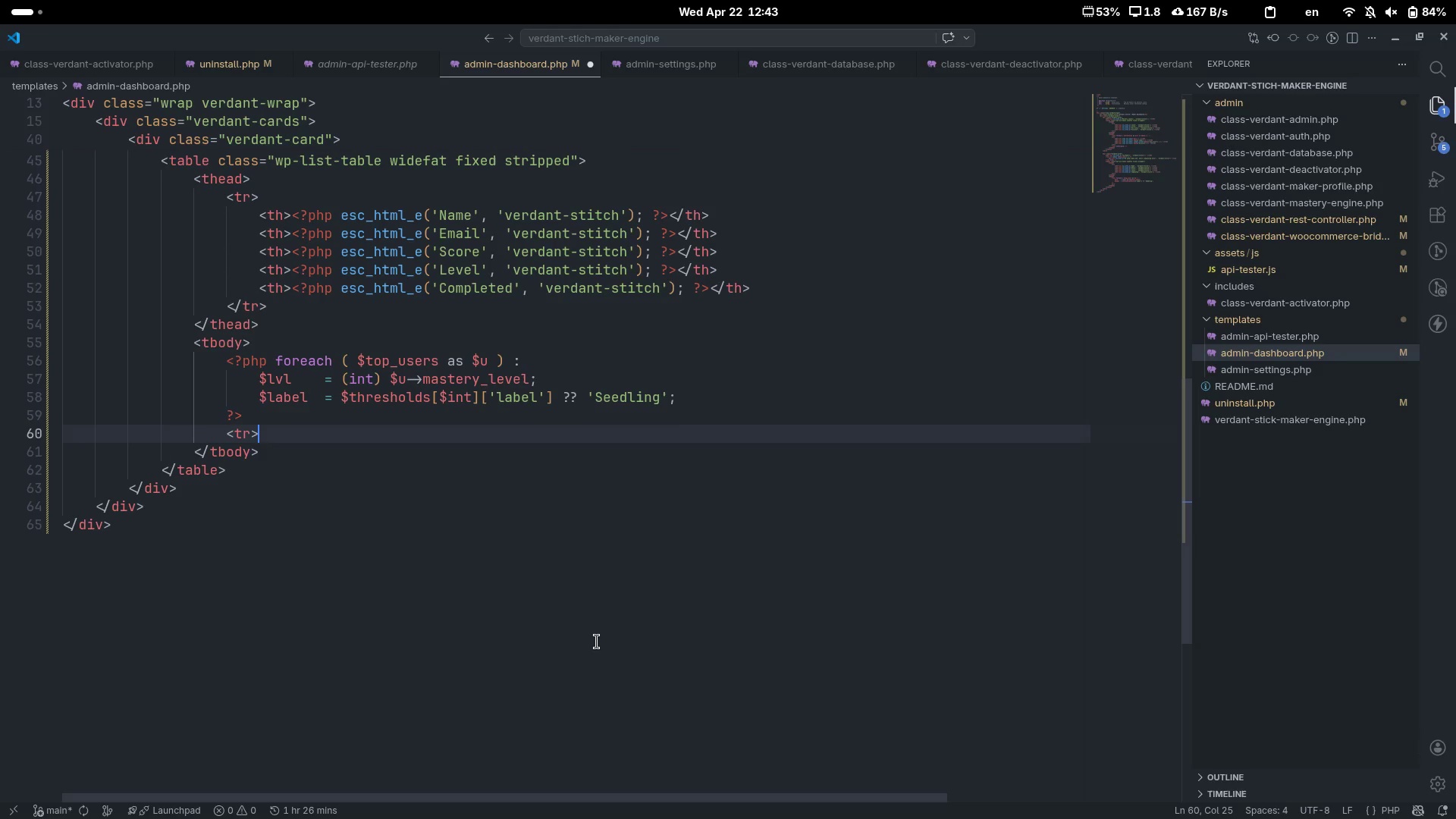 
scroll: coordinate [597, 642], scroll_direction: up, amount: 1.0
 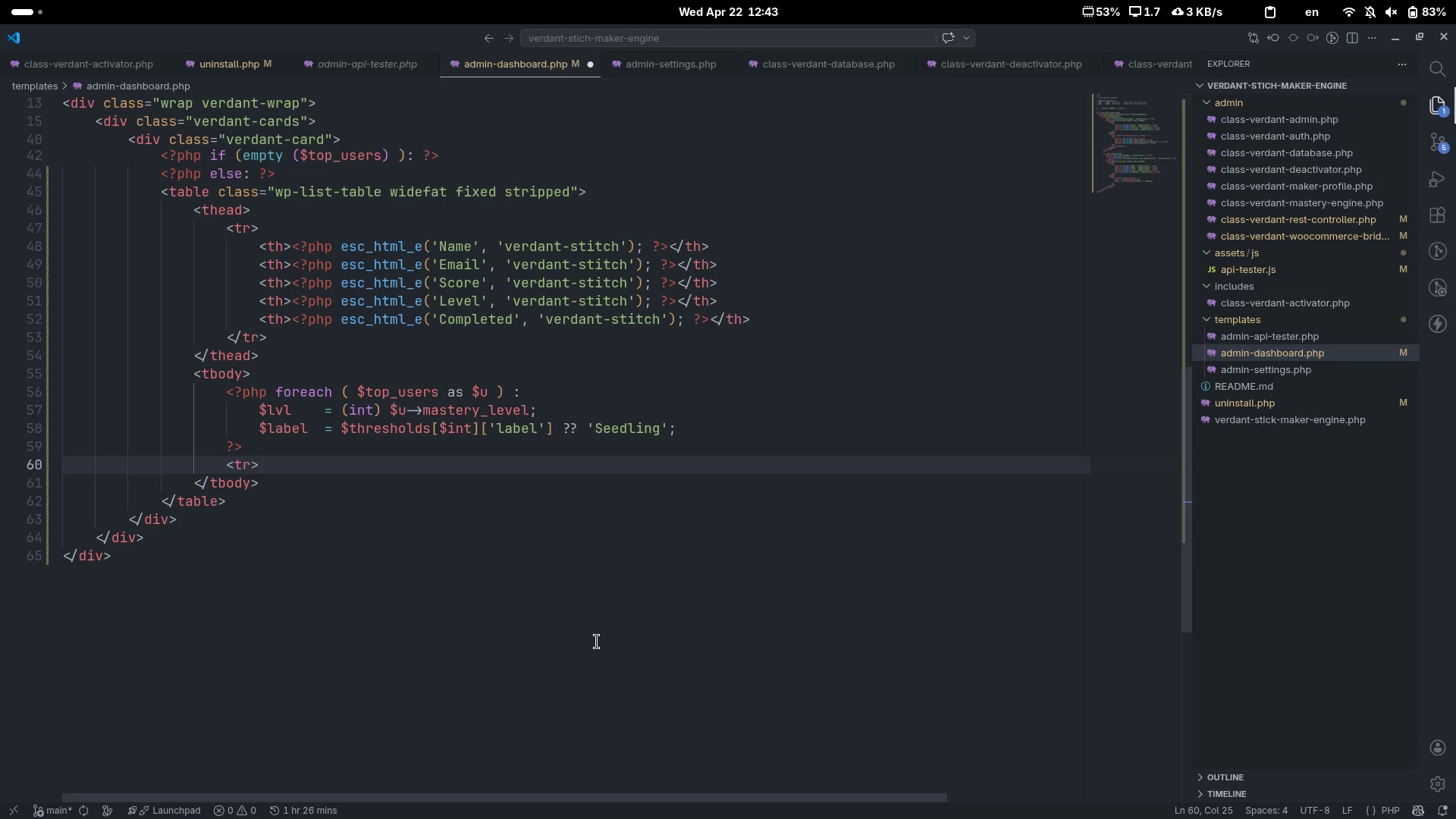 
wait(21.48)
 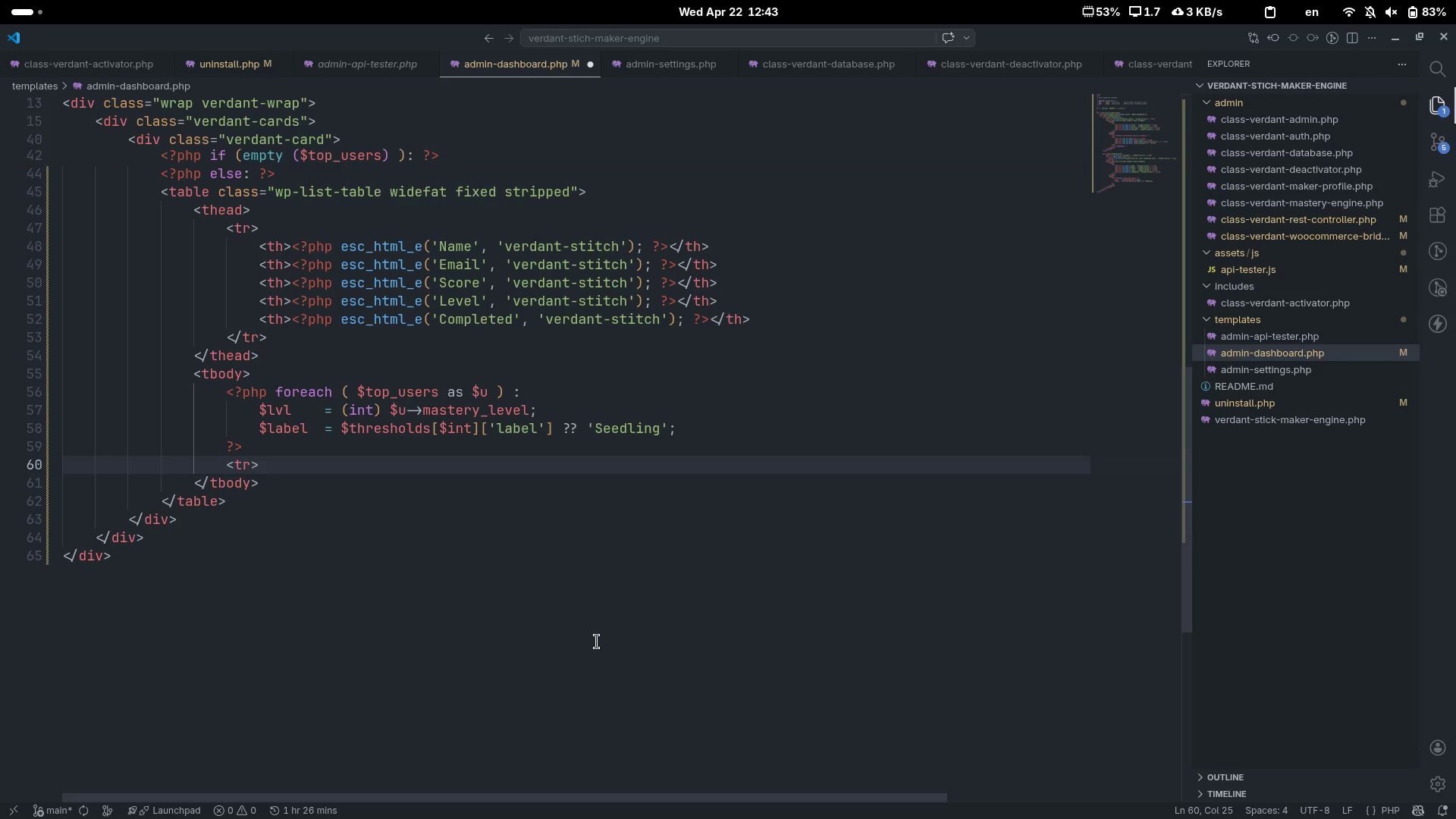 
key(Enter)
 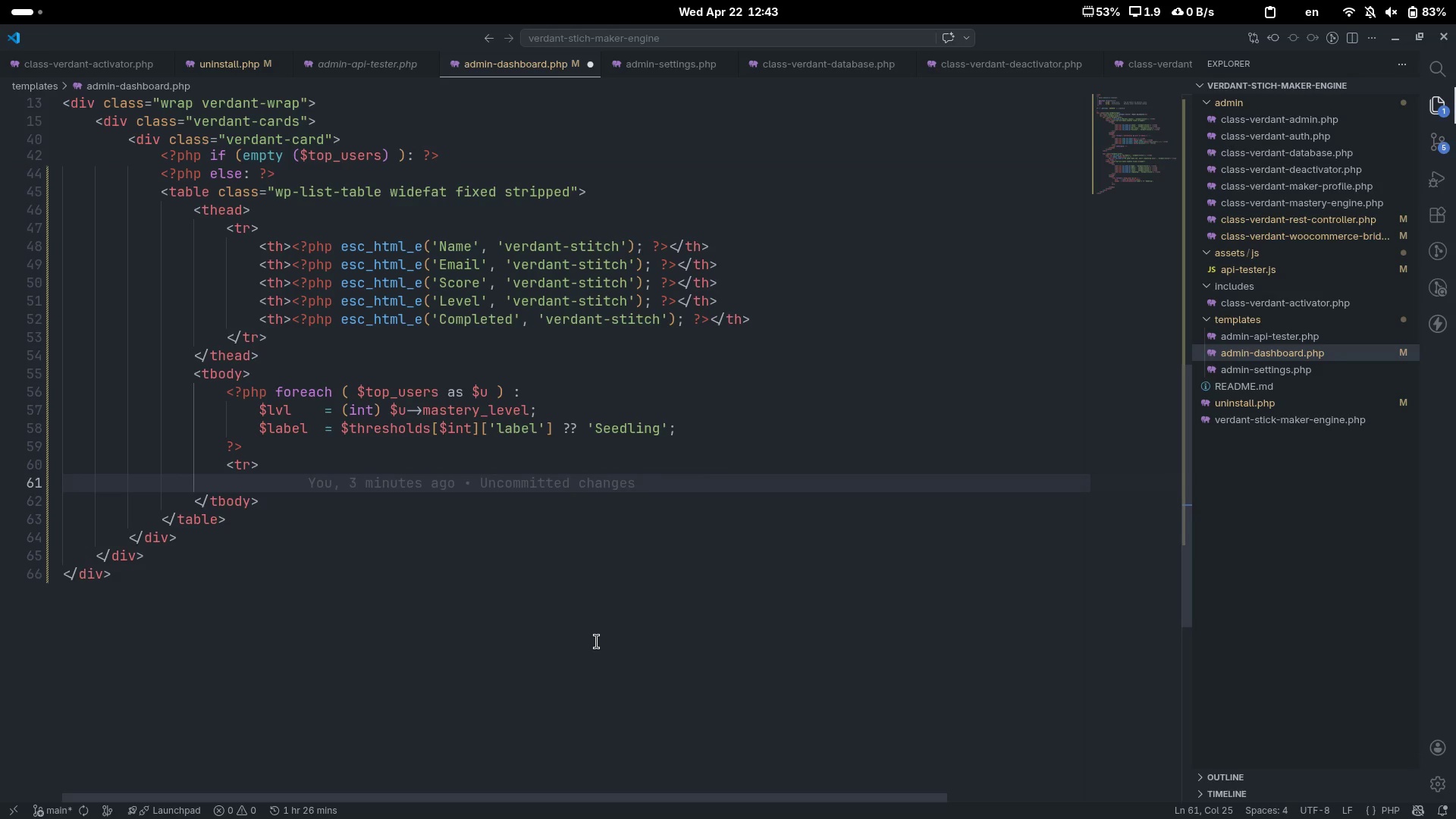 
key(Shift+ShiftLeft)
 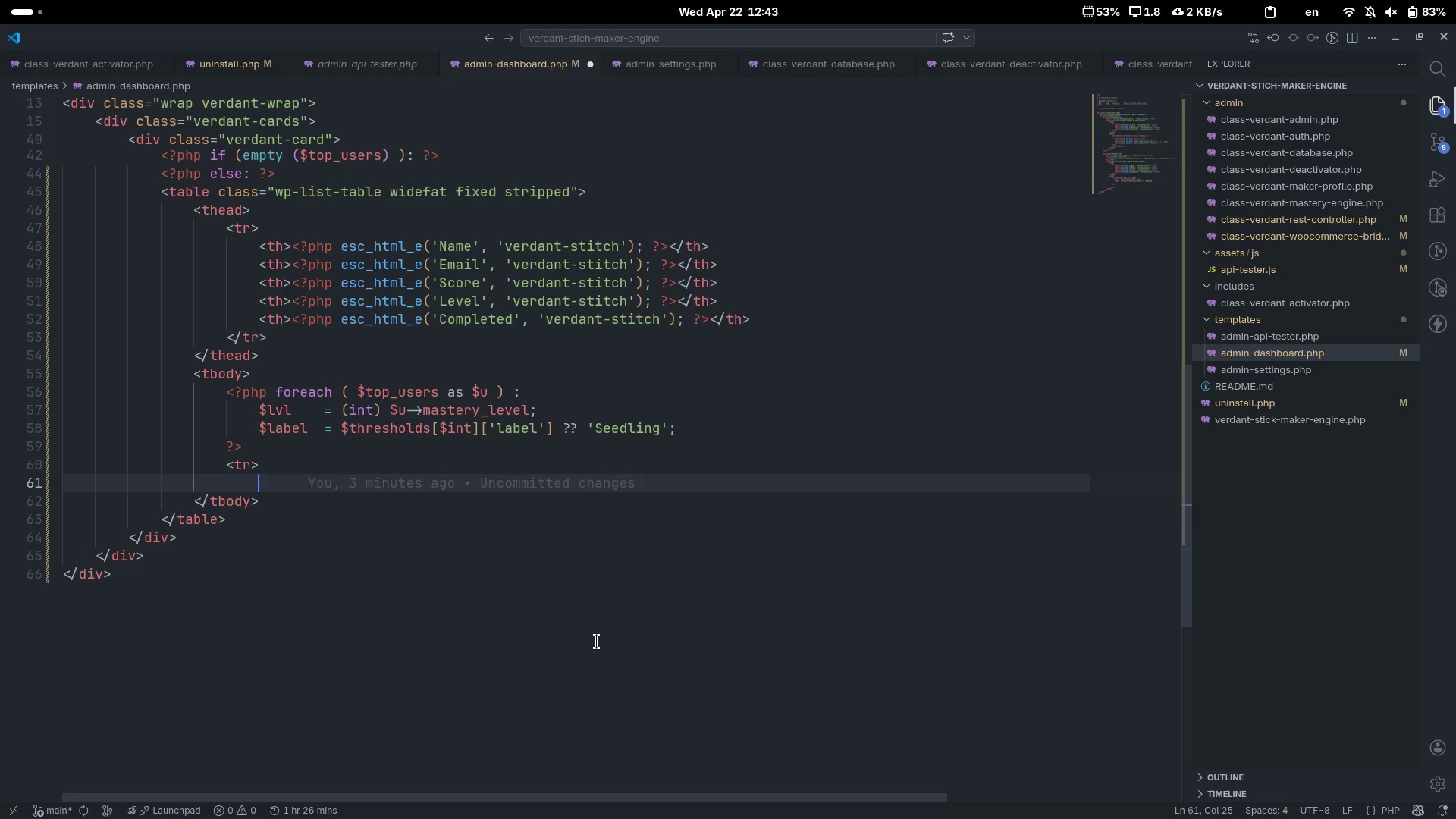 
key(Shift+Comma)
 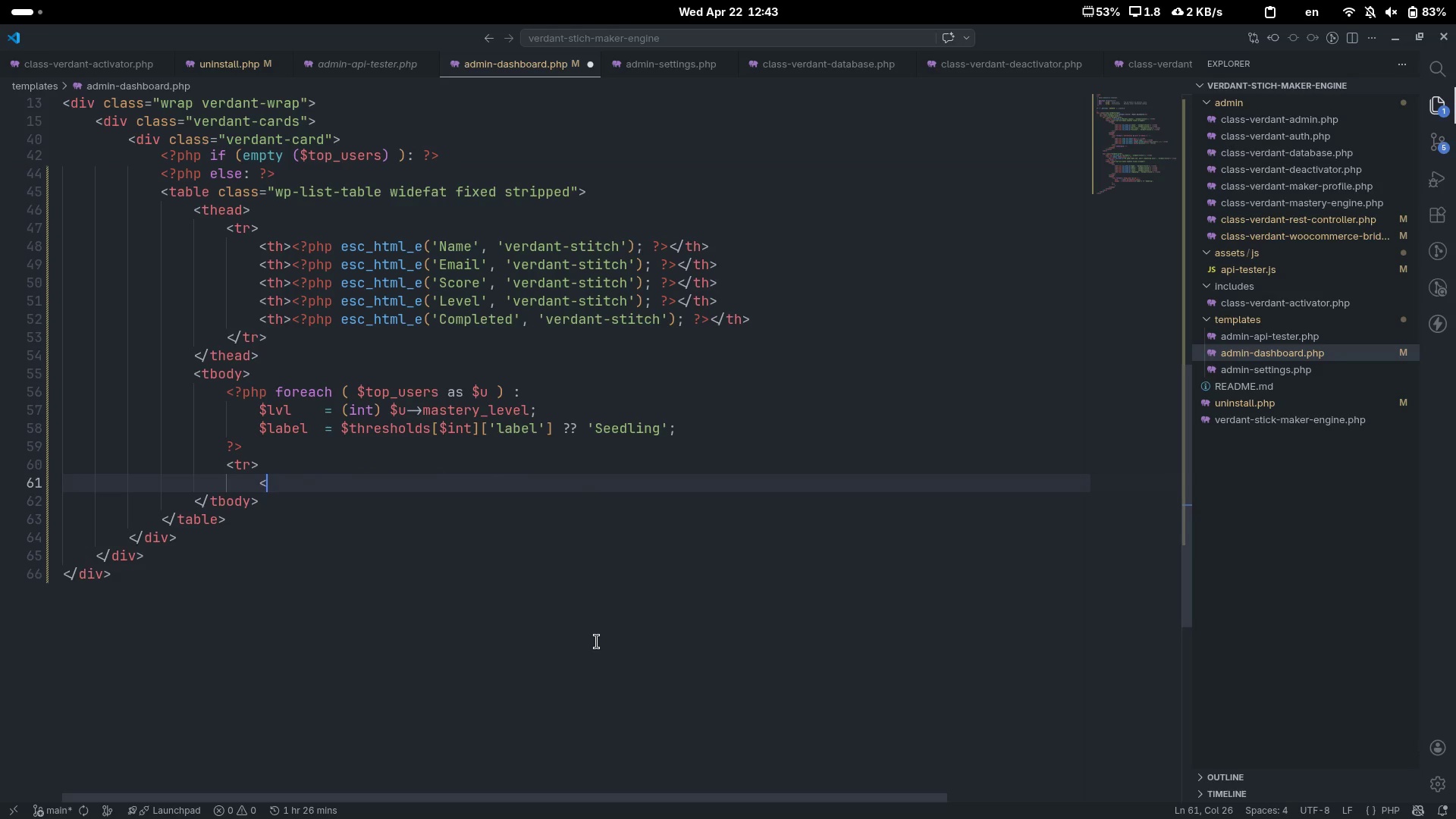 
key(Shift+ShiftLeft)
 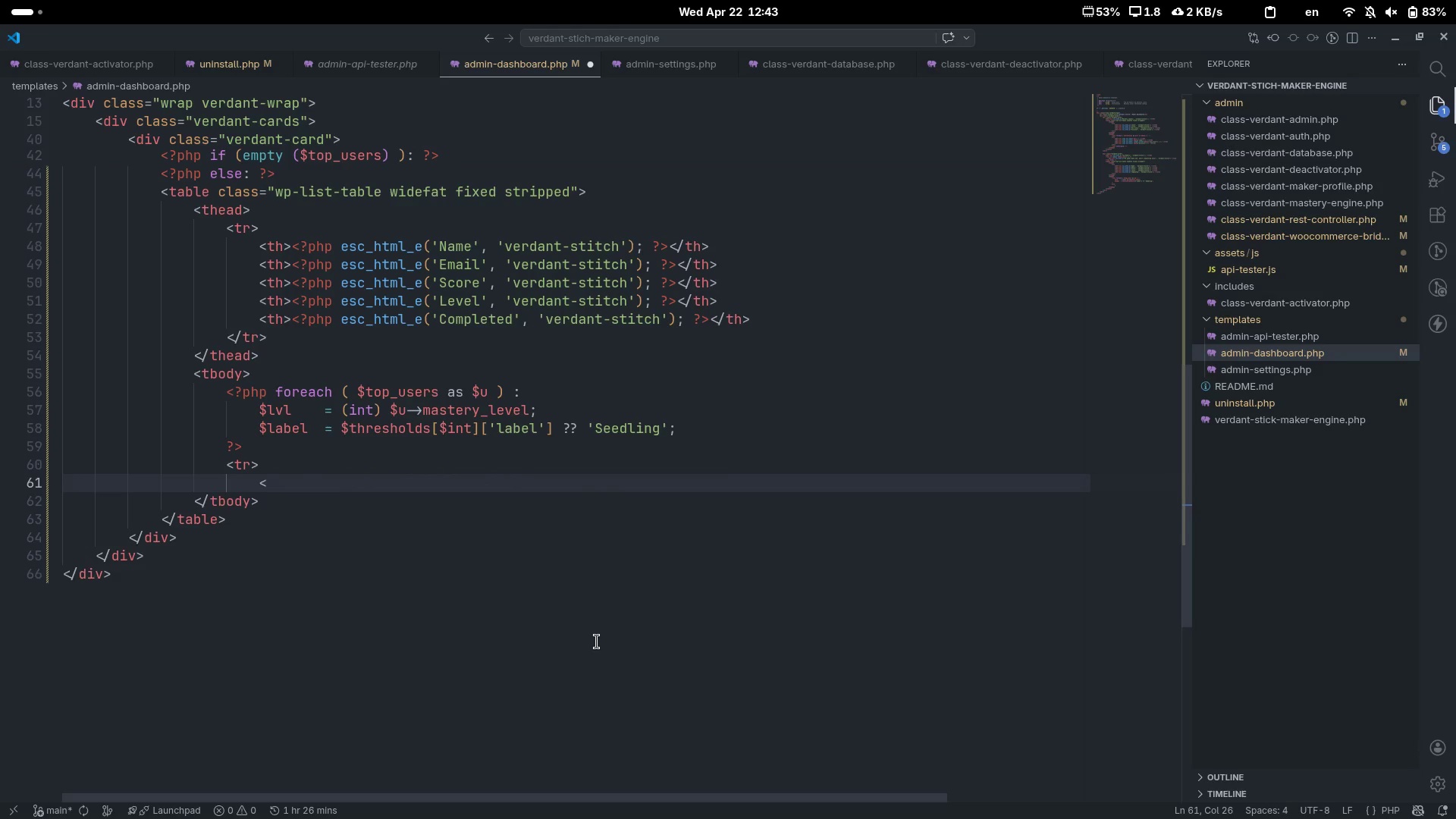 
key(Shift+Period)
 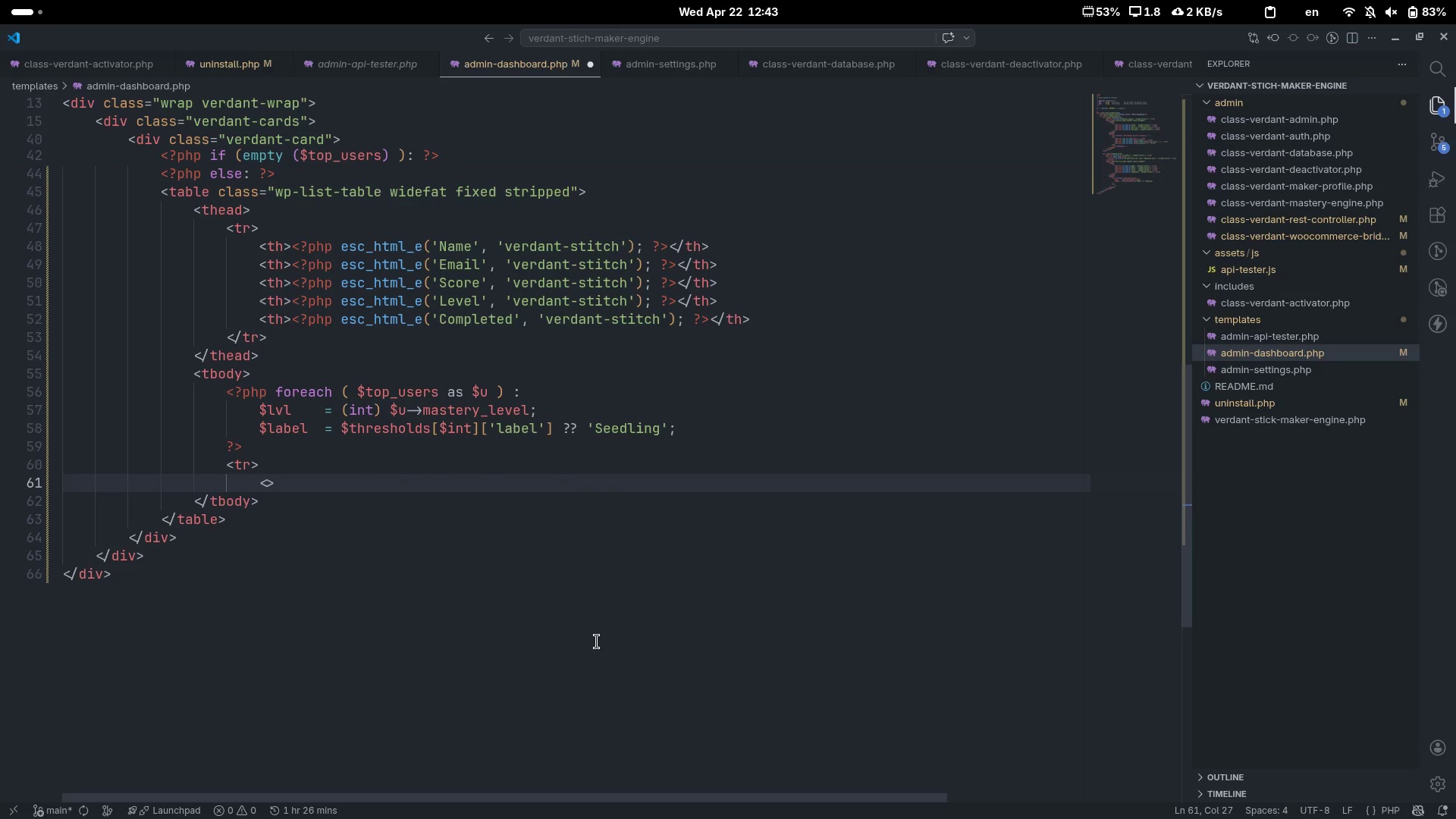 
key(ArrowLeft)
 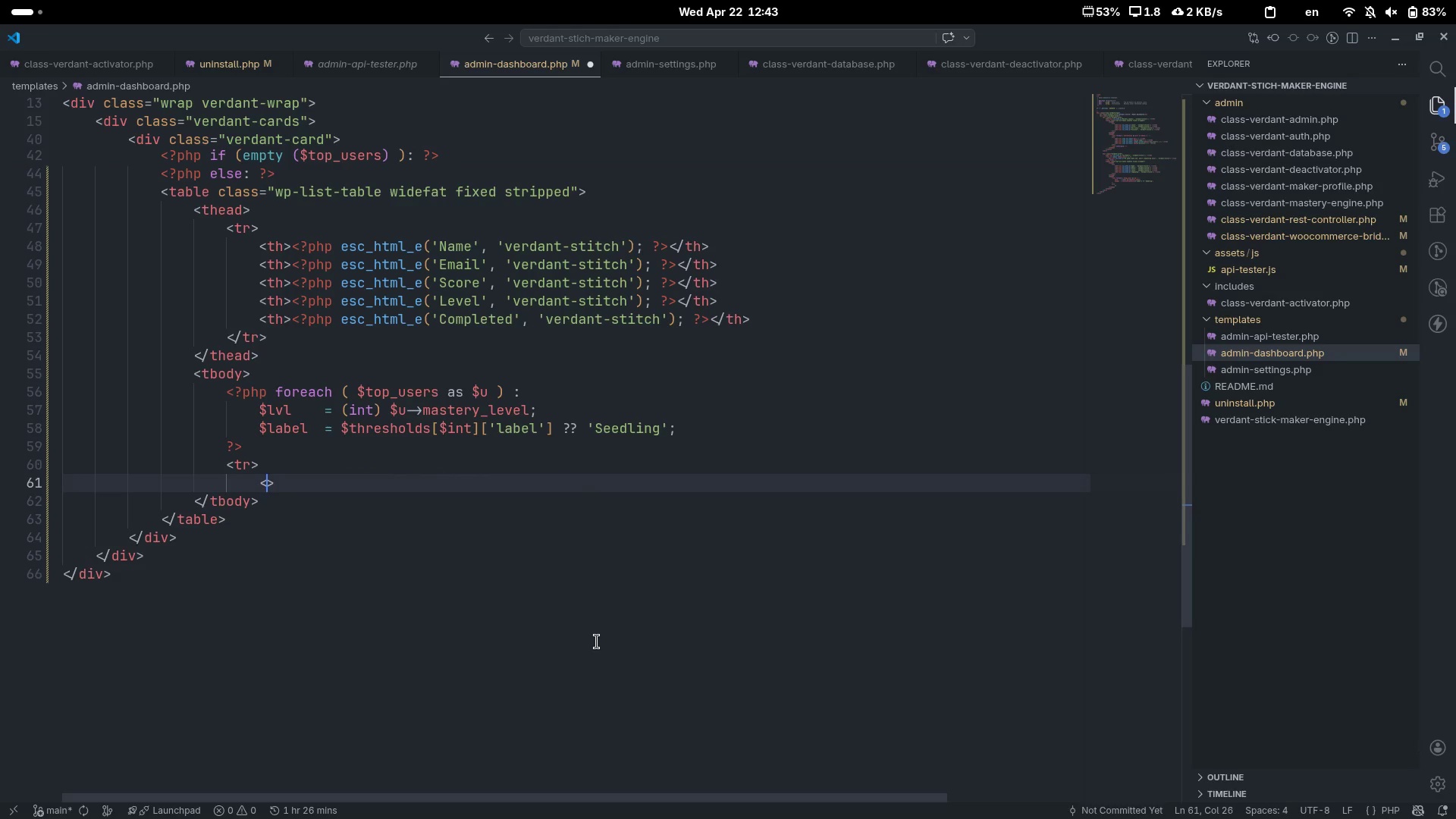 
type(td)
key(Escape)
 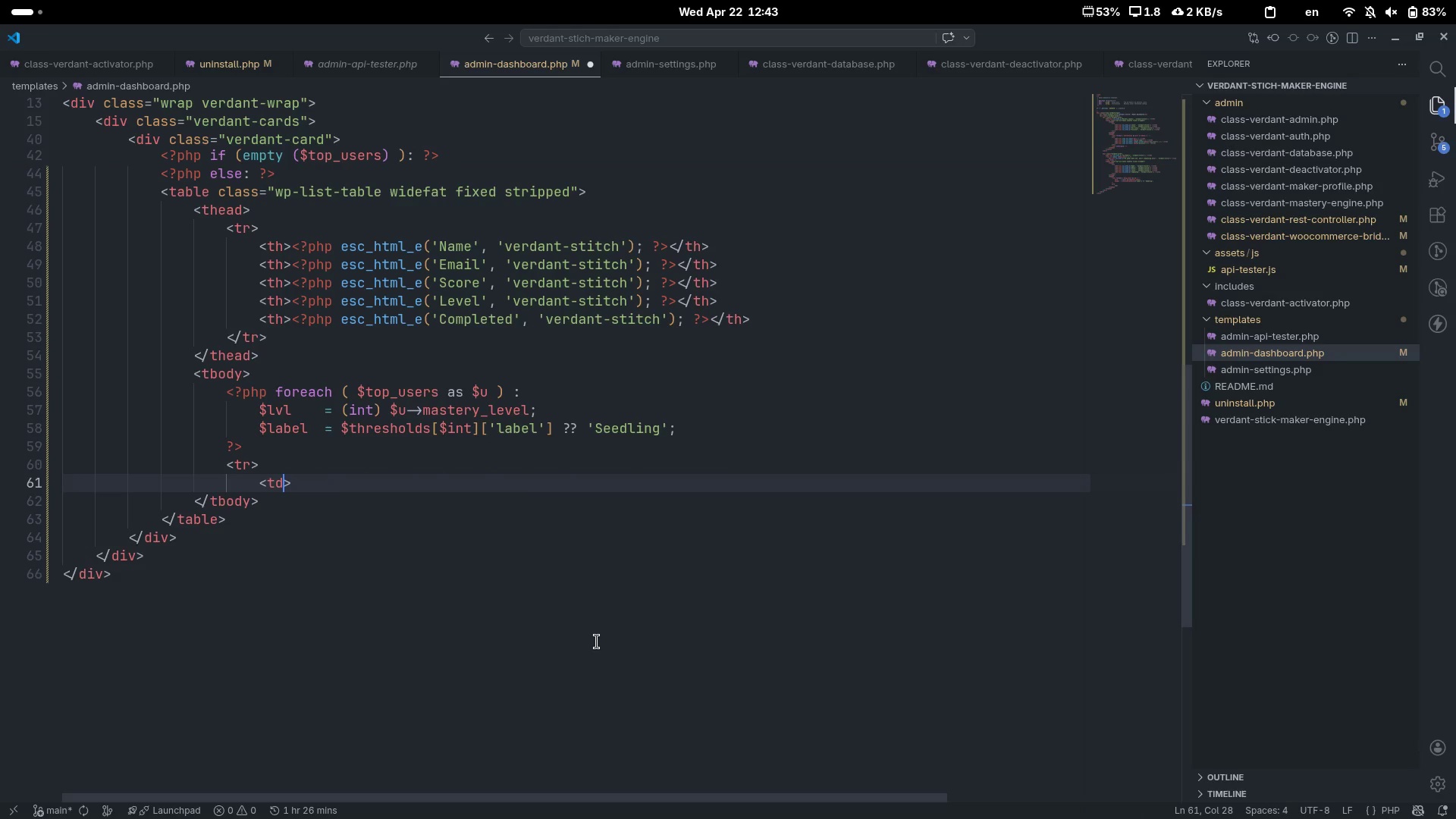 
key(ArrowRight)
 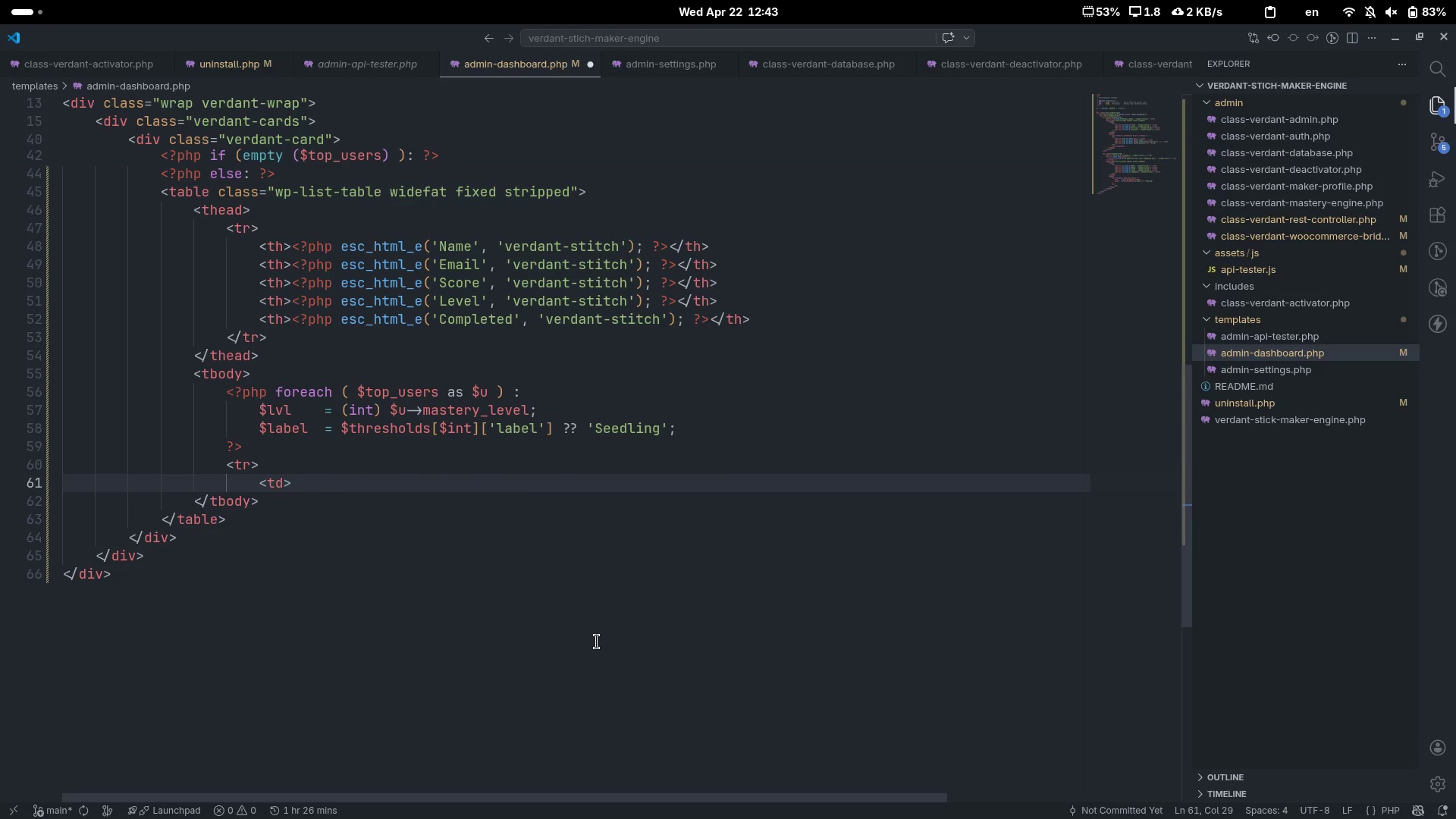 
key(Shift+Comma)
 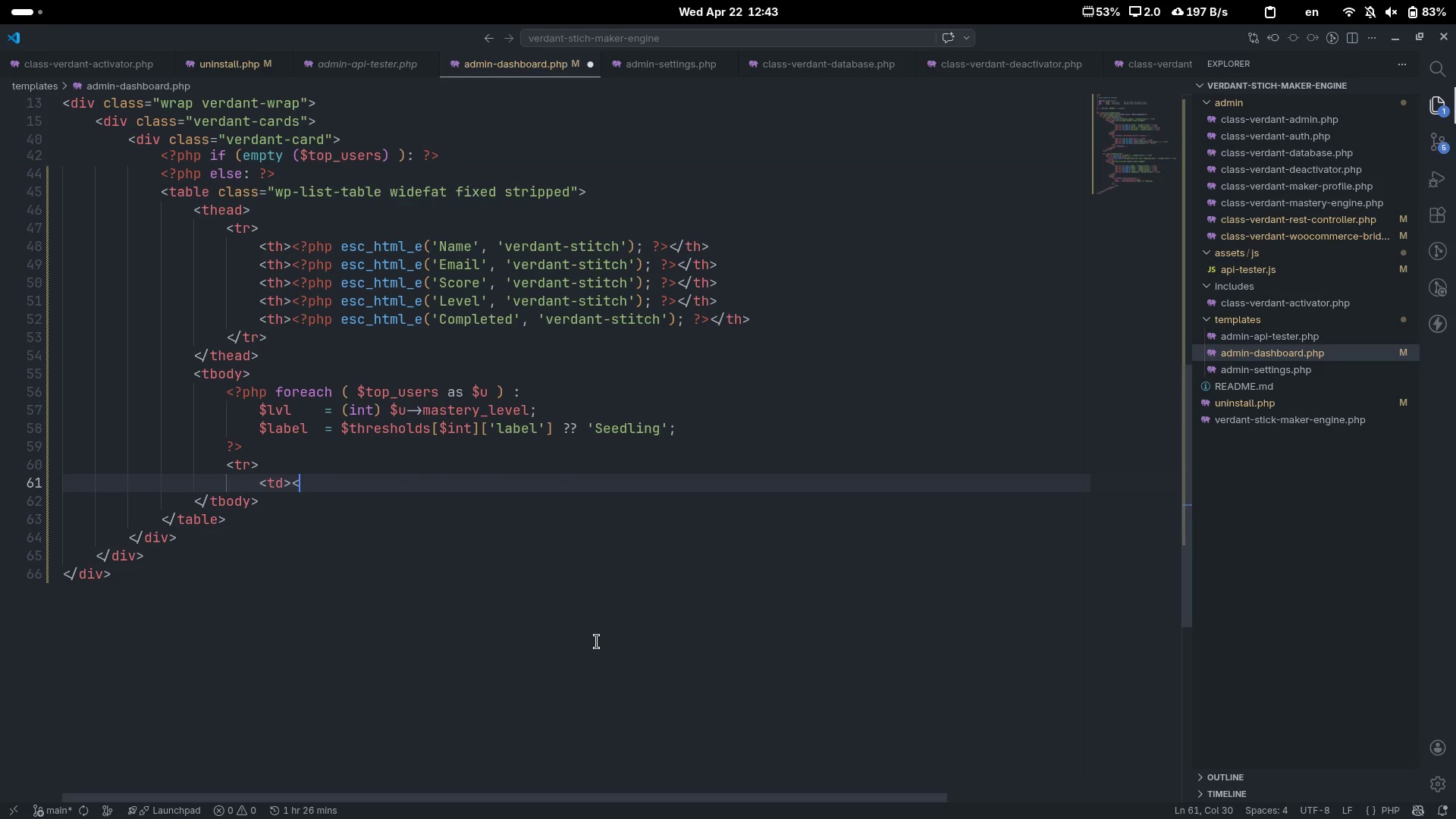 
key(Shift+Slash)
 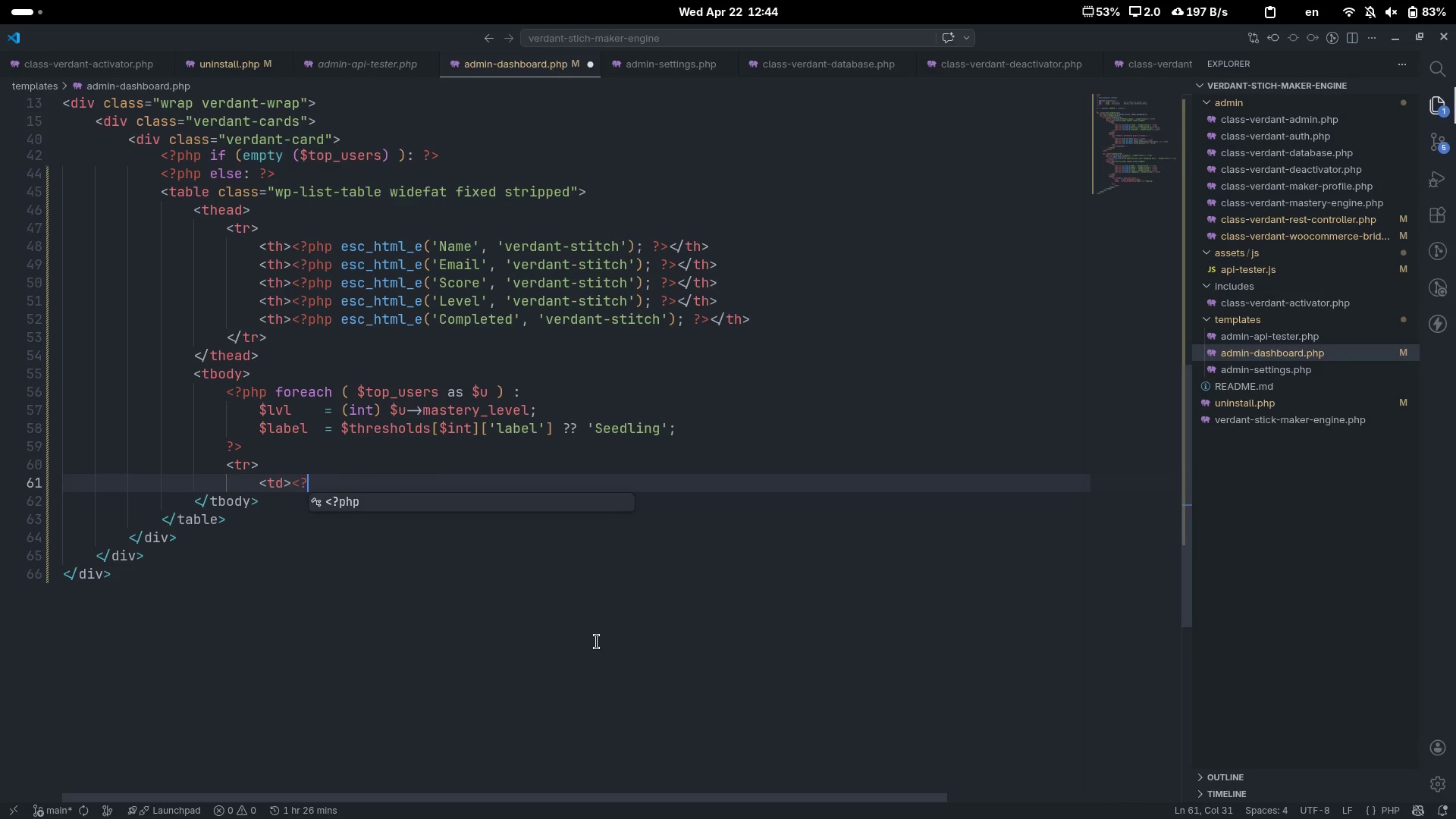 
key(Tab)
 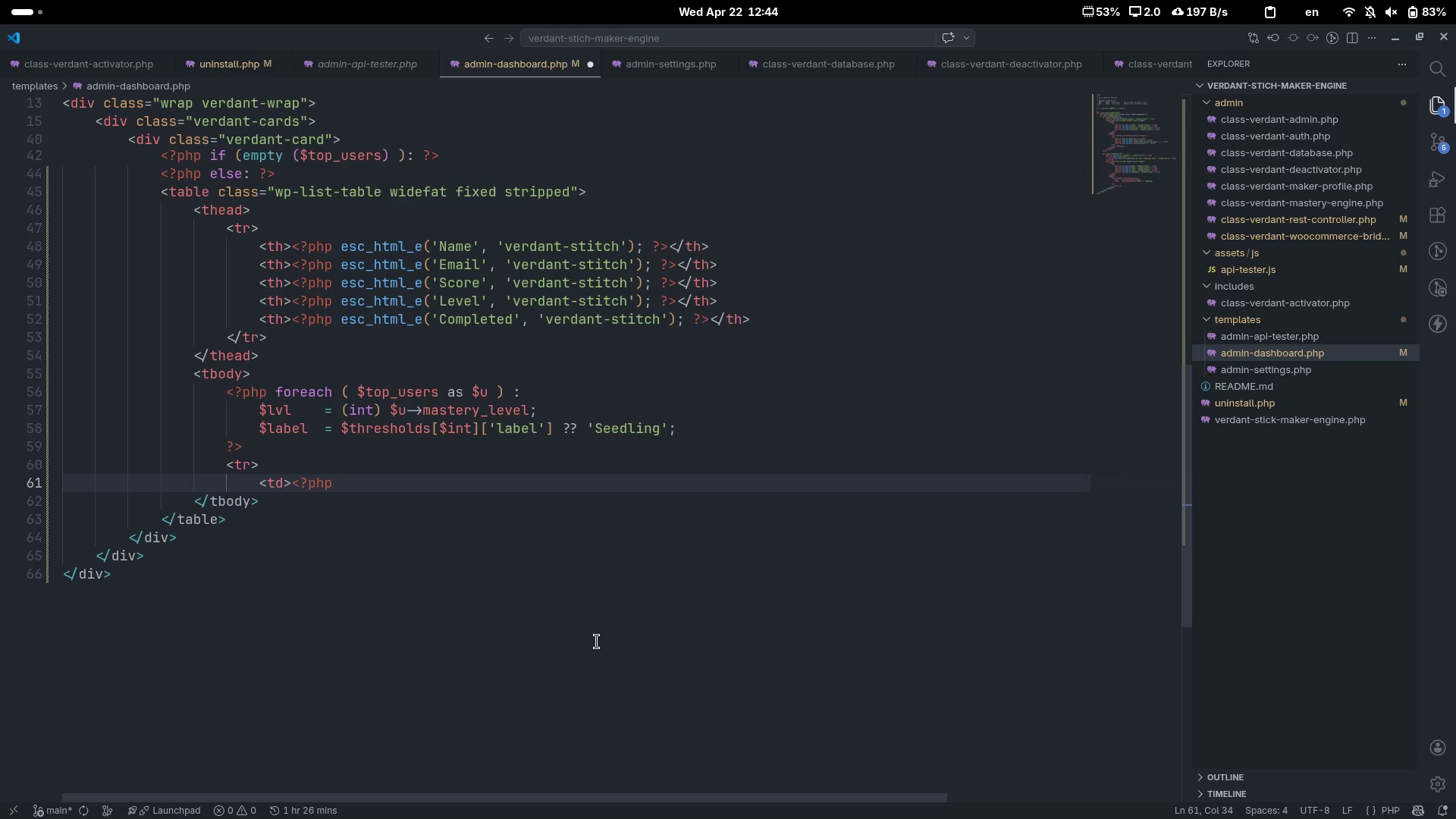 
key(Space)
 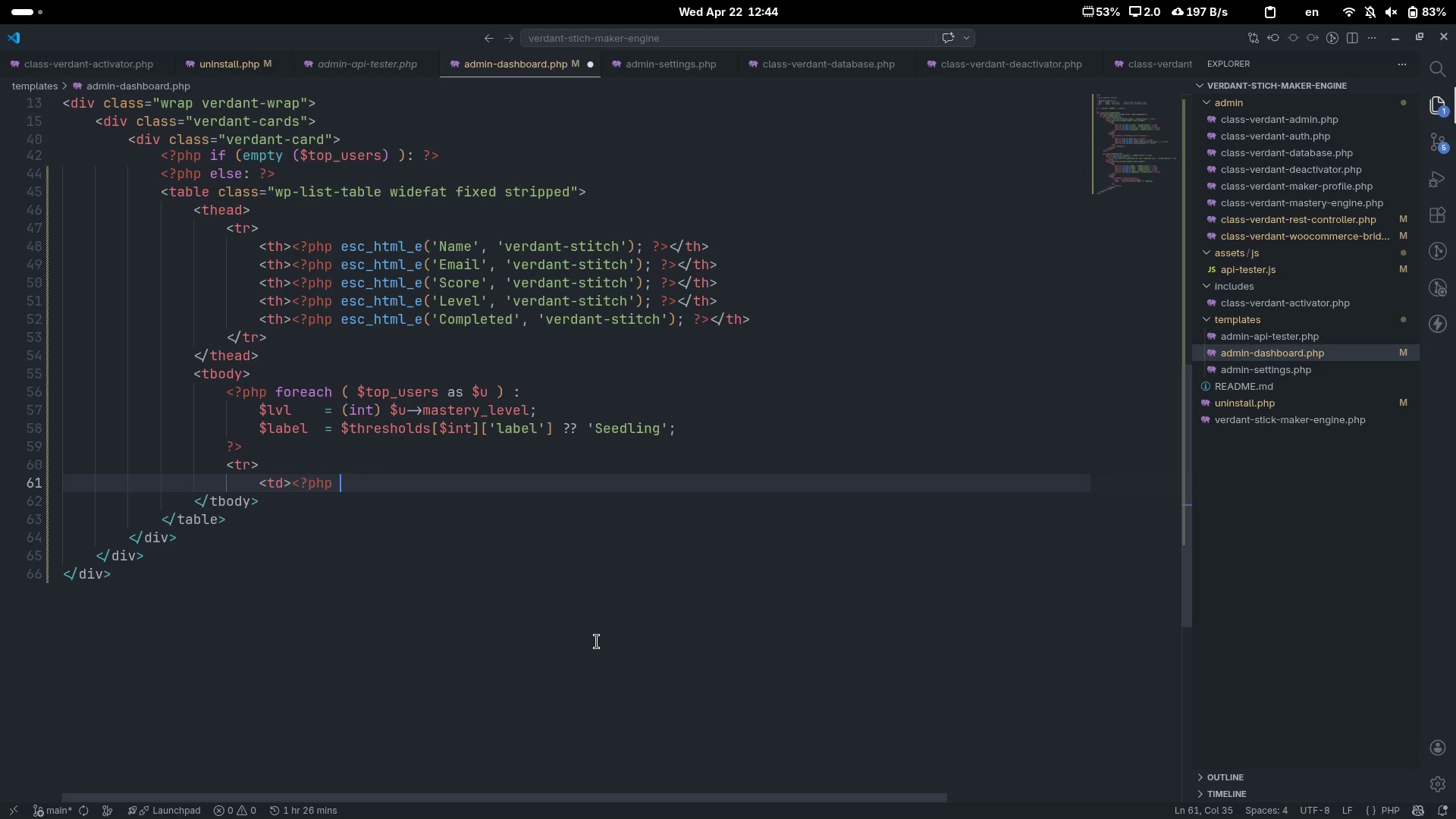 
key(Shift+Slash)
 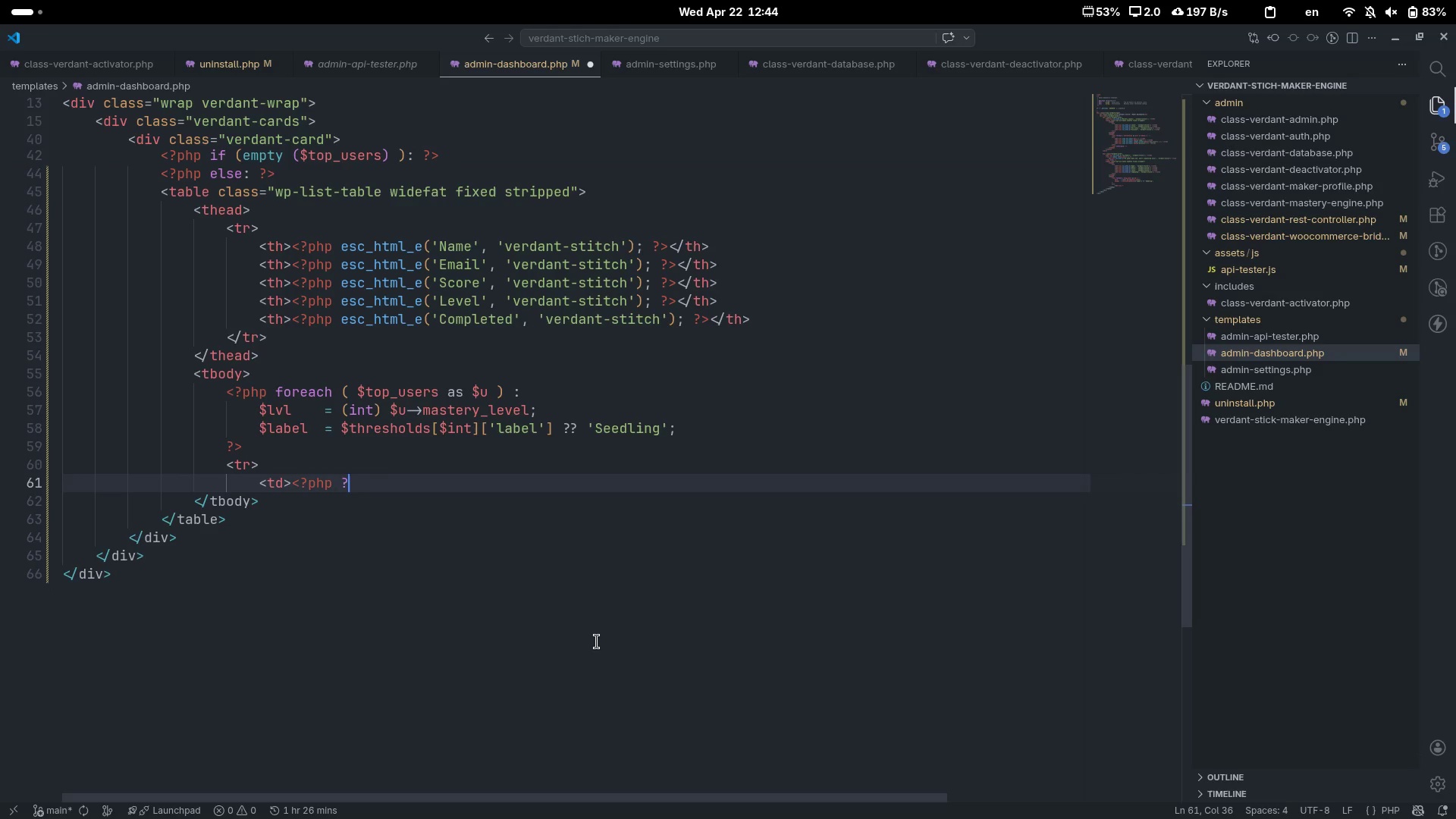 
key(Shift+Period)
 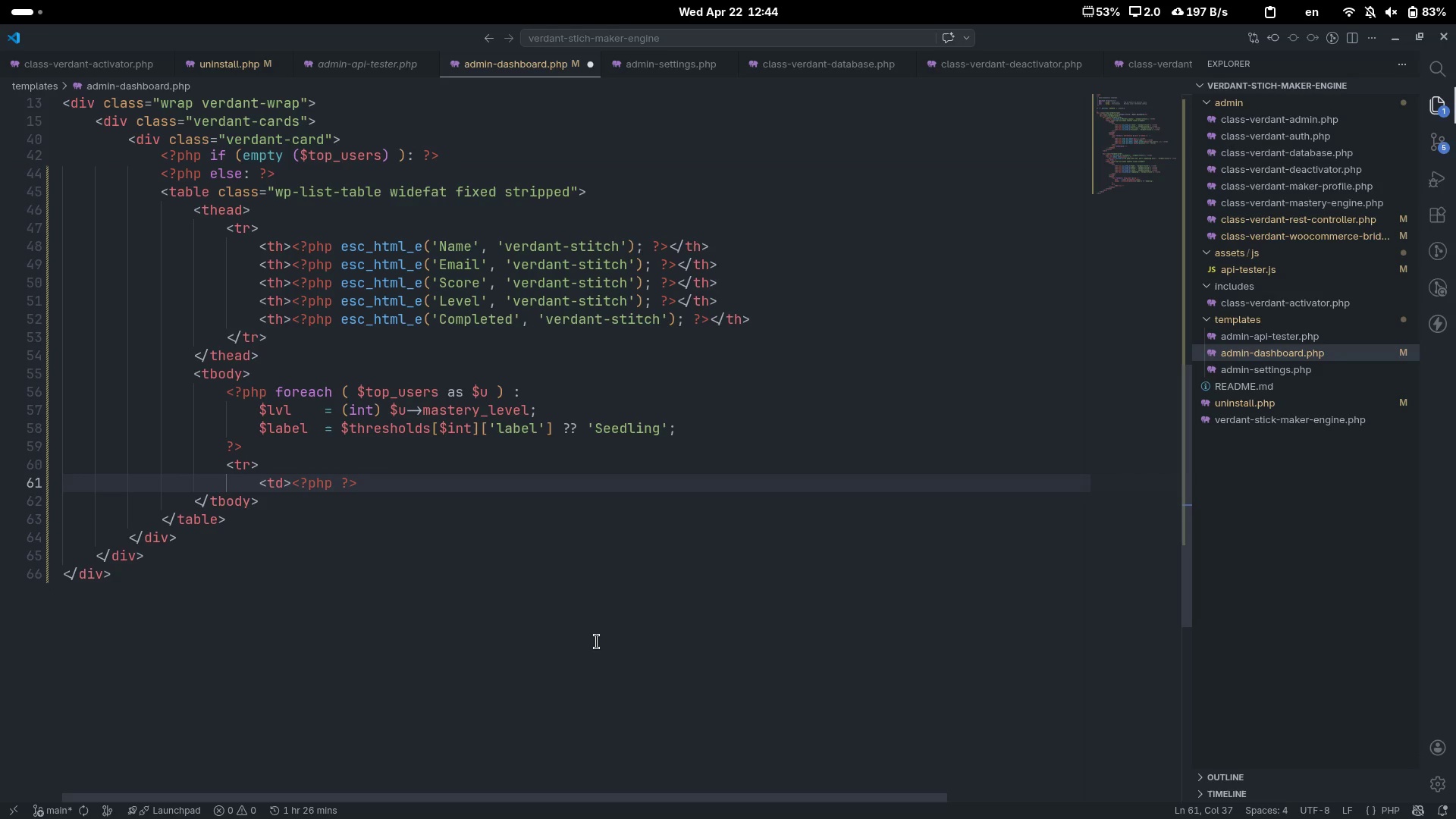 
key(ArrowLeft)
 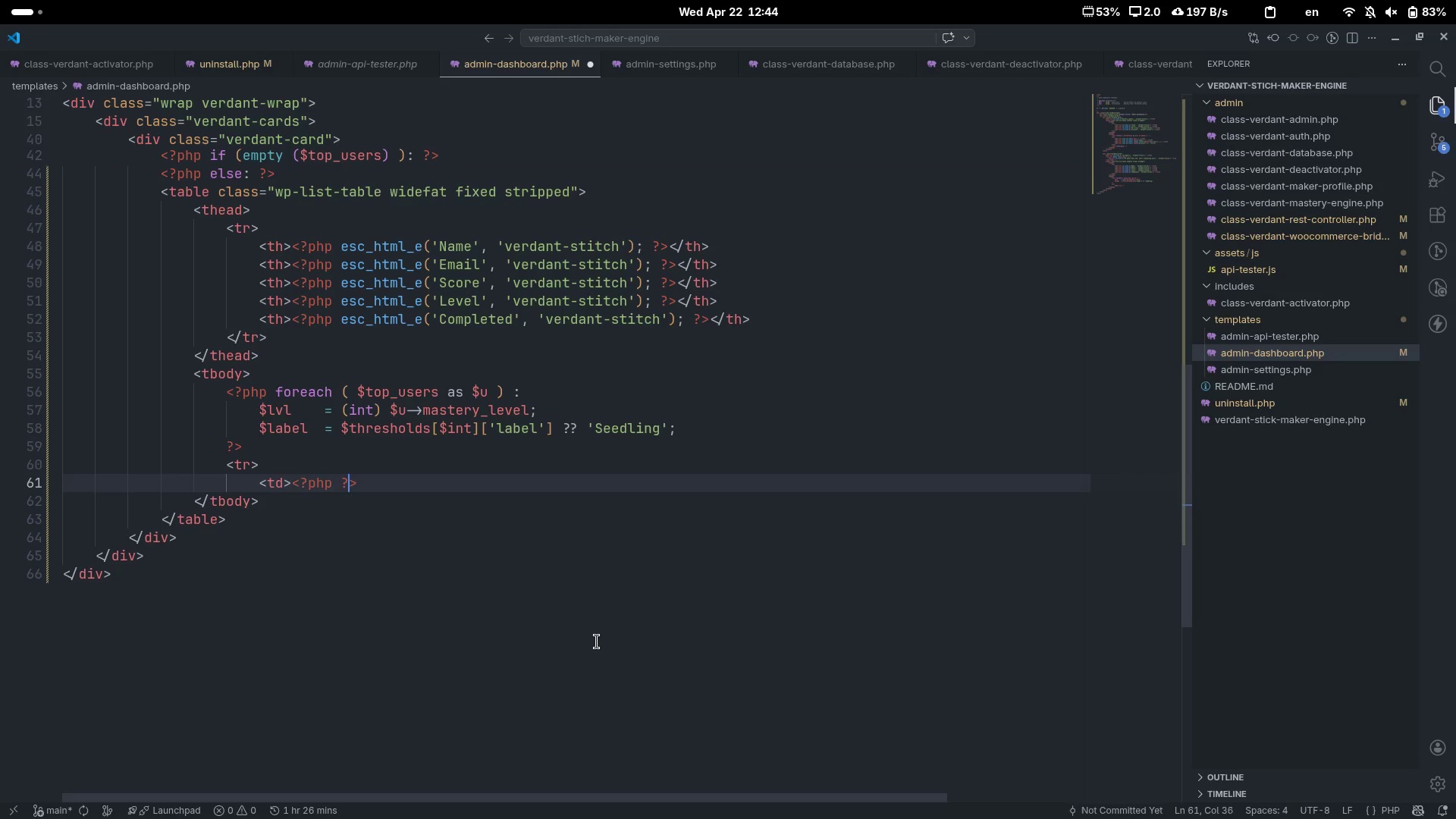 
key(ArrowLeft)
 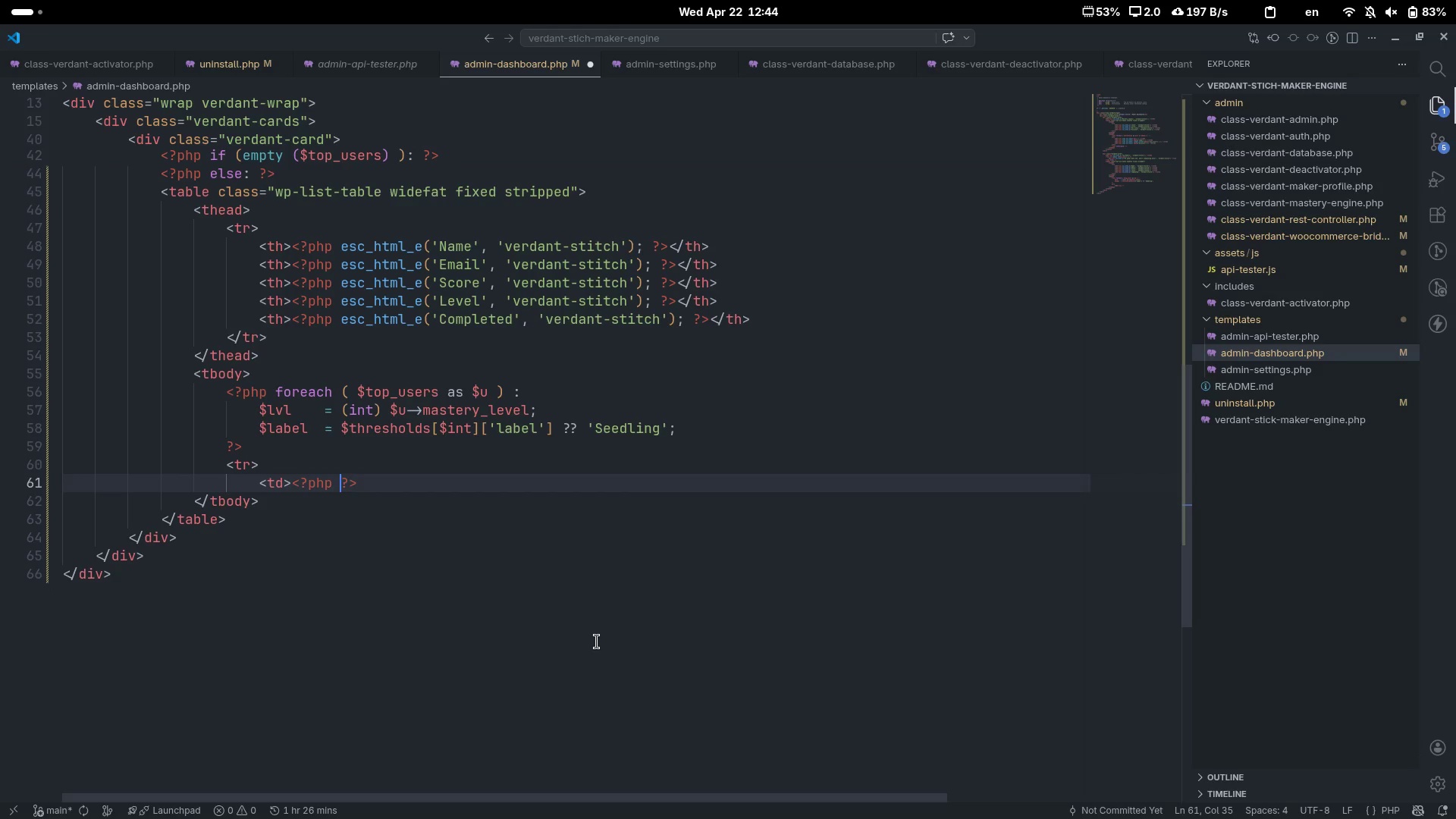 
key(Space)
 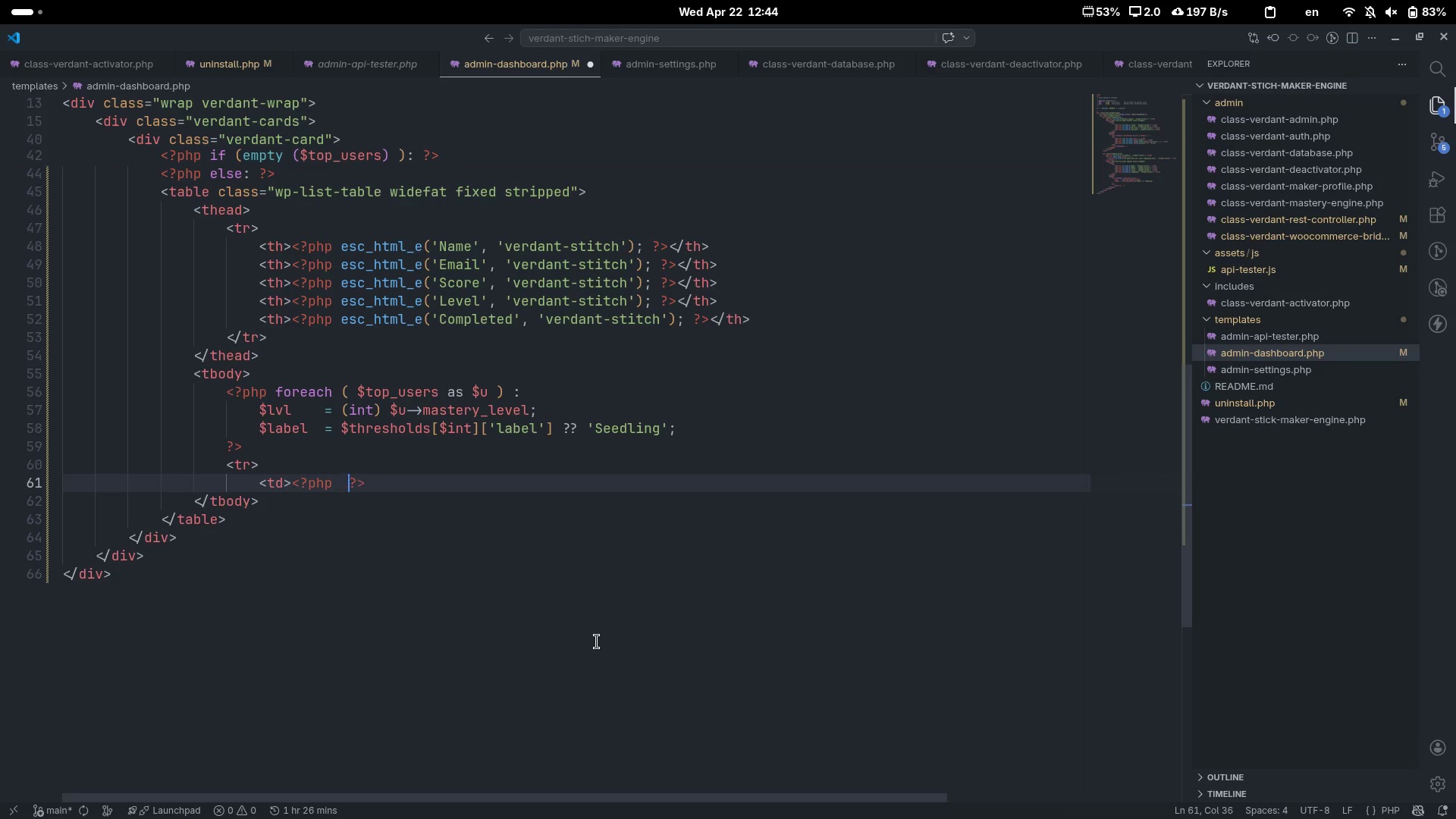 
key(ArrowLeft)
 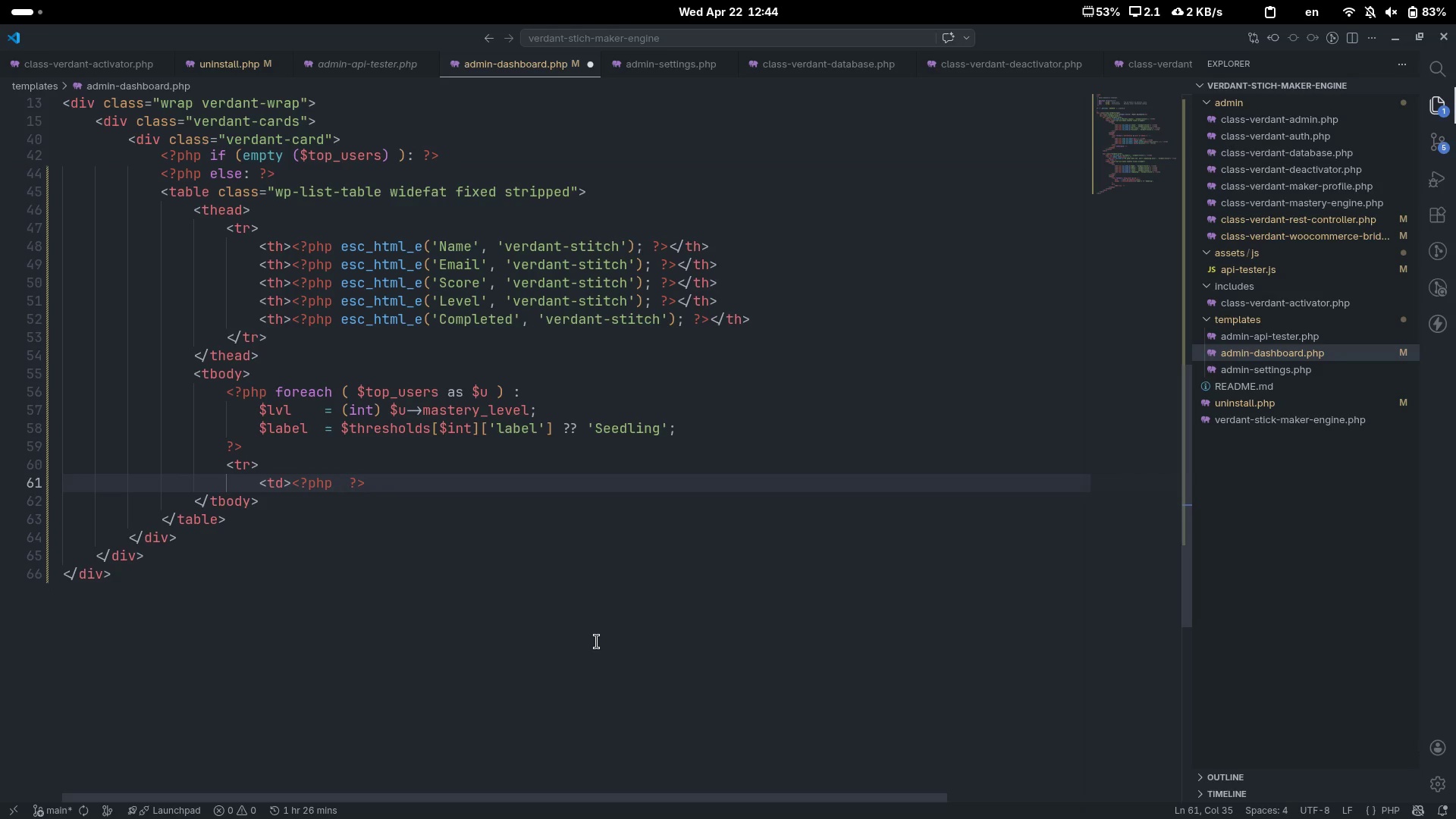 
type(echo esc_t)
key(Backspace)
type(html( )
 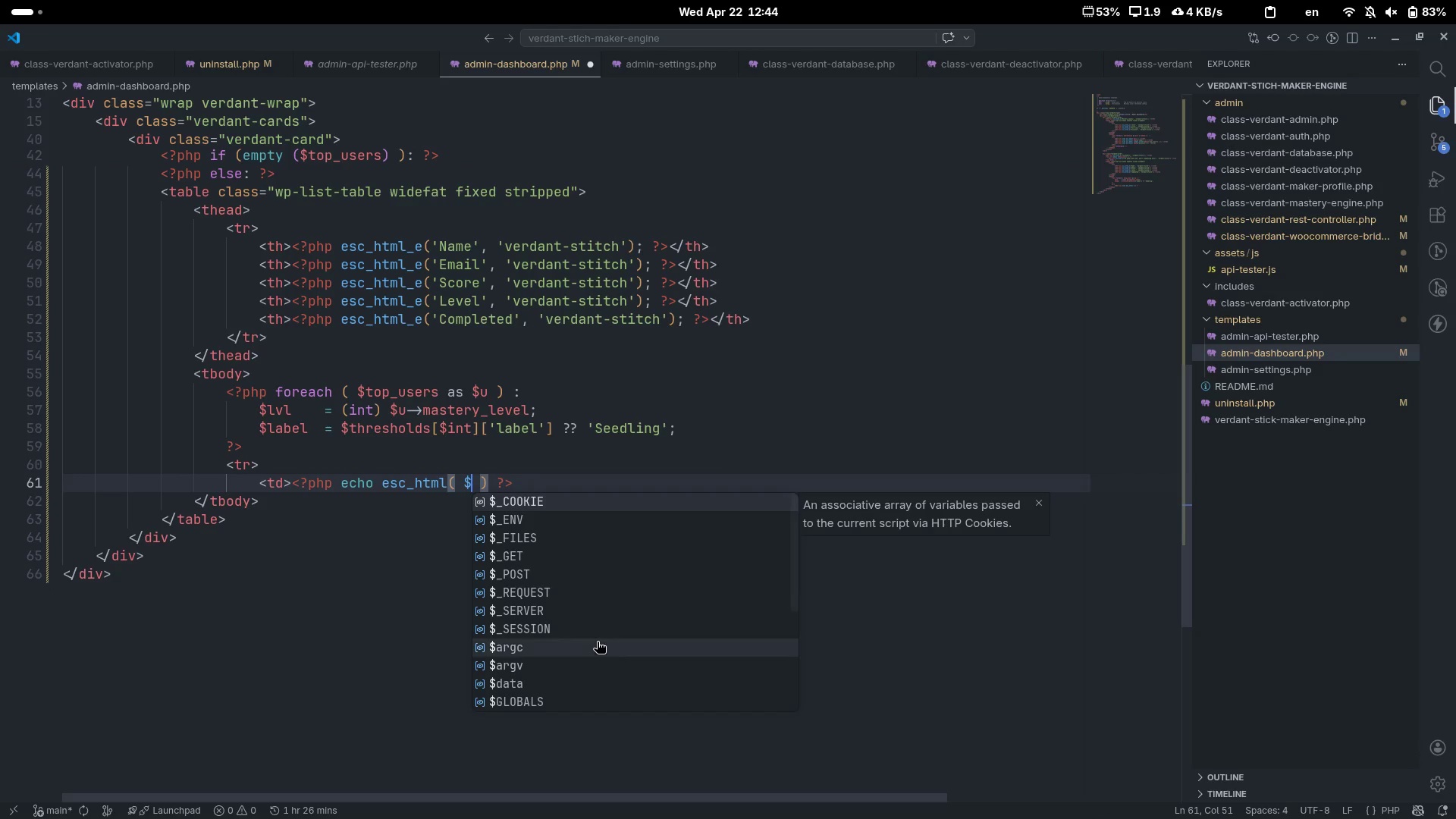 
 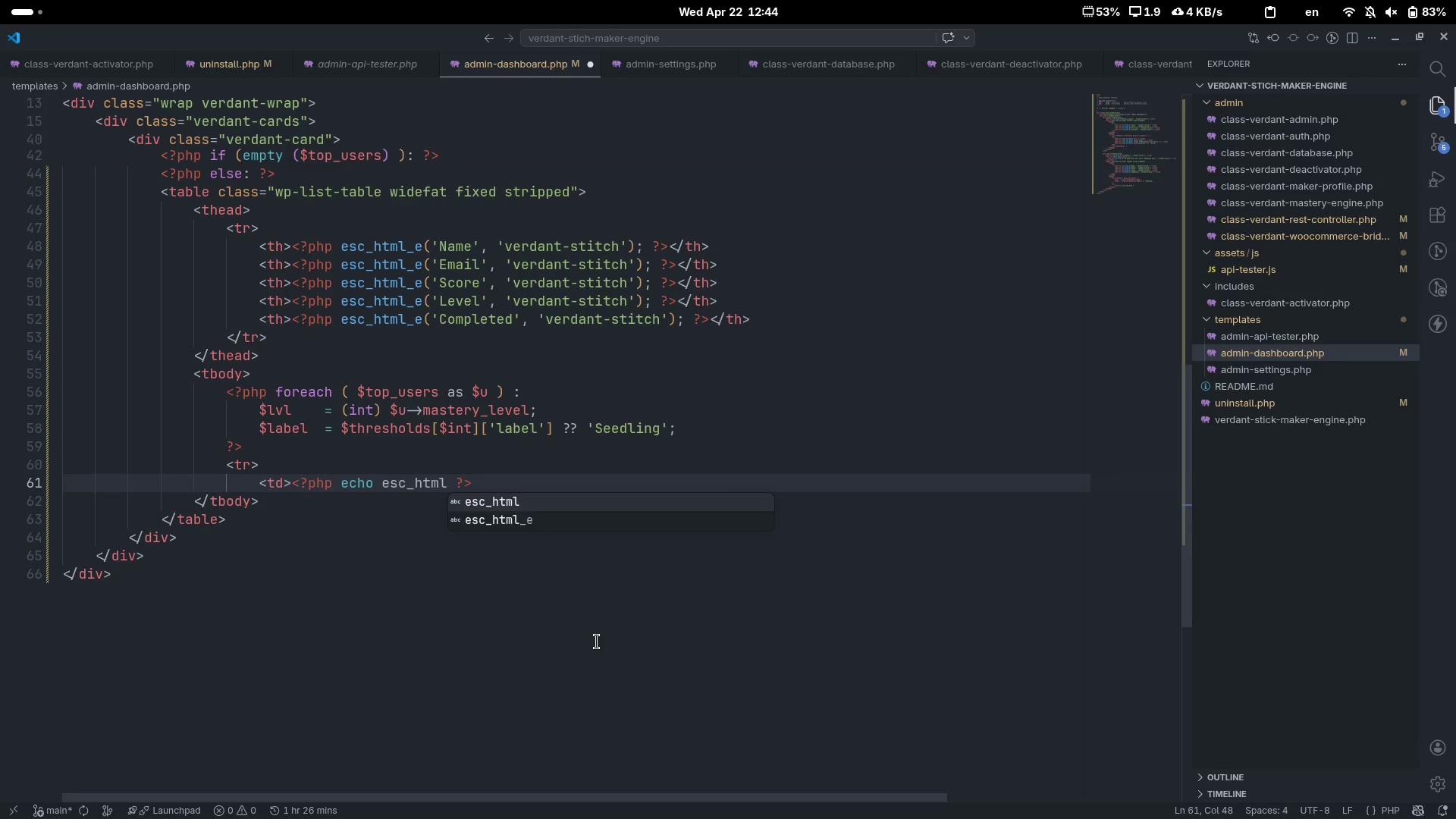 
key(ArrowLeft)
 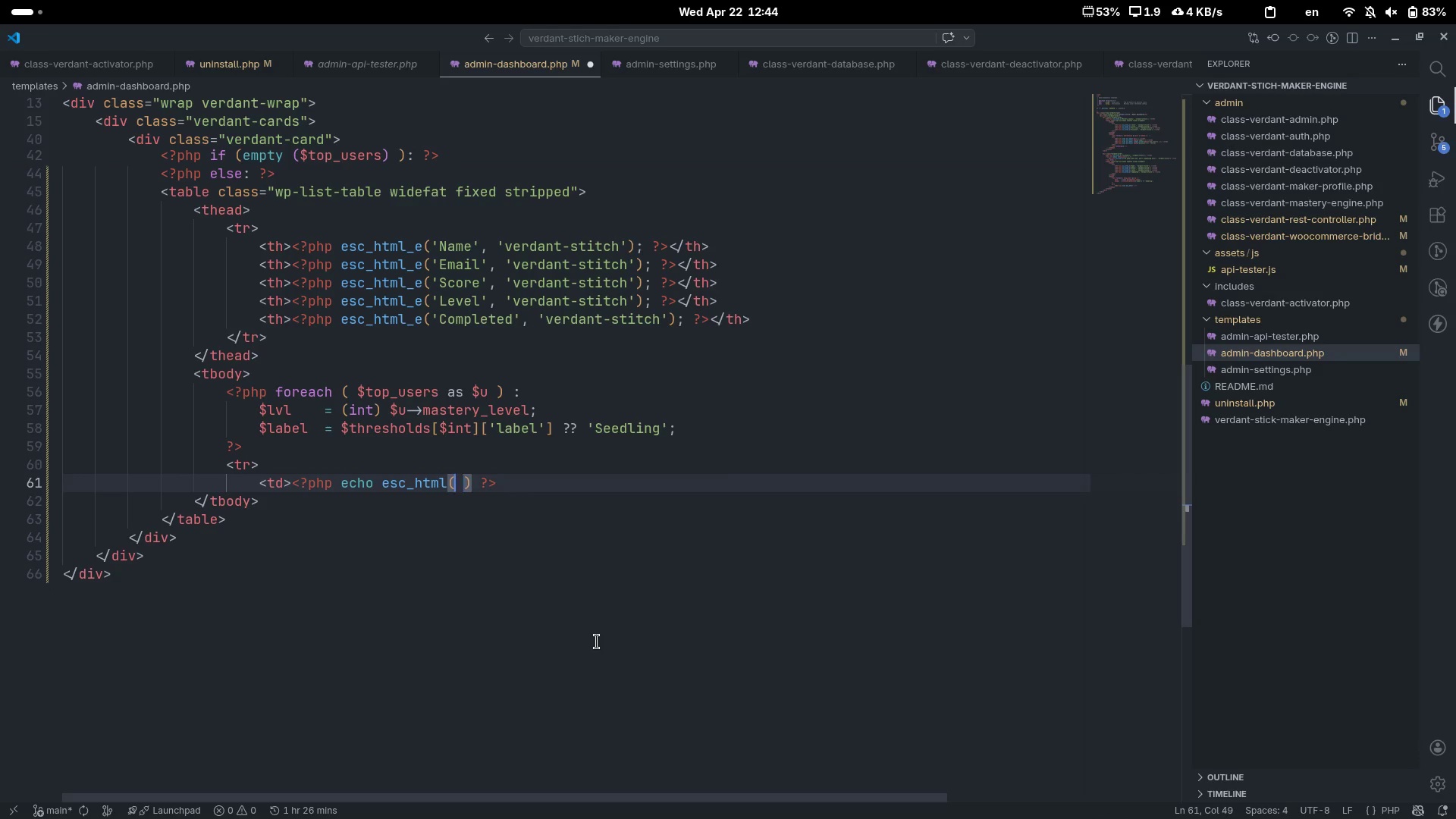 
type( $u -> )
 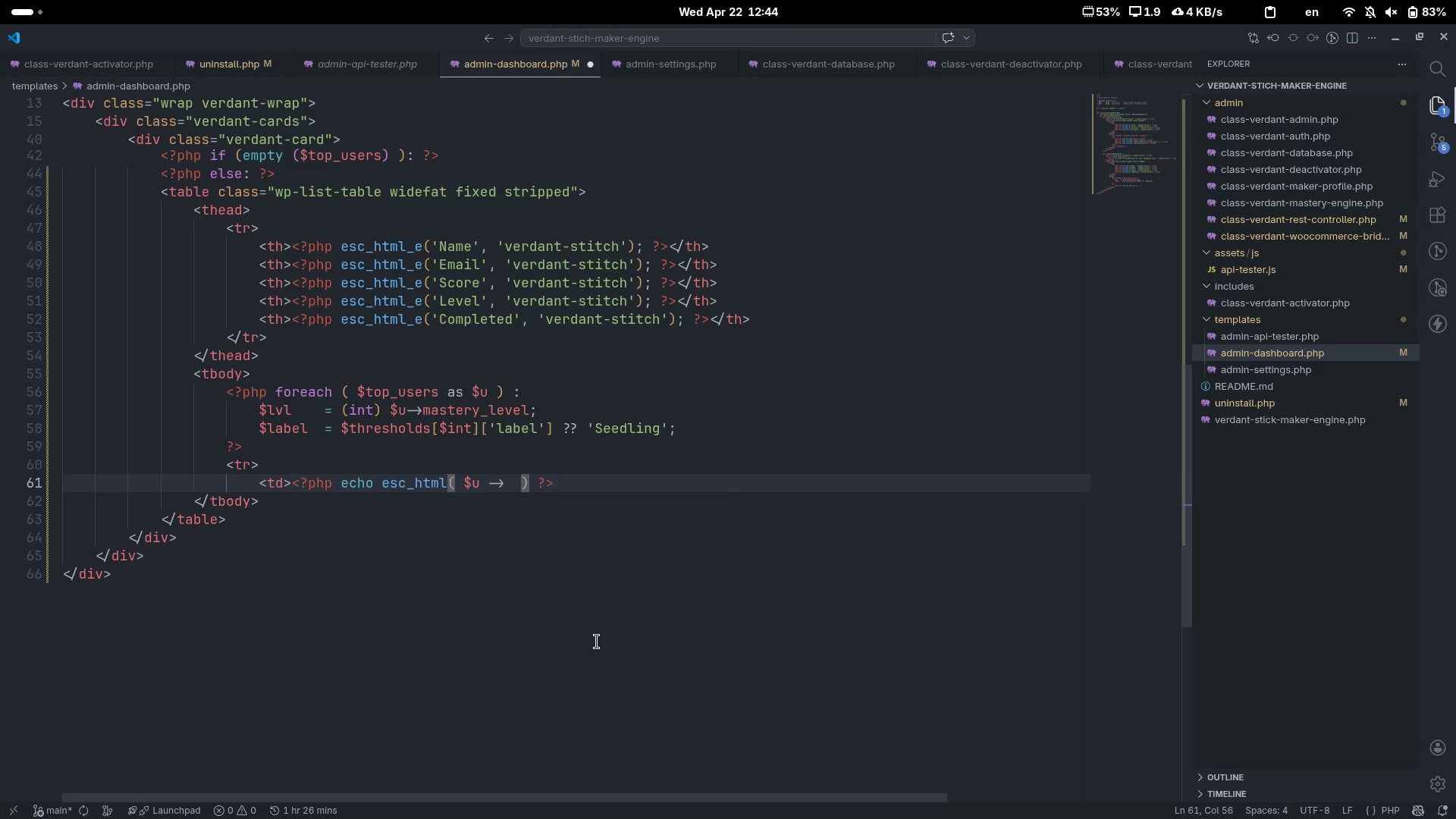 
 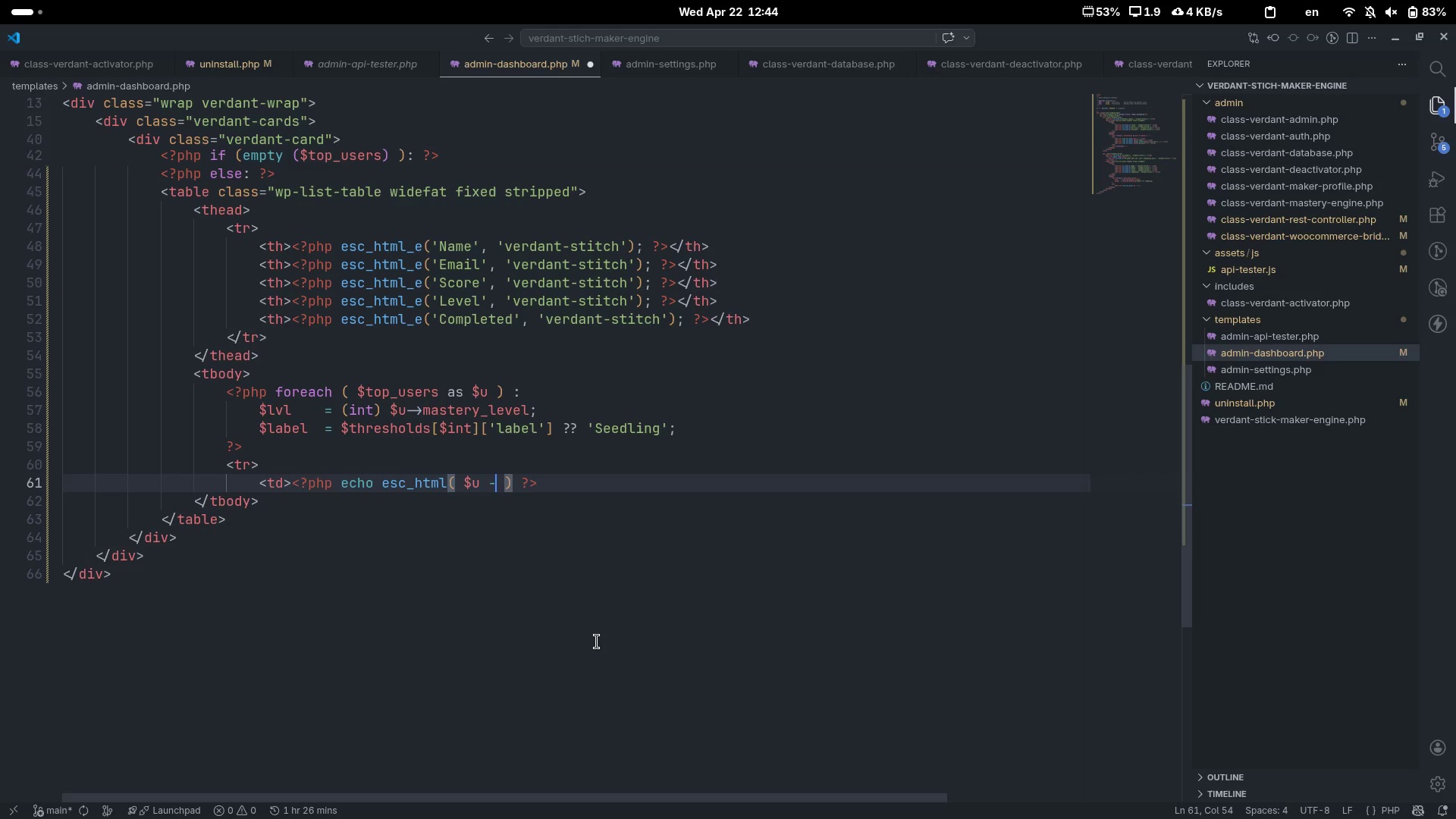 
key(Control+ControlLeft)
 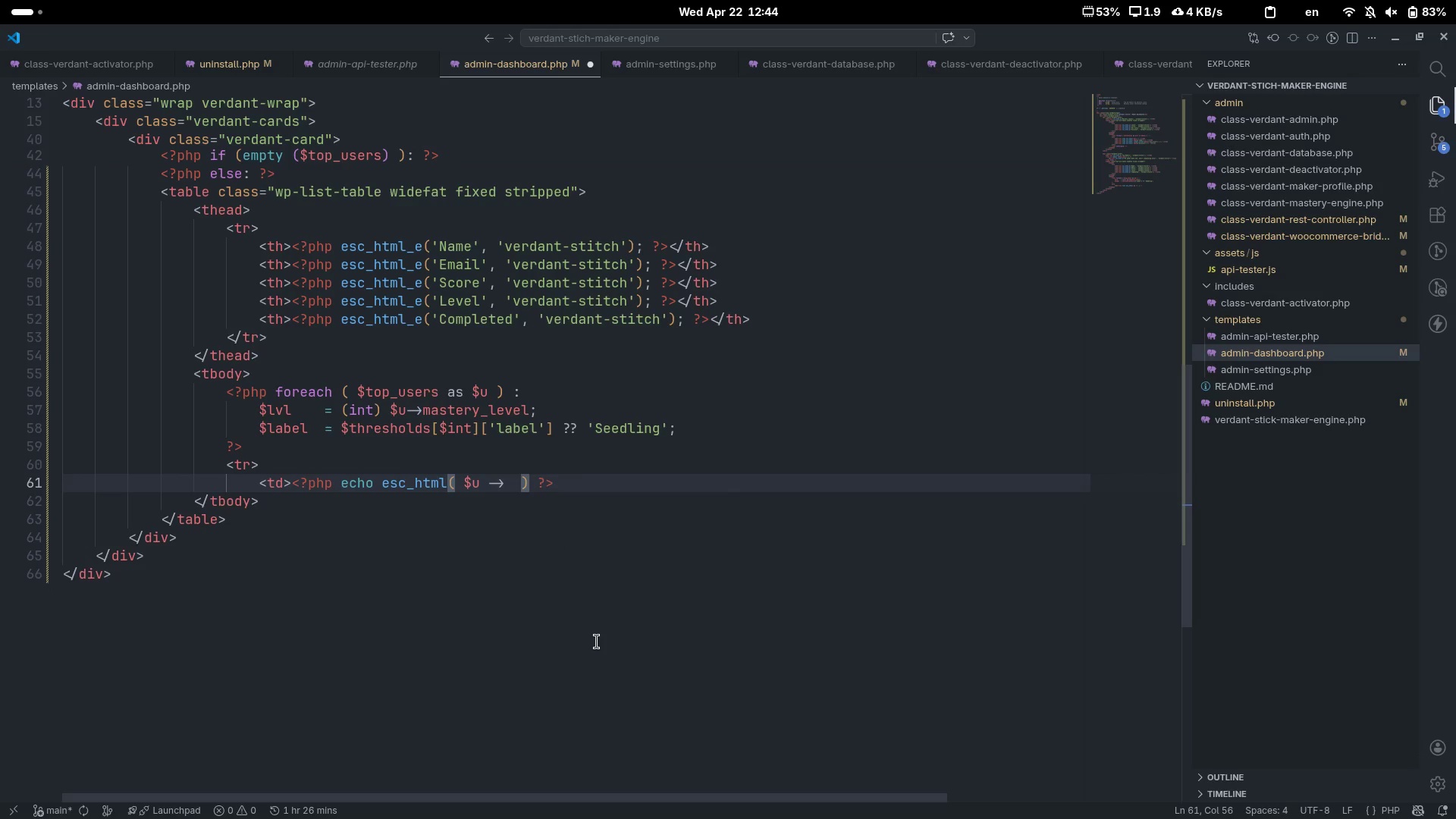 
key(Control+ArrowLeft)
 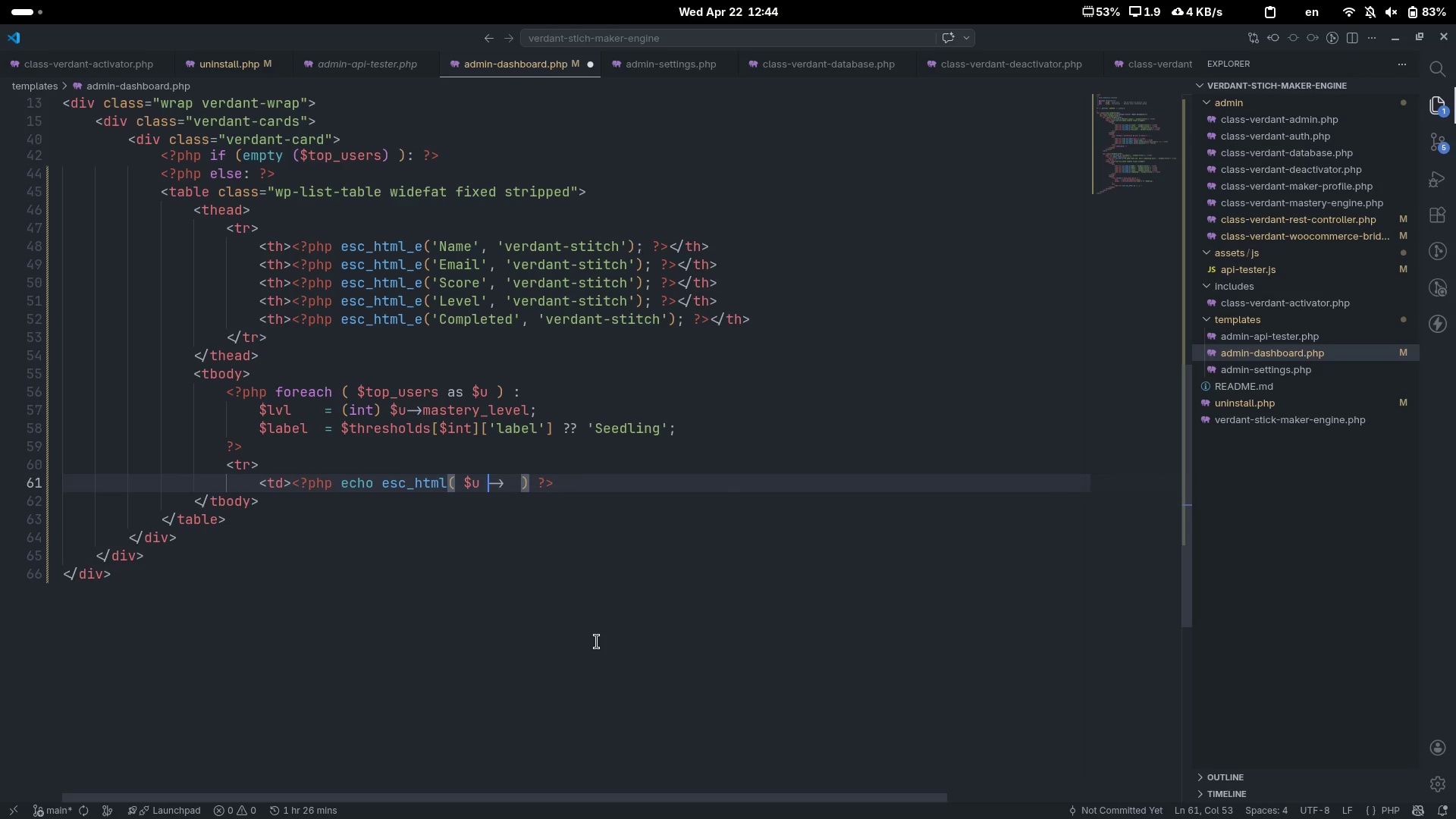 
key(Backspace)
 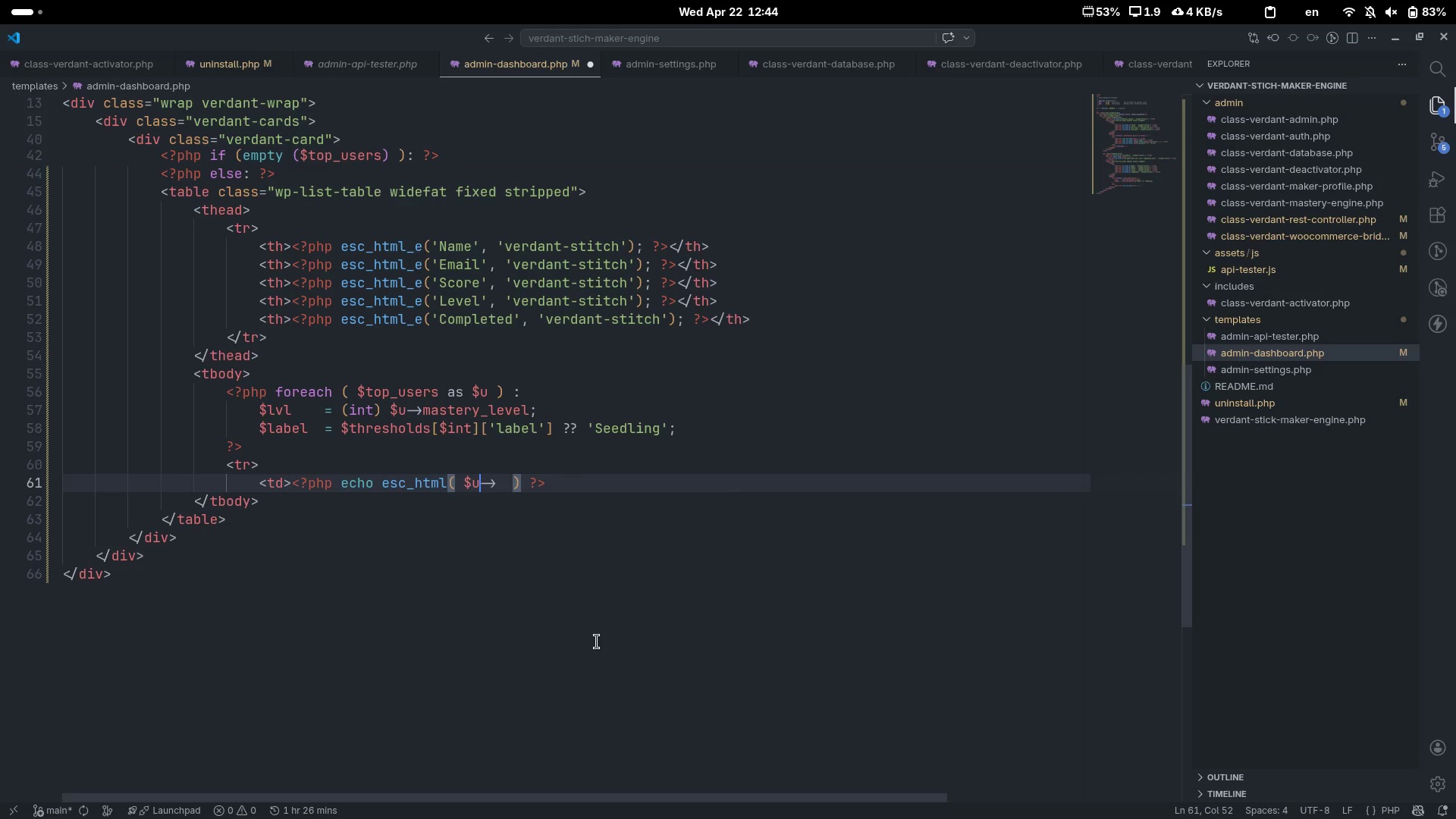 
key(Control+ControlLeft)
 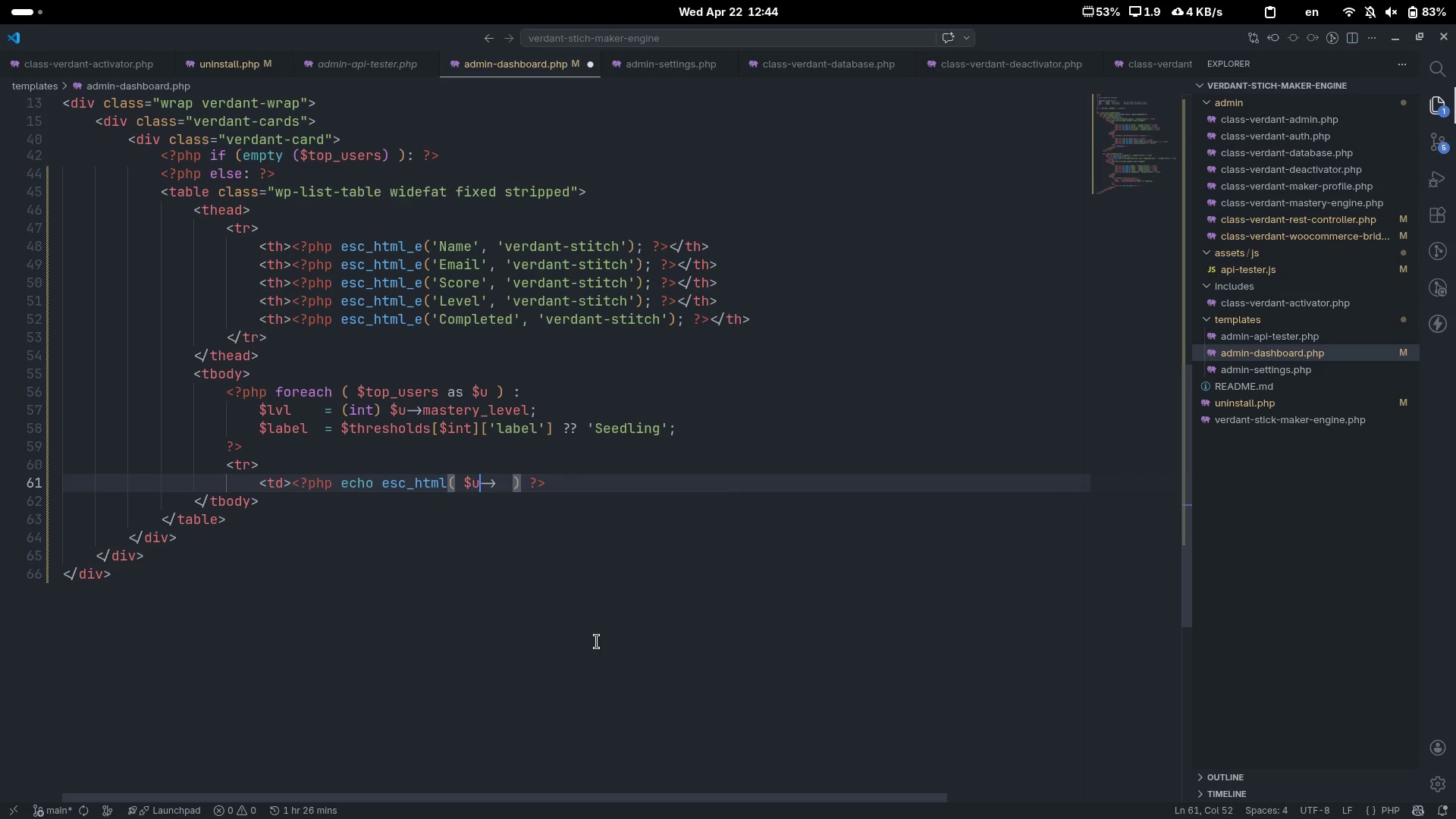 
key(Control+ArrowRight)
 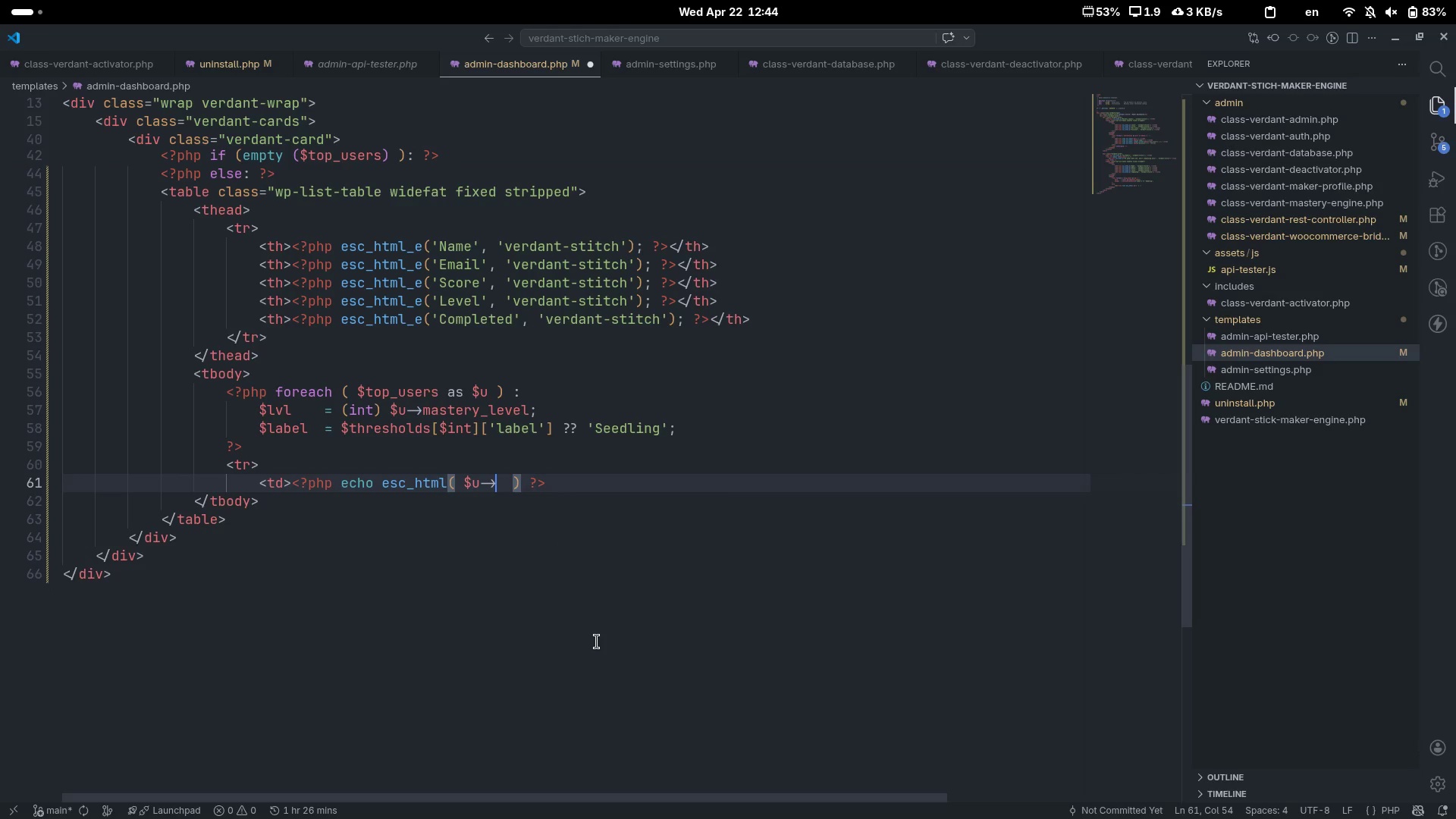 
type([Delete]displat)
key(Backspace)
type(y_name)
 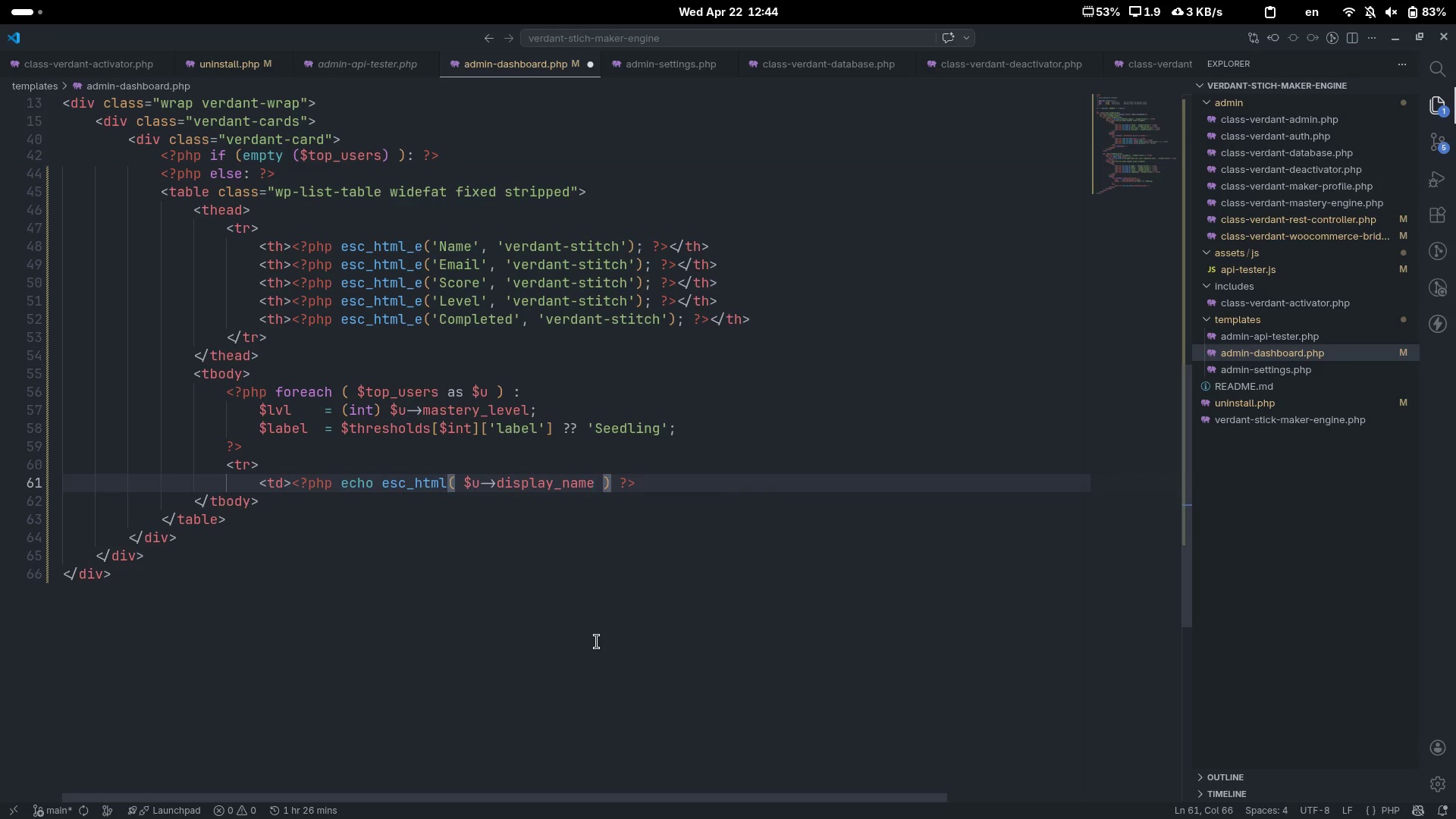 
key(Control+ControlLeft)
 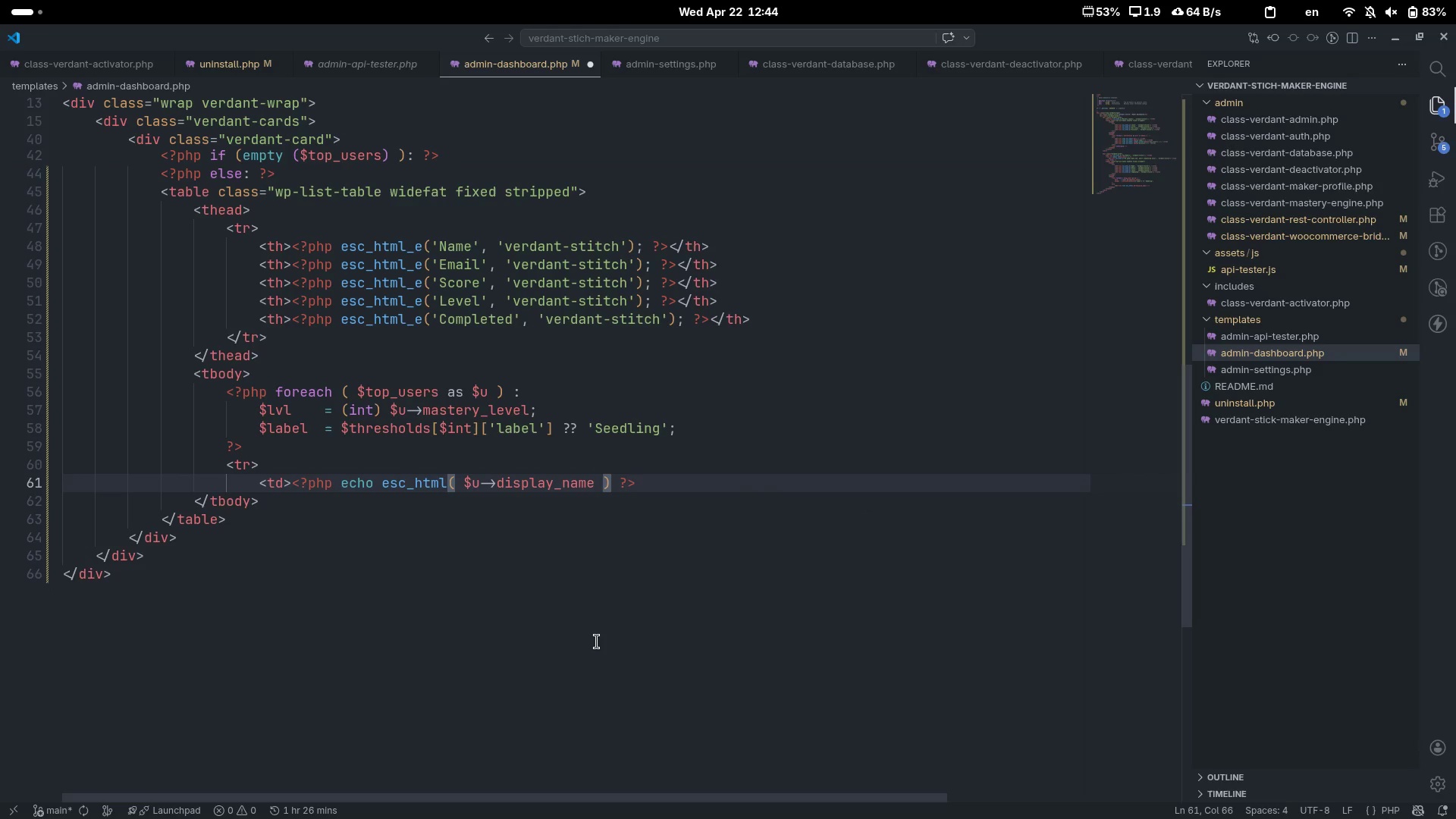 
key(ArrowRight)
 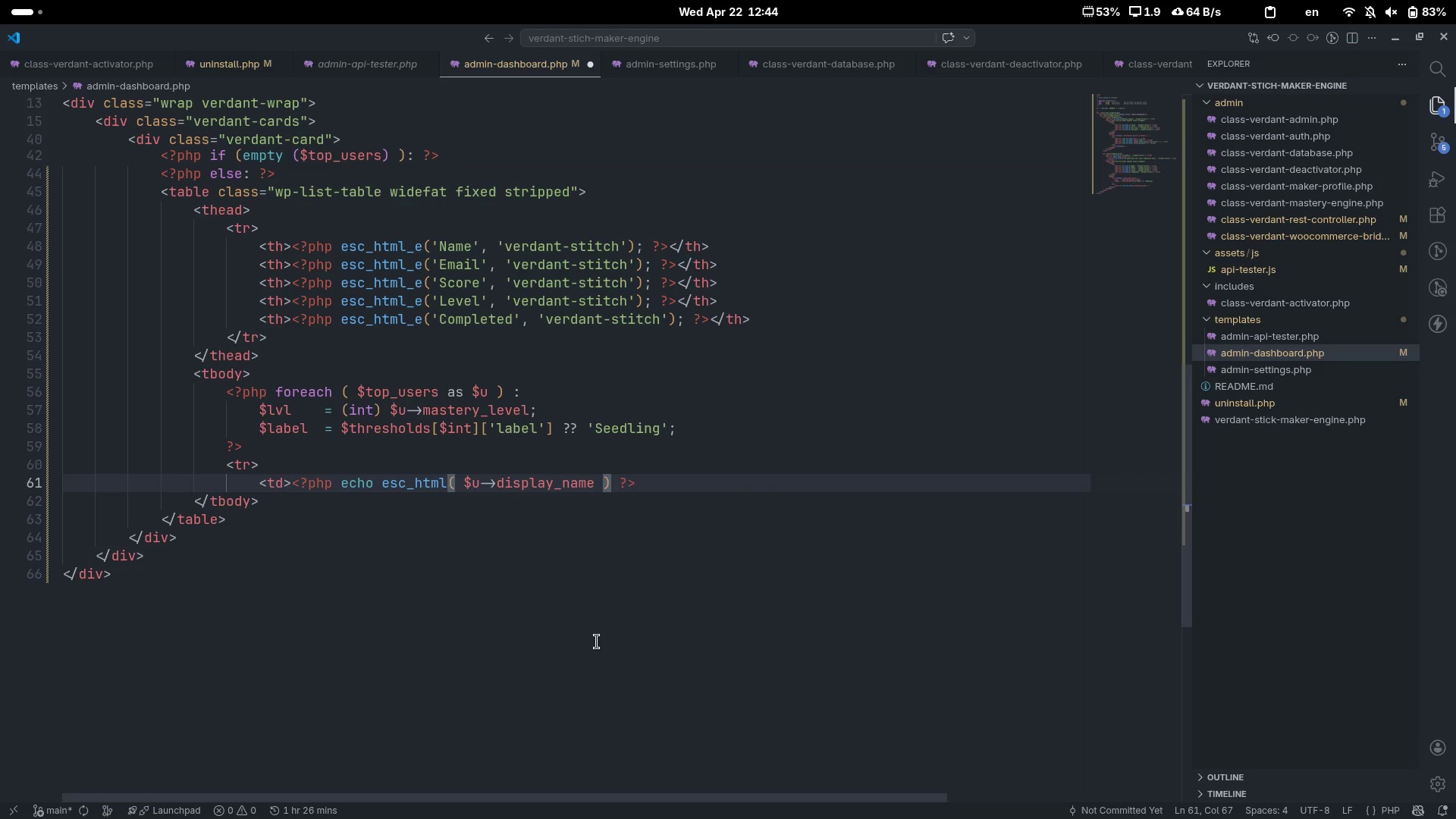 
key(ArrowRight)
 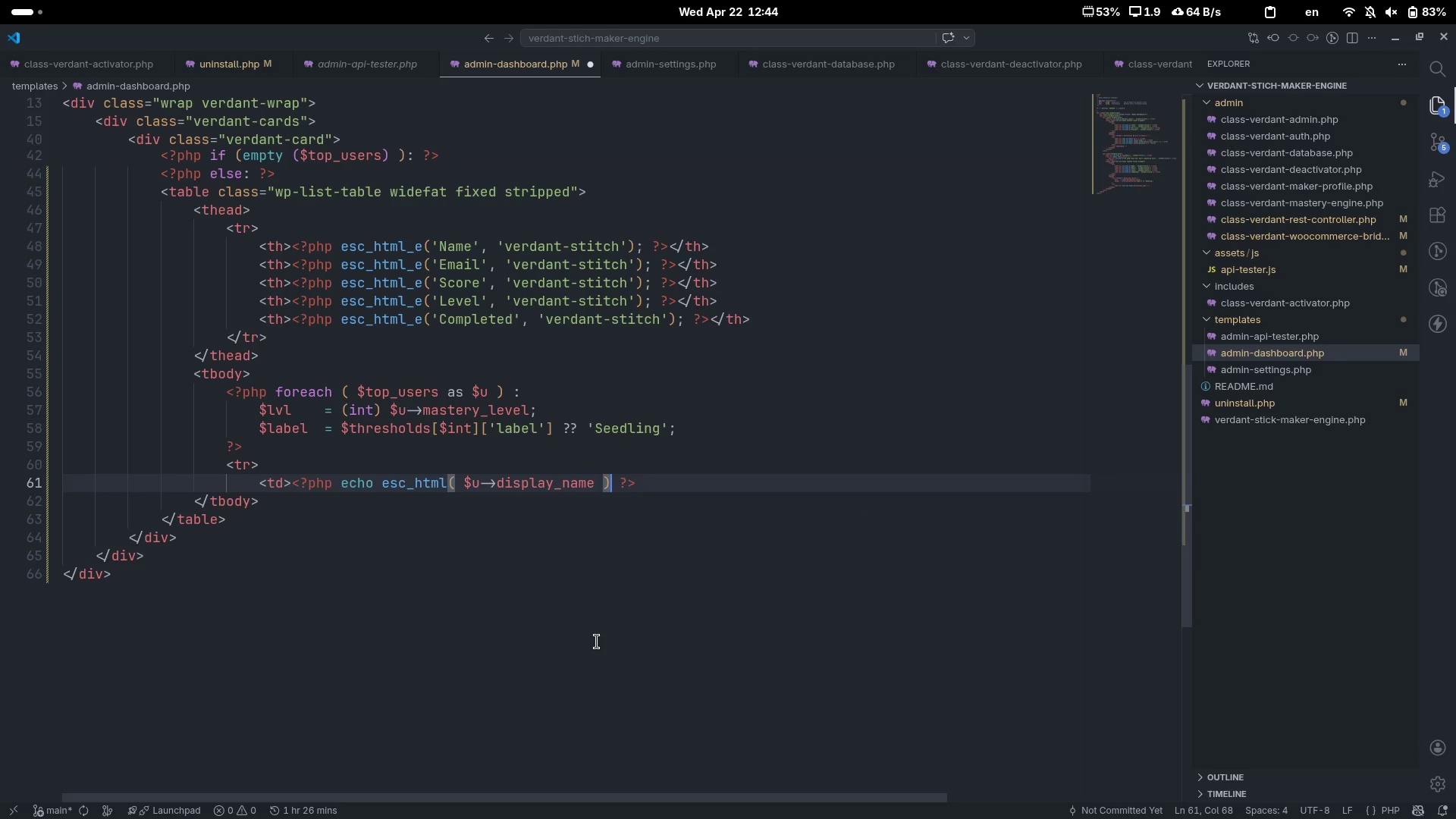 
key(Semicolon)
 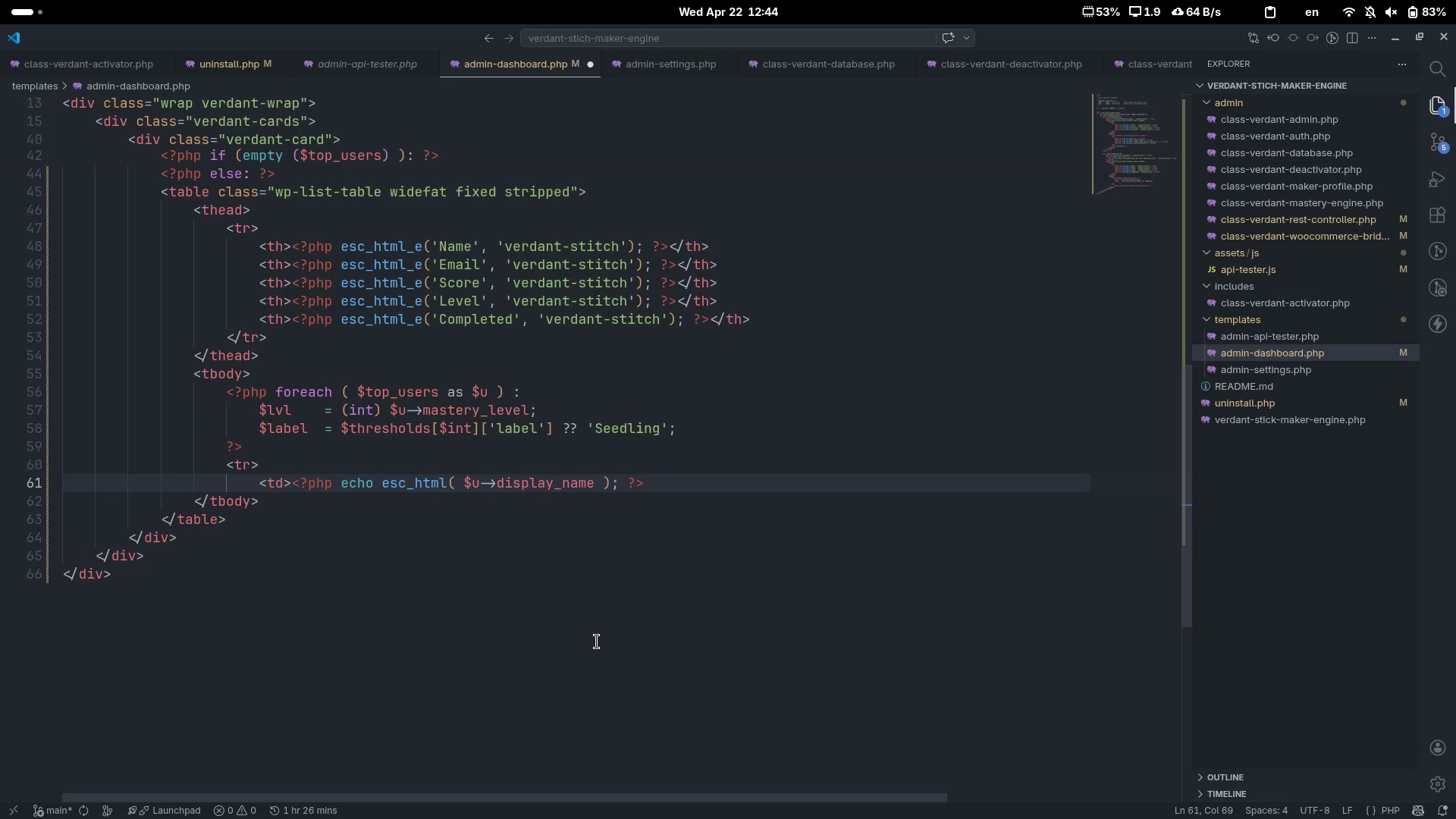 
key(Control+ArrowRight)
 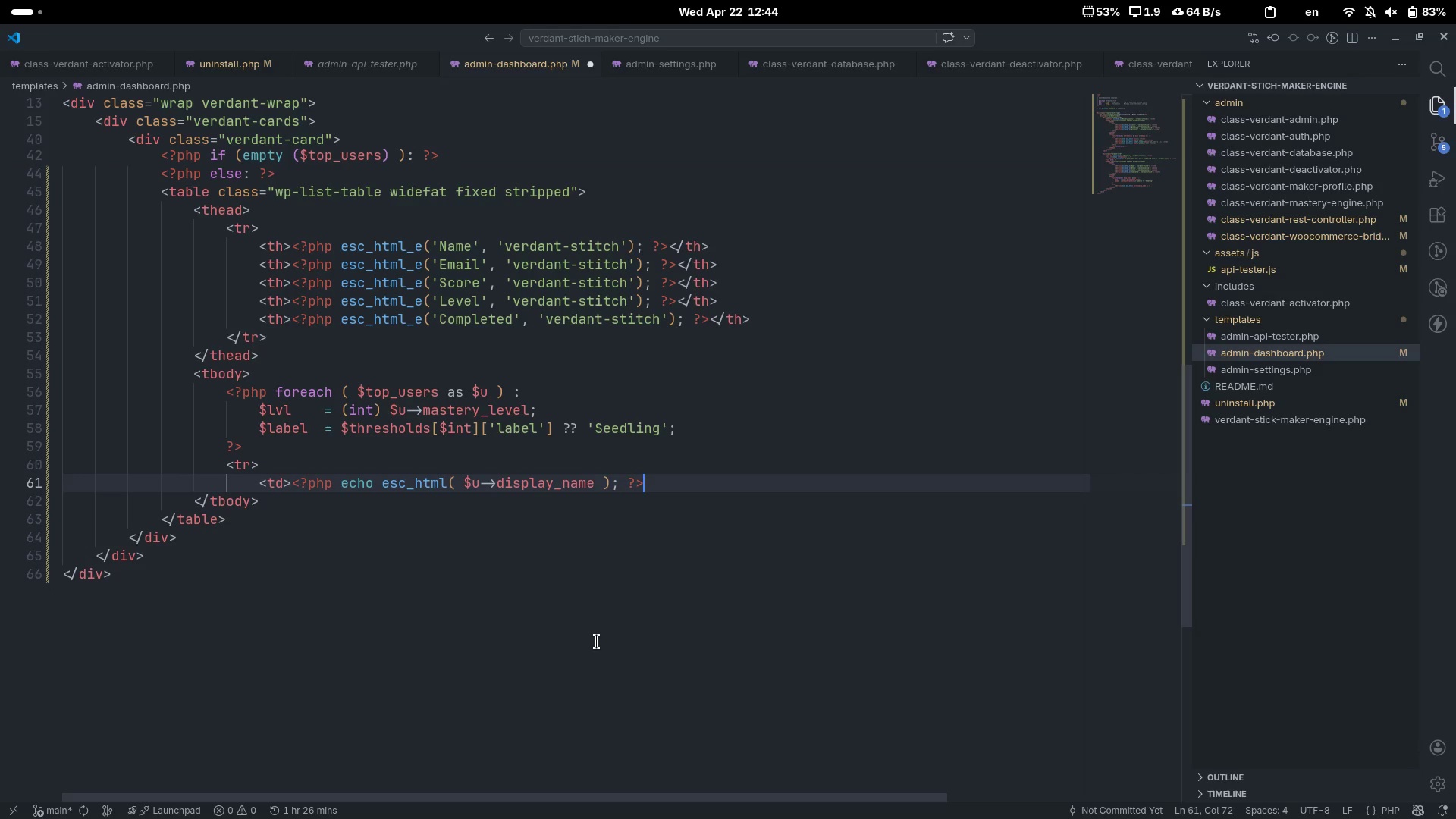 
key(Shift+Comma)
 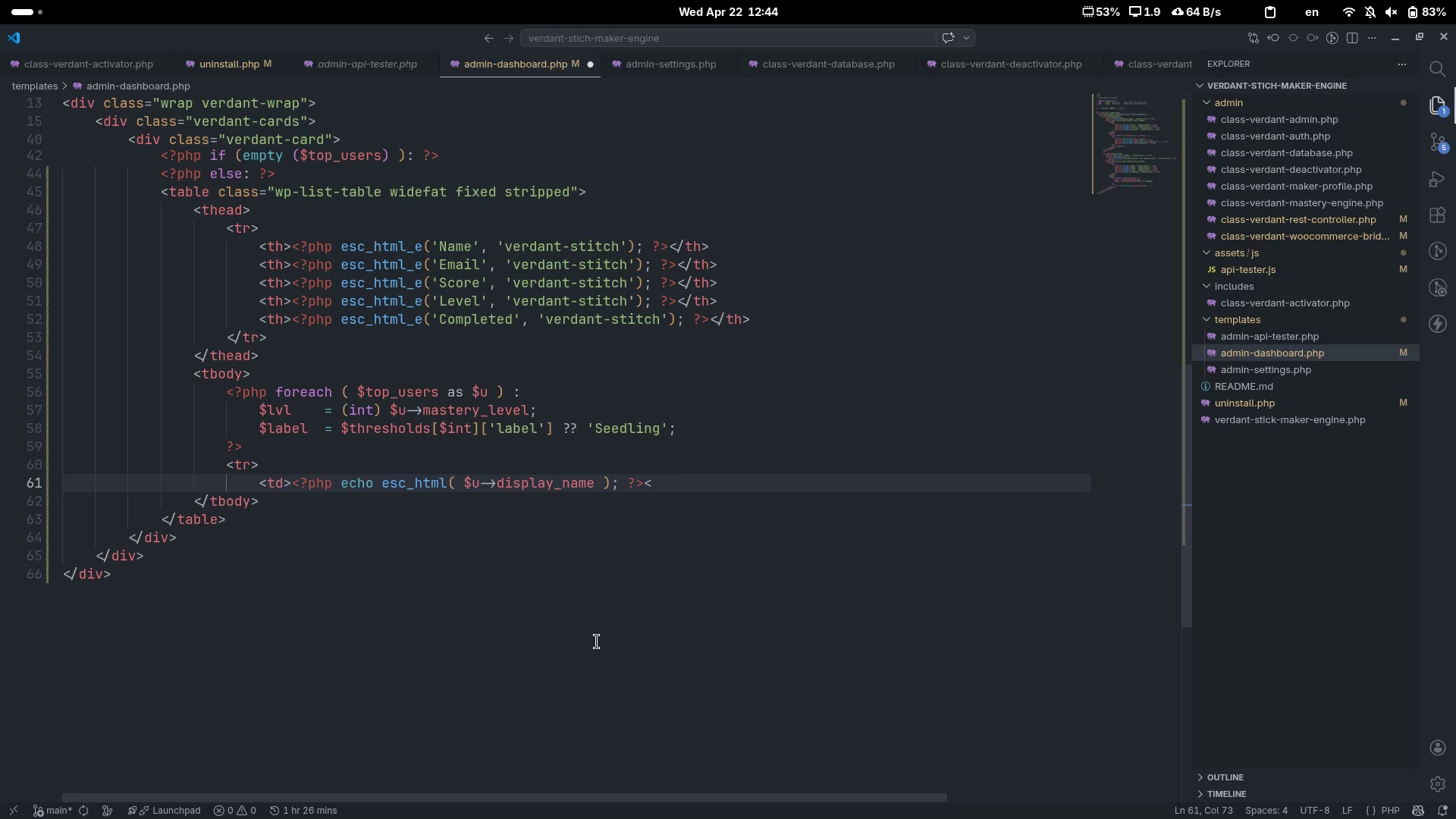 
key(Shift+ShiftLeft)
 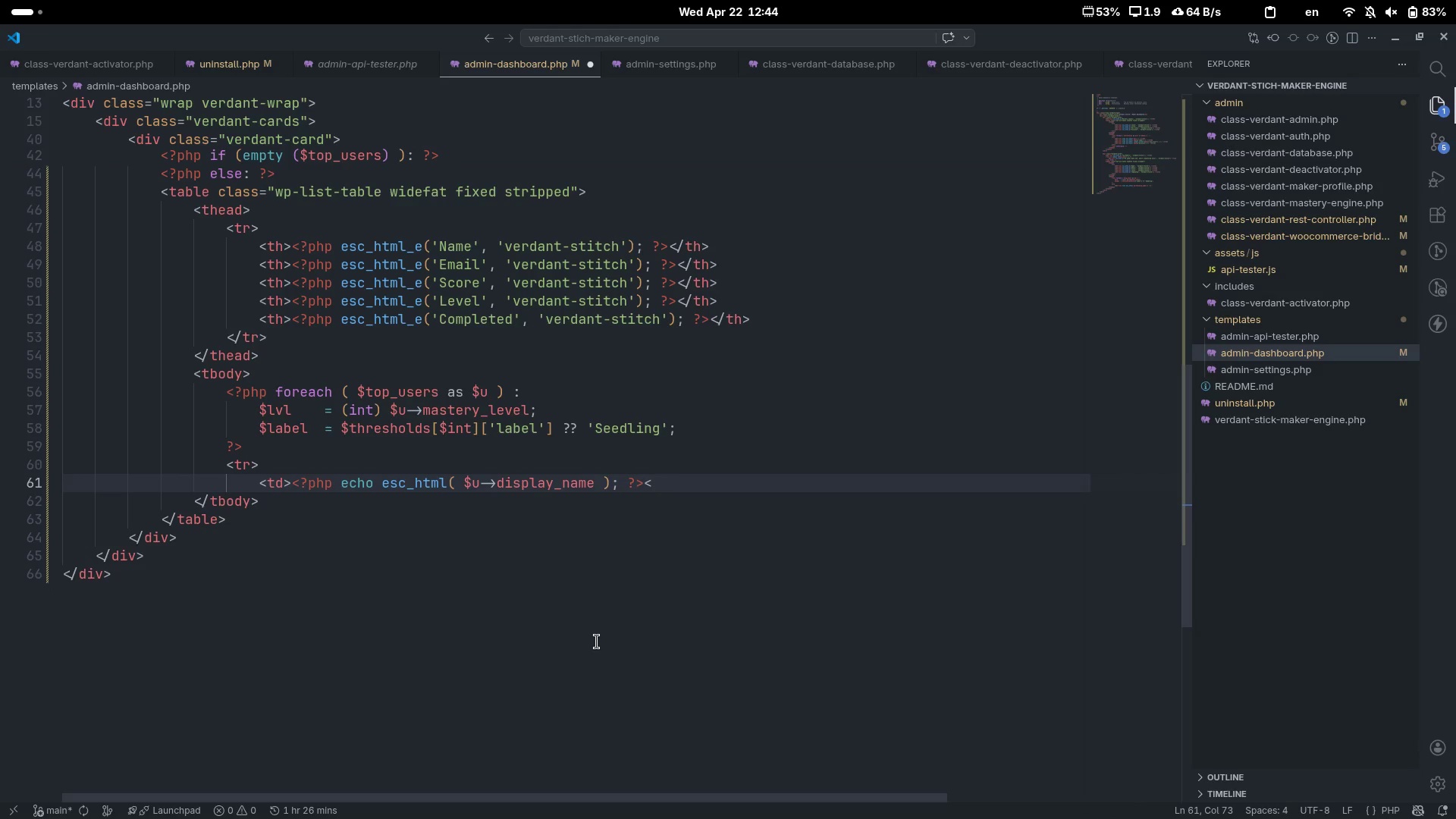 
key(Shift+Period)
 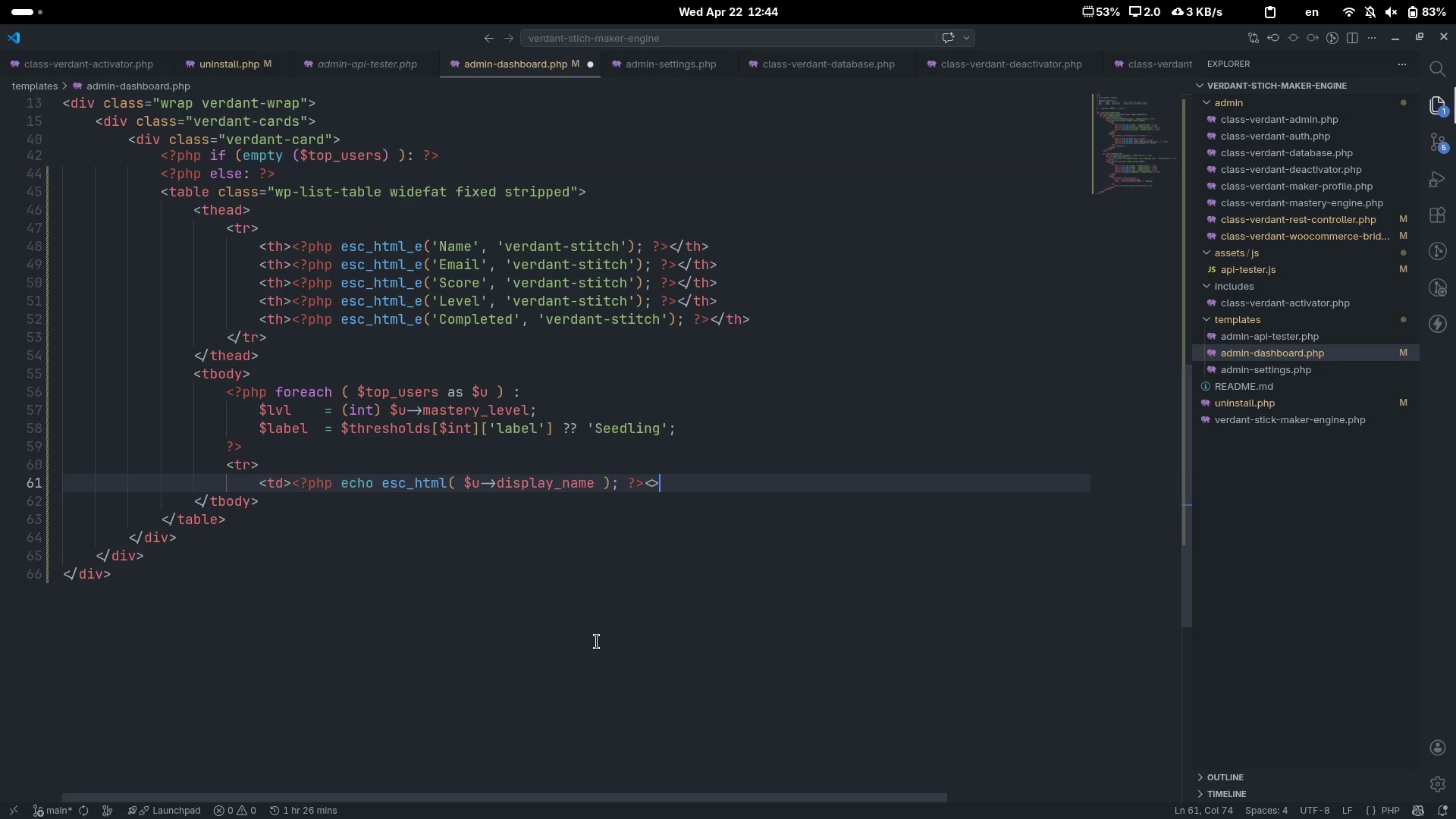 
key(ArrowLeft)
 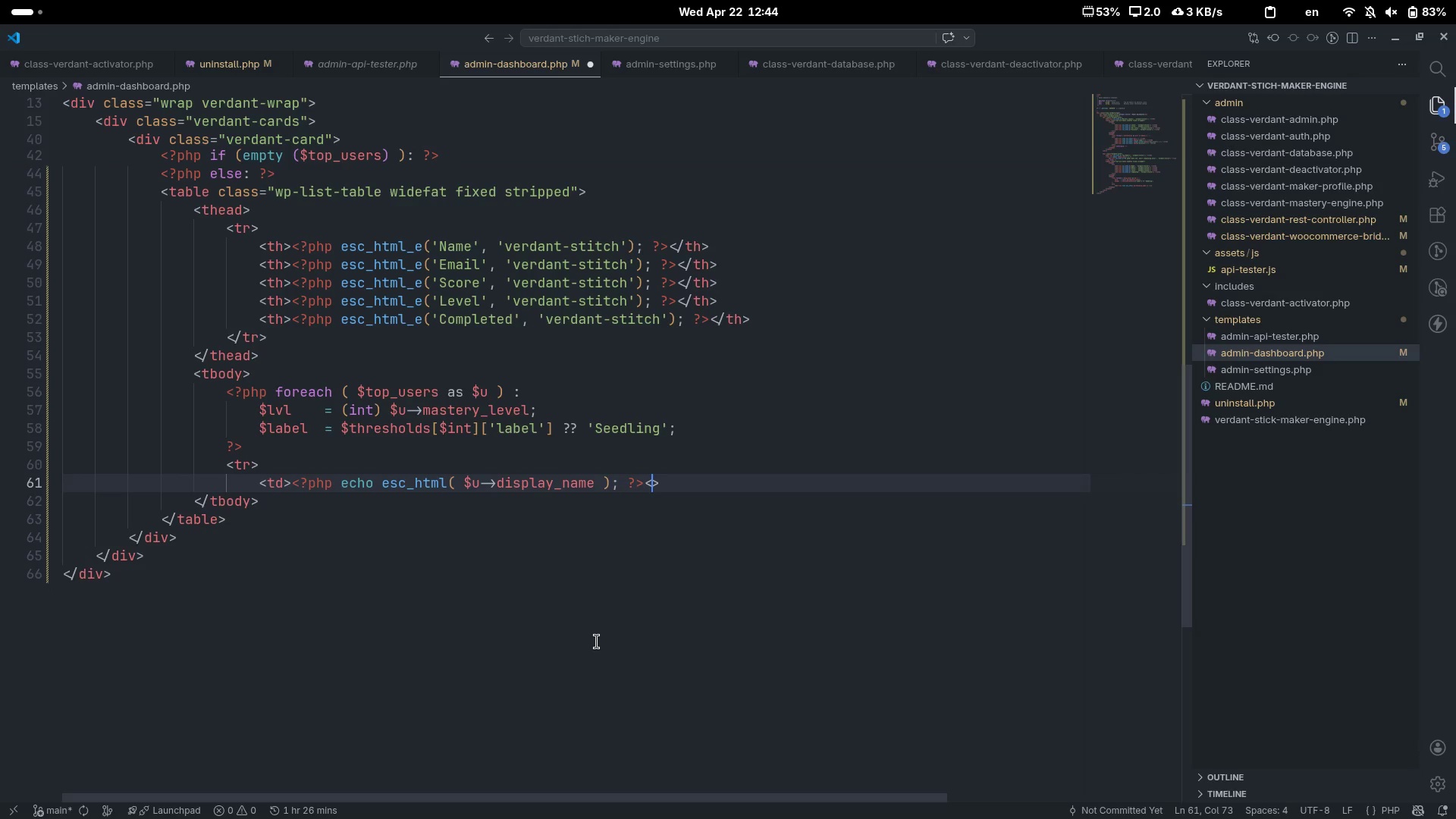 
type(td)
 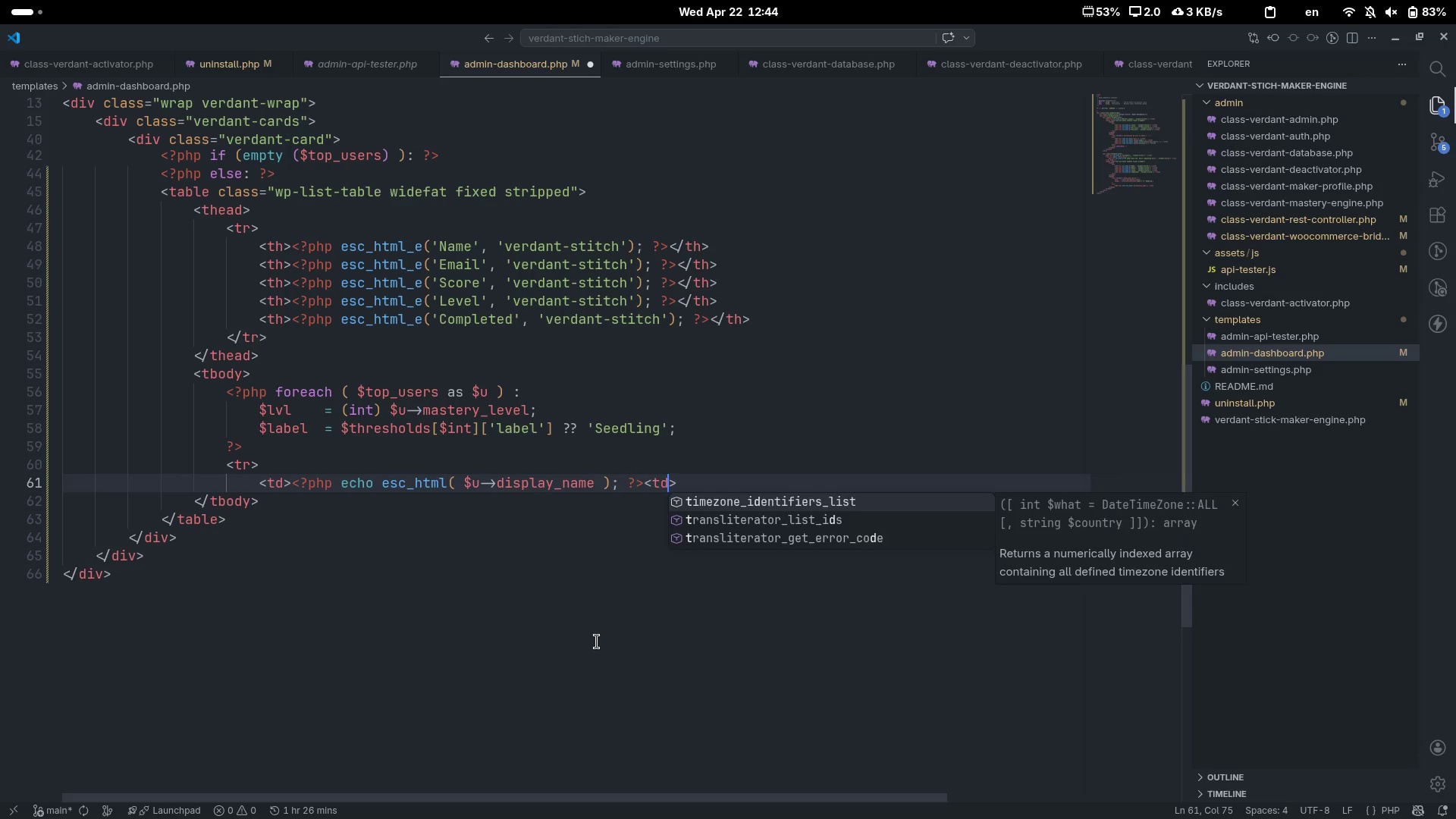 
key(ArrowLeft)
 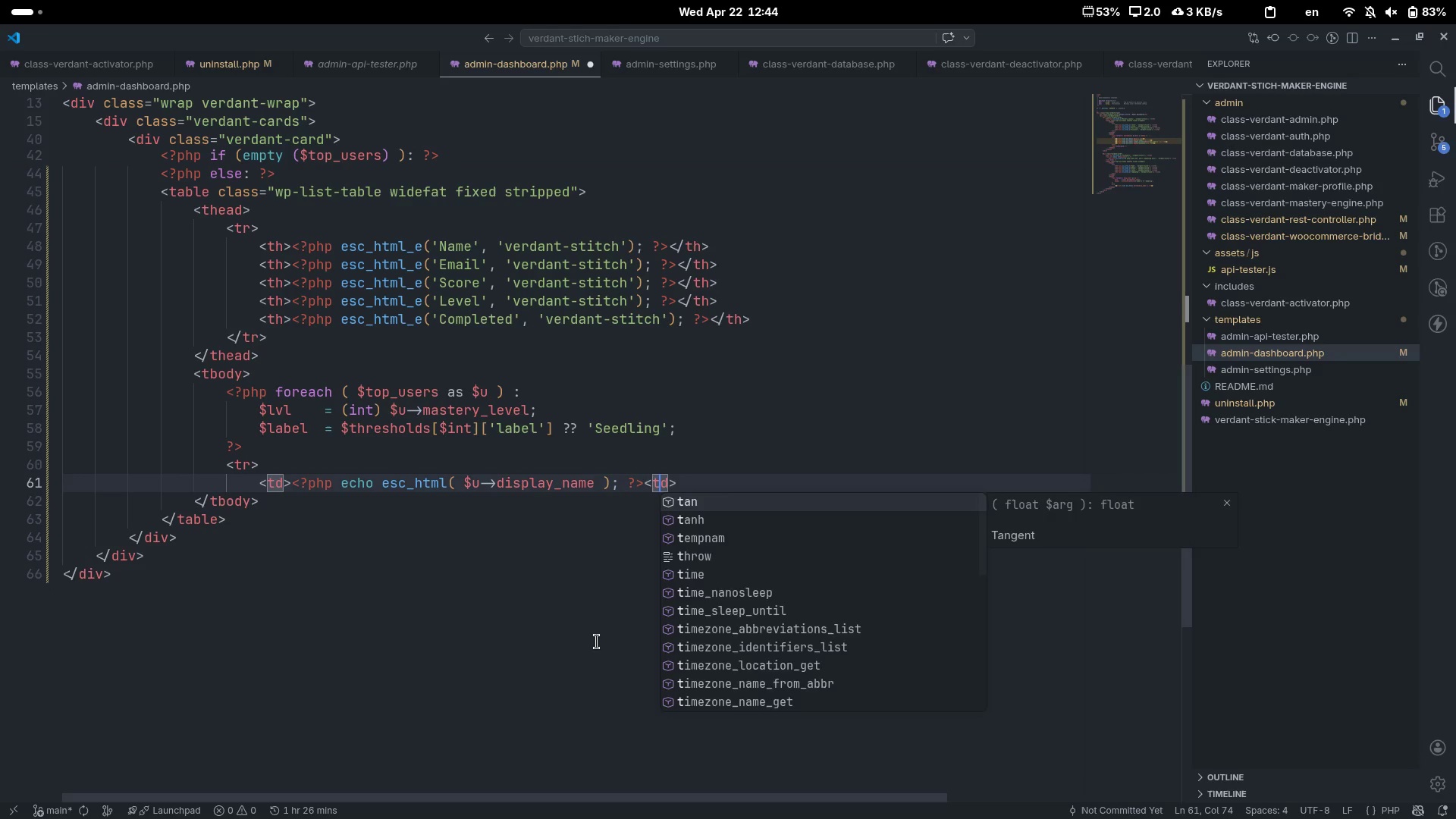 
key(ArrowLeft)
 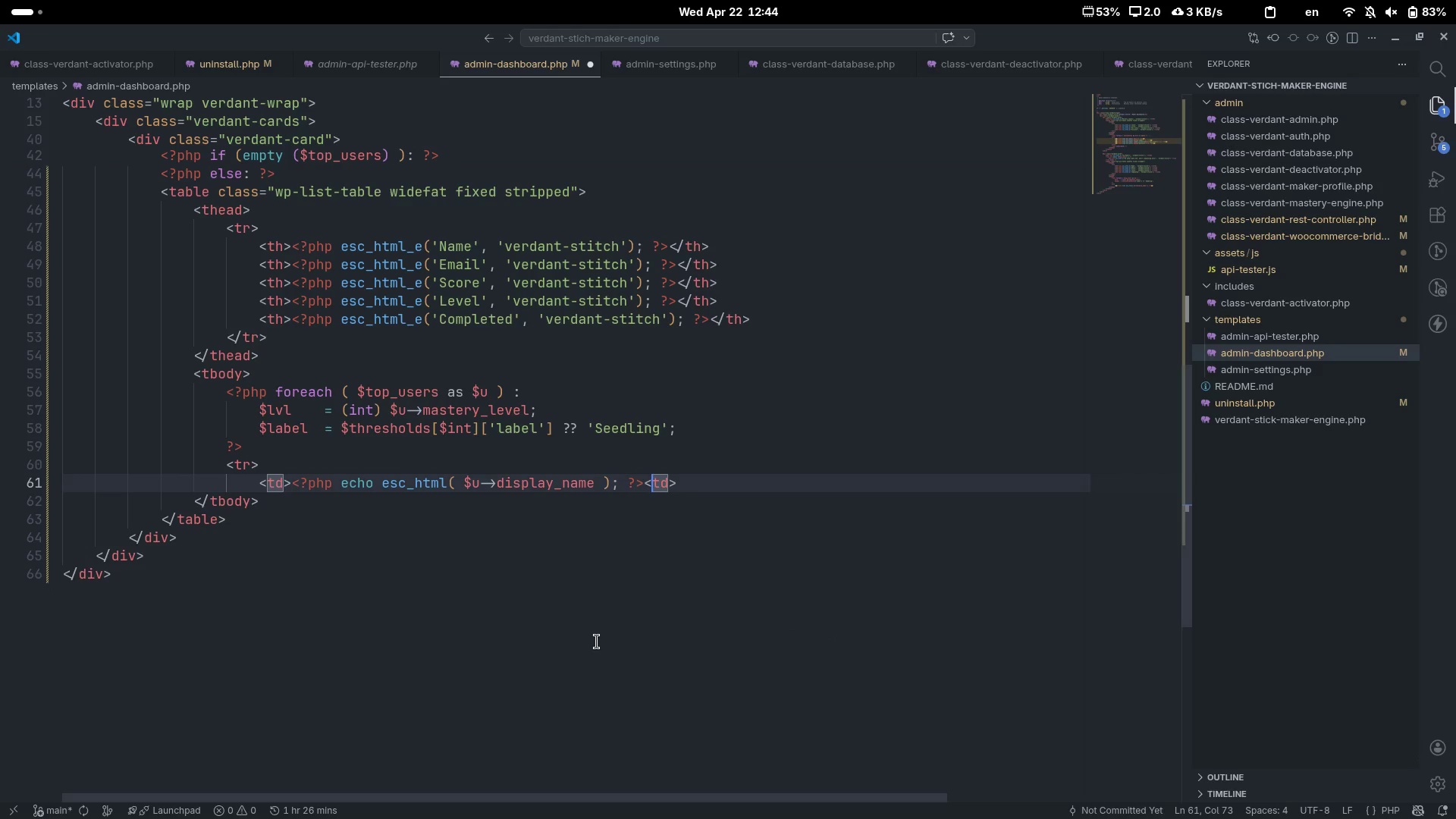 
key(Slash)
 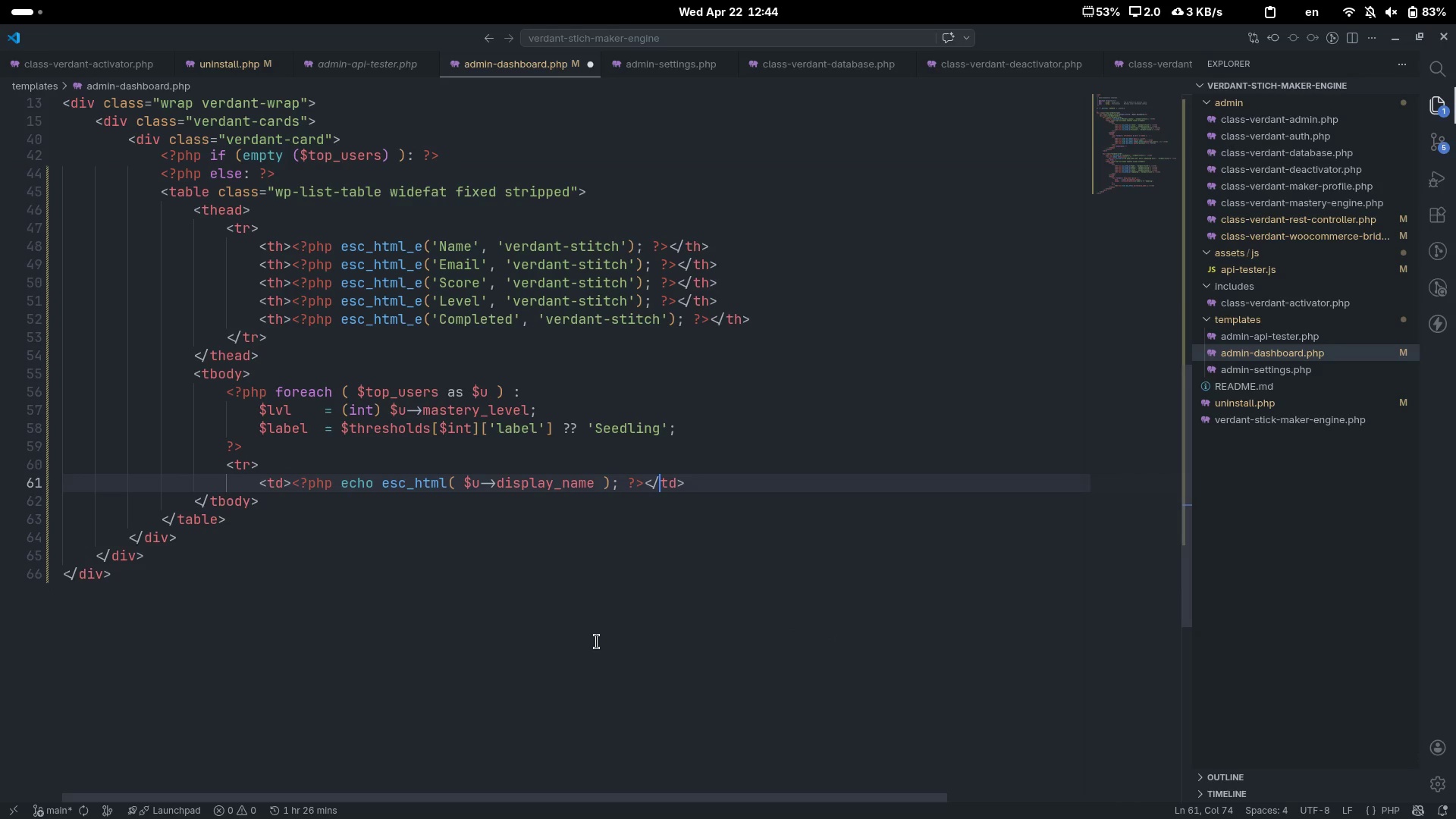 
key(Escape)
 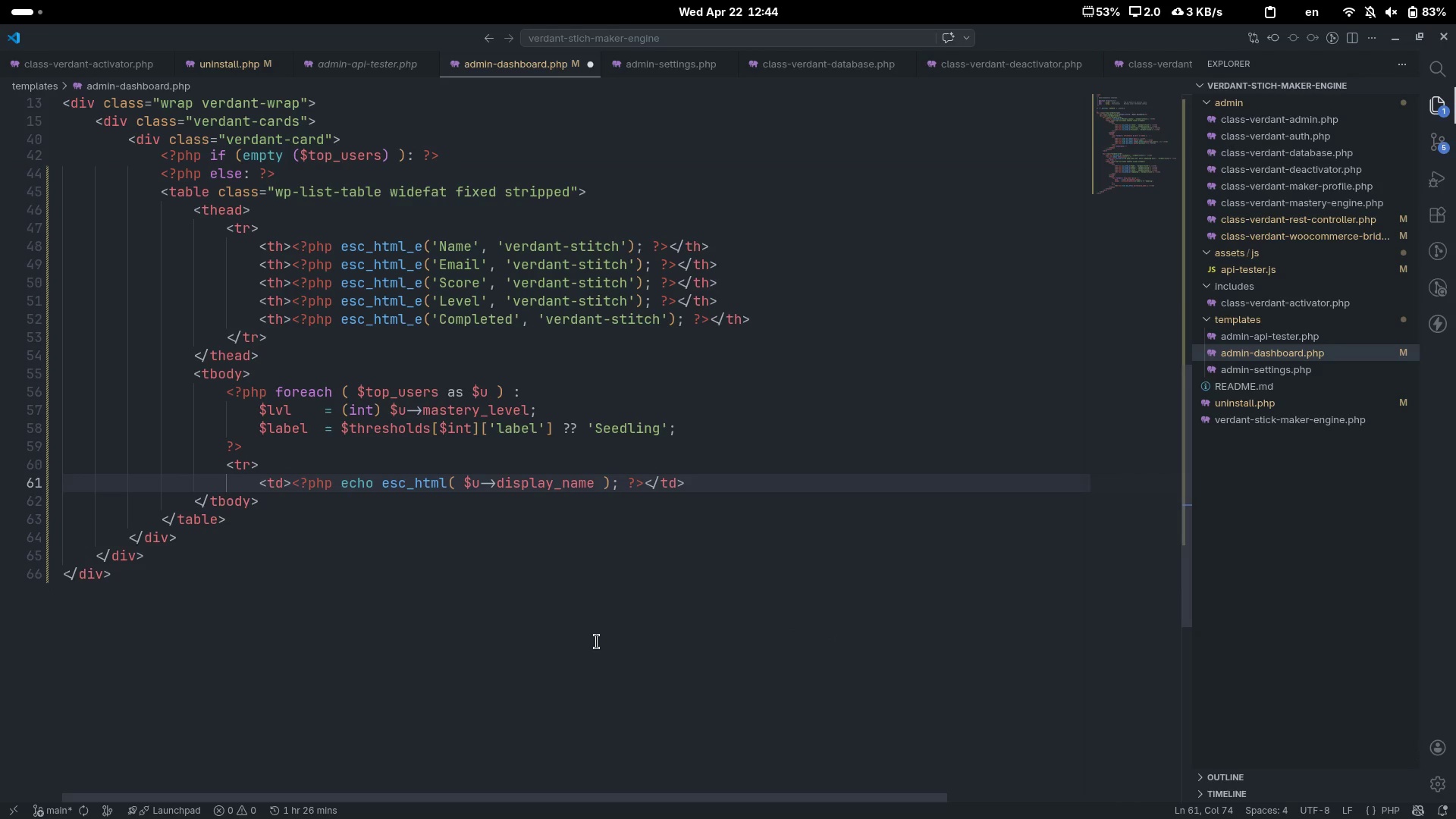 
key(Control+ArrowRight)
 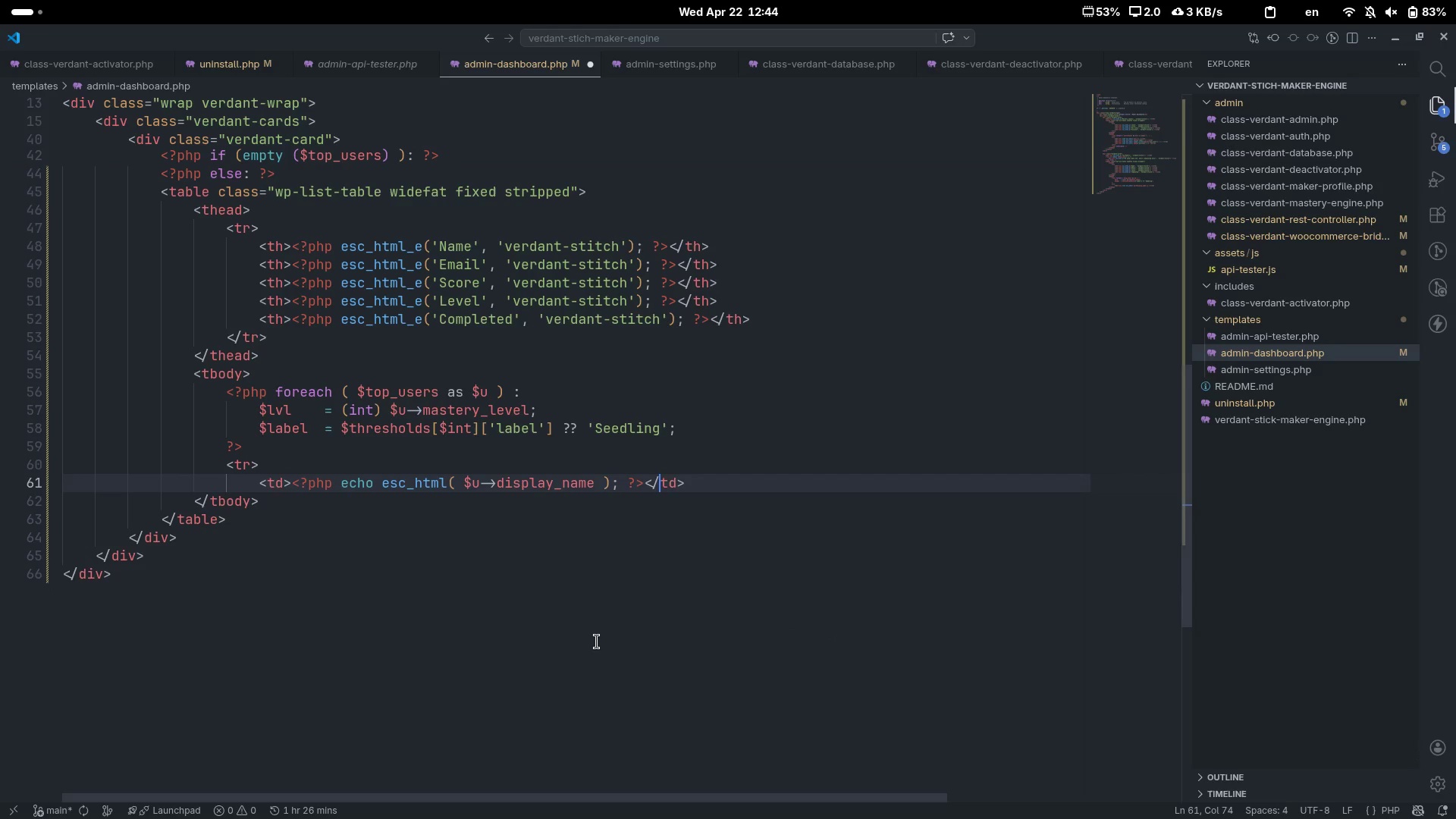 
key(ArrowRight)
 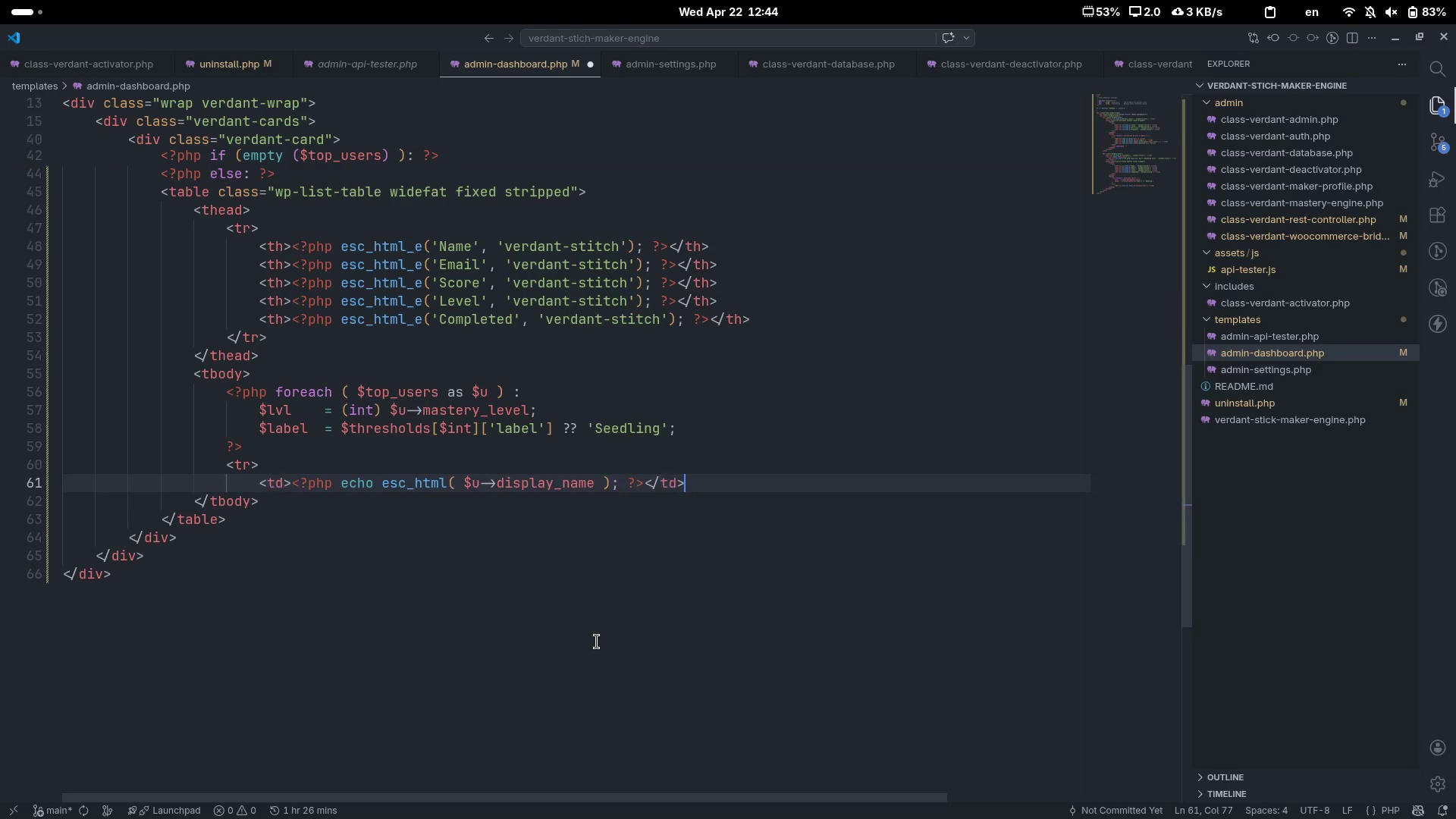 
key(ArrowRight)
 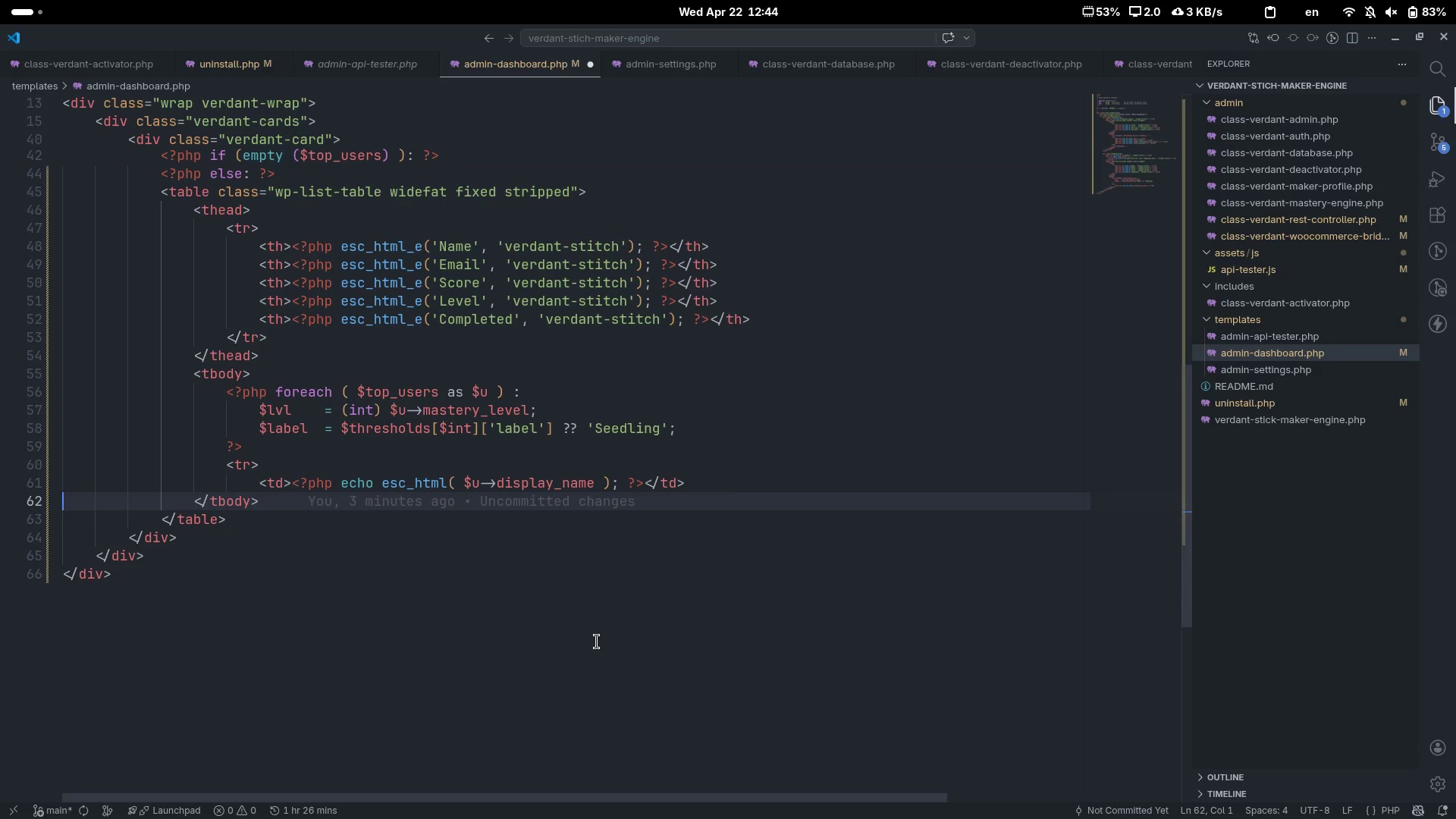 
key(ArrowLeft)
 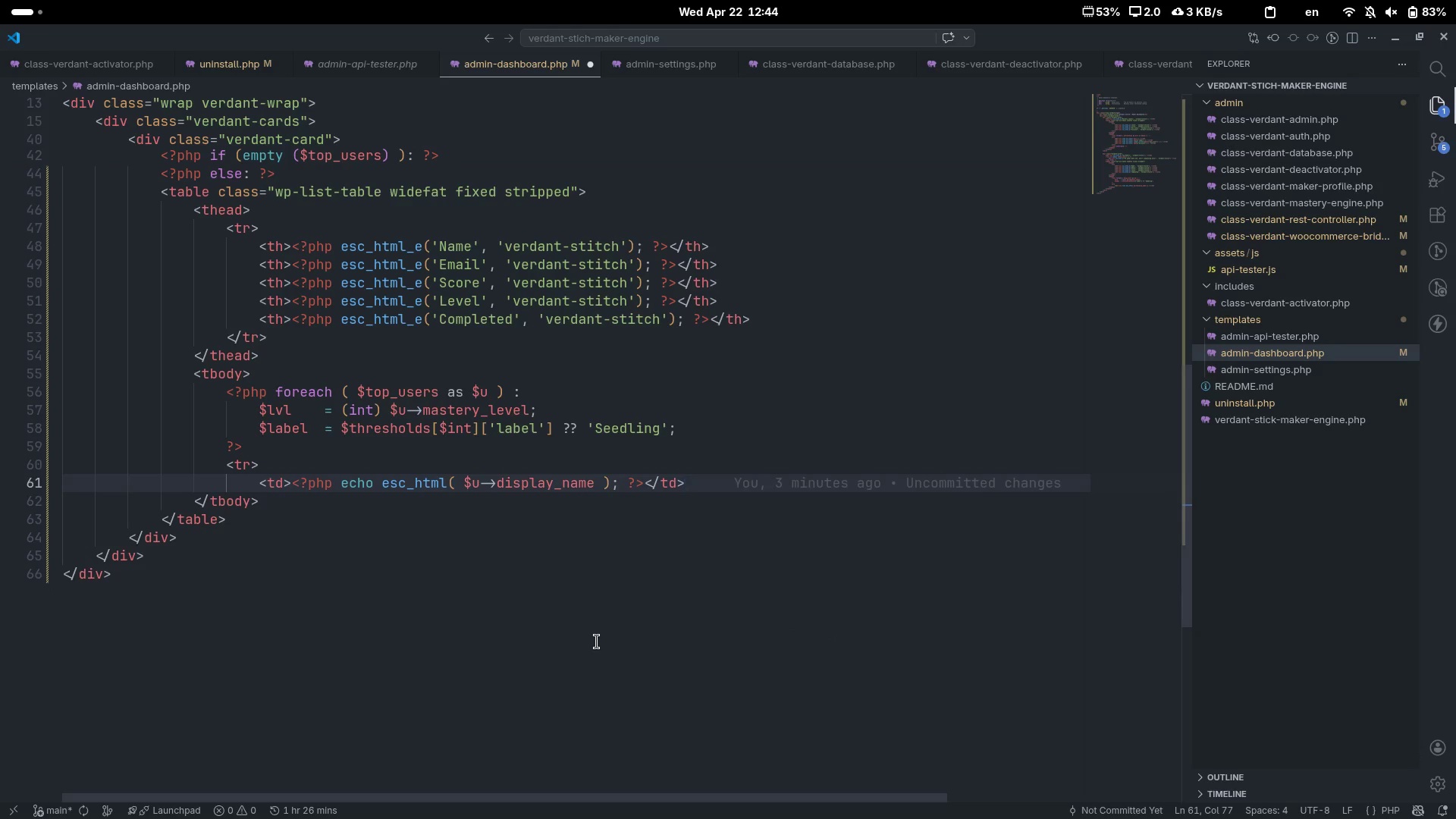 
key(Enter)
 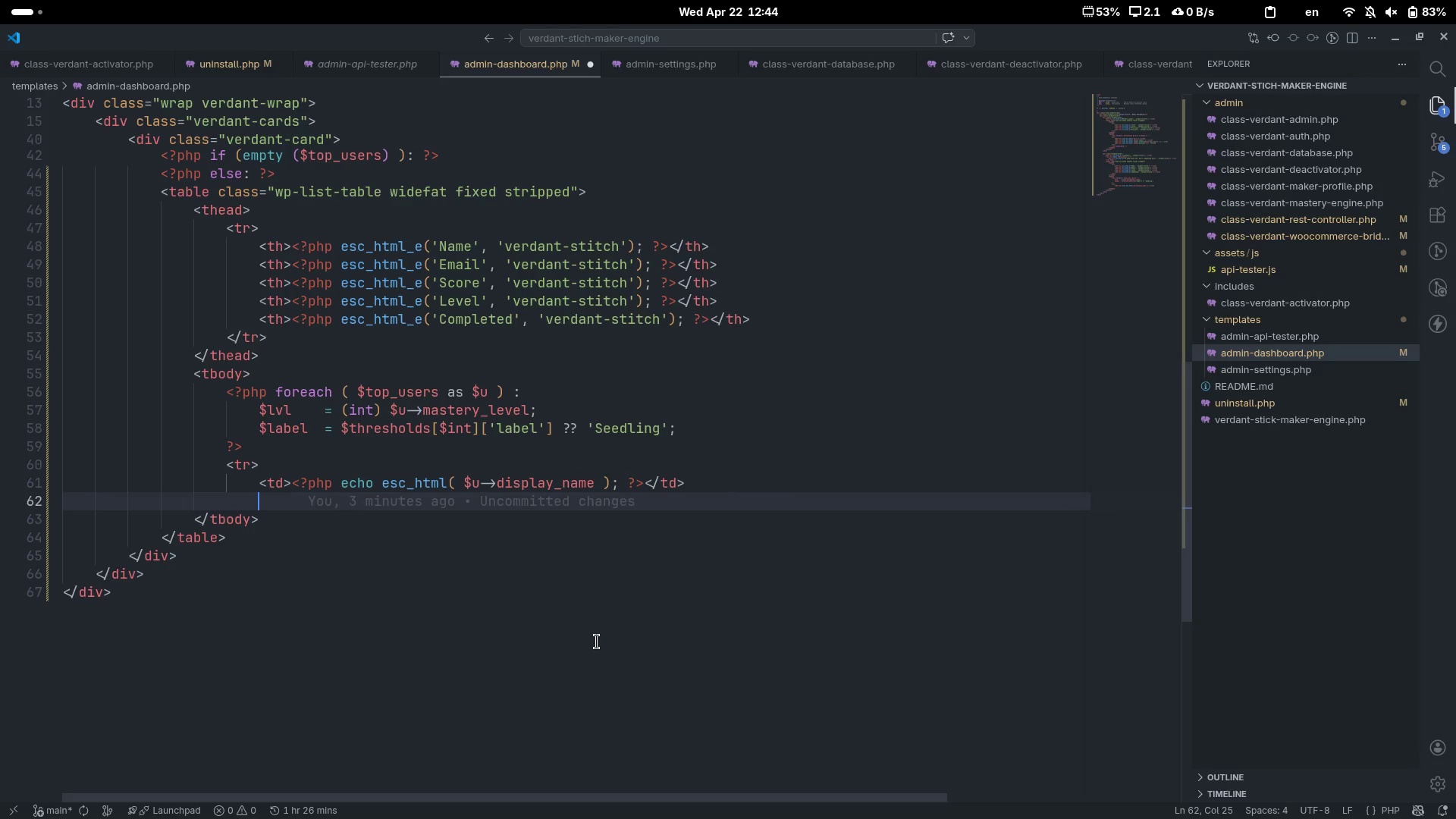 
key(Shift+Comma)
 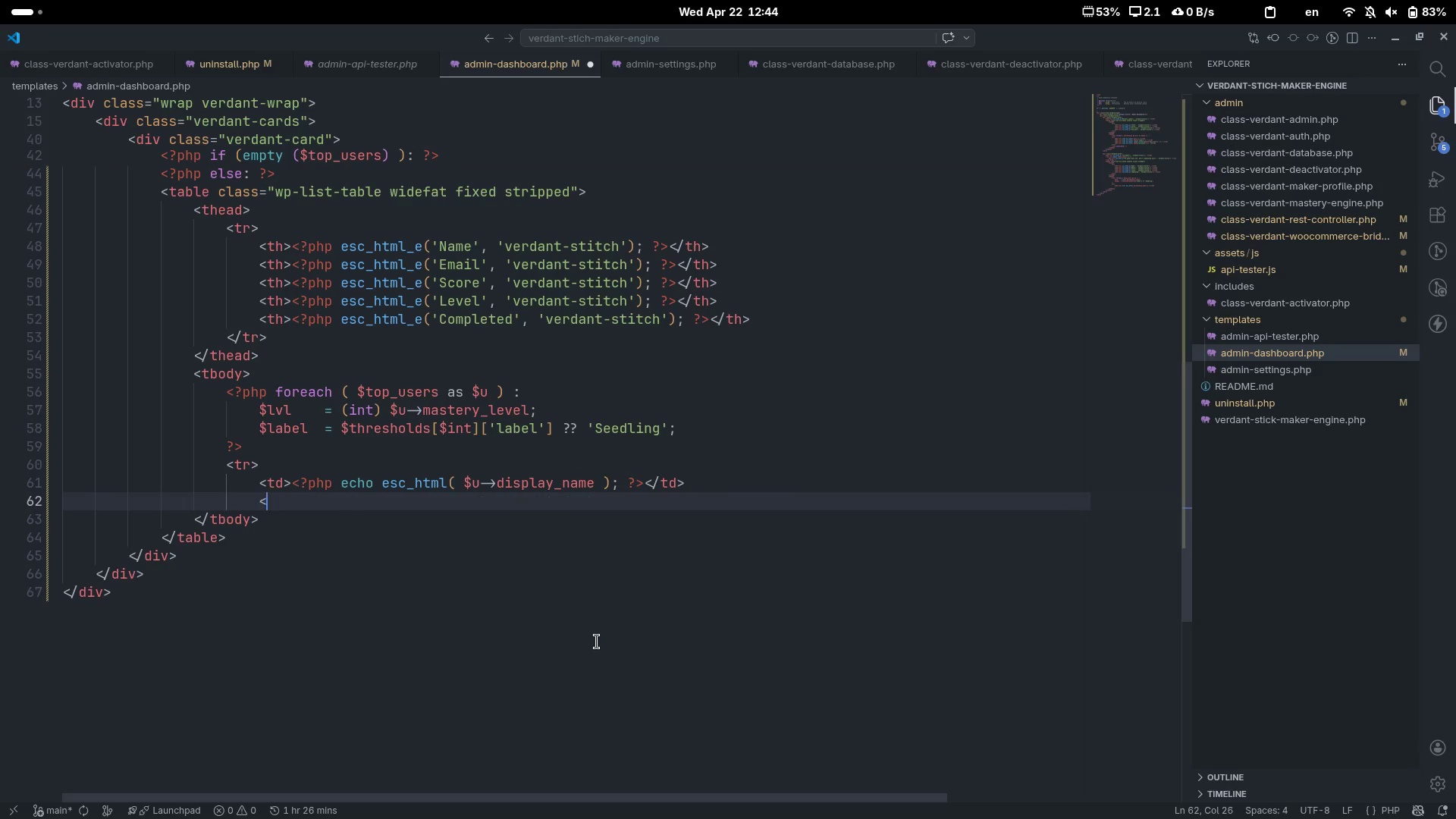 
key(Shift+Period)
 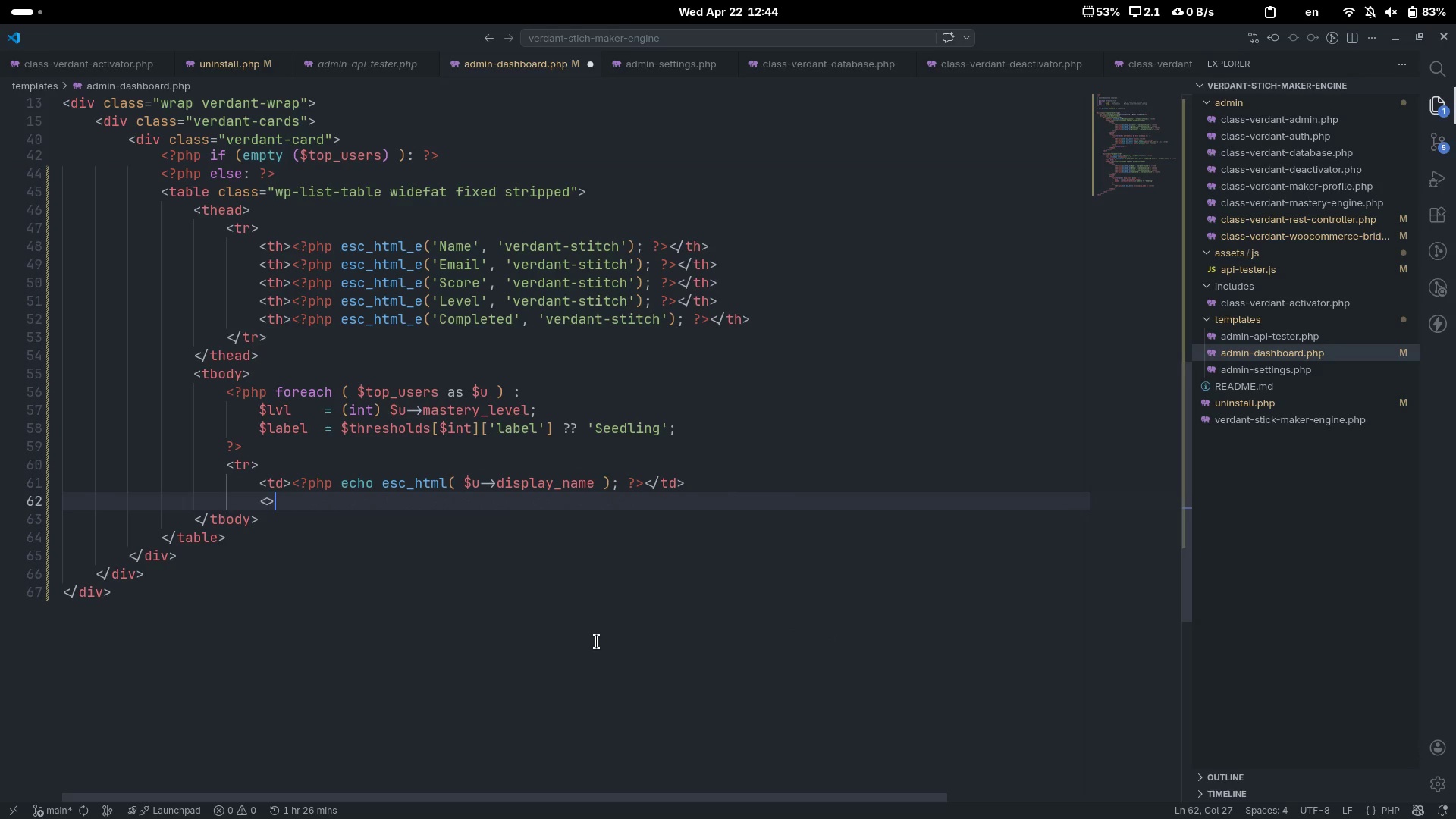 
key(ArrowLeft)
 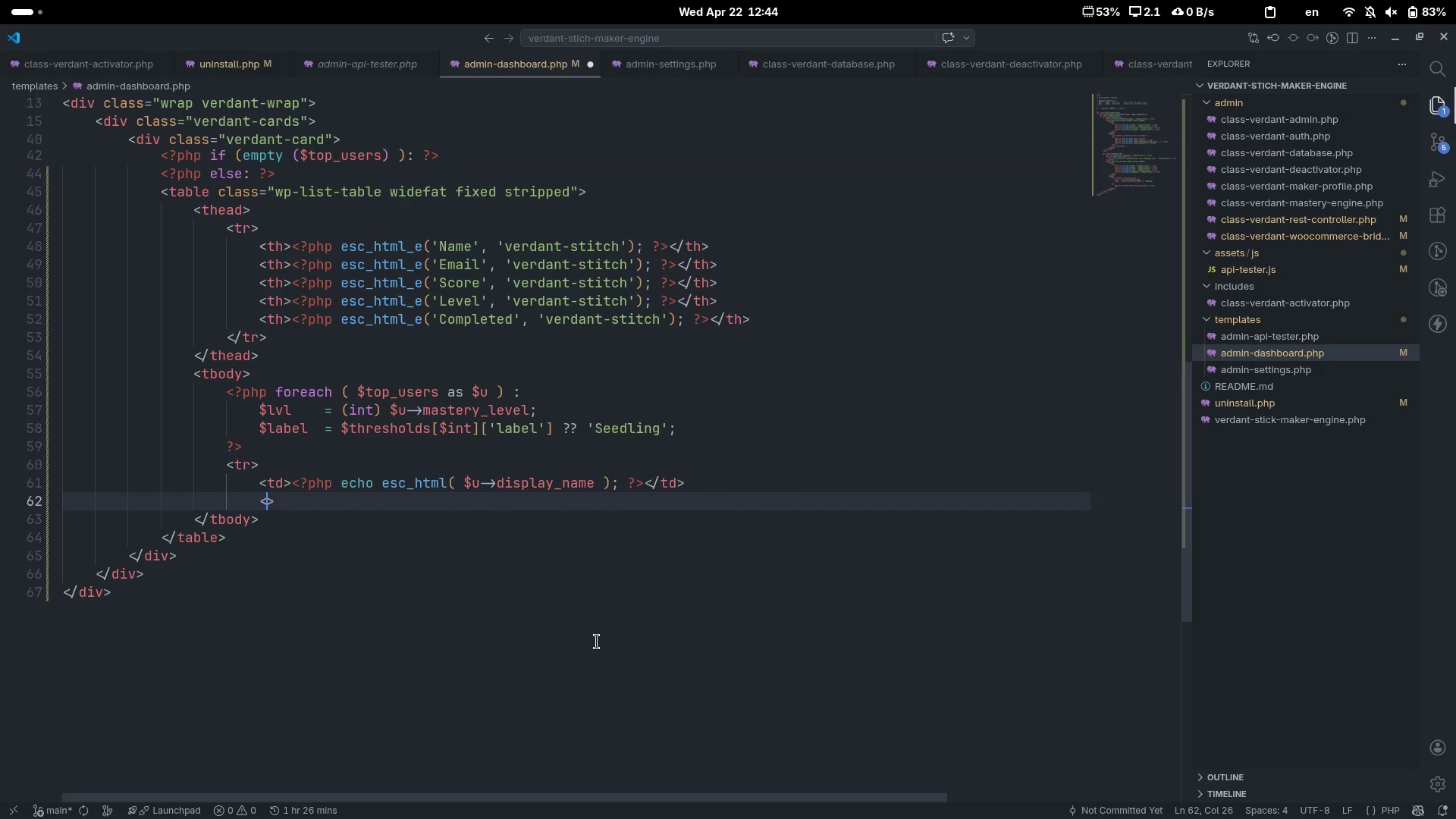 
type(td)
 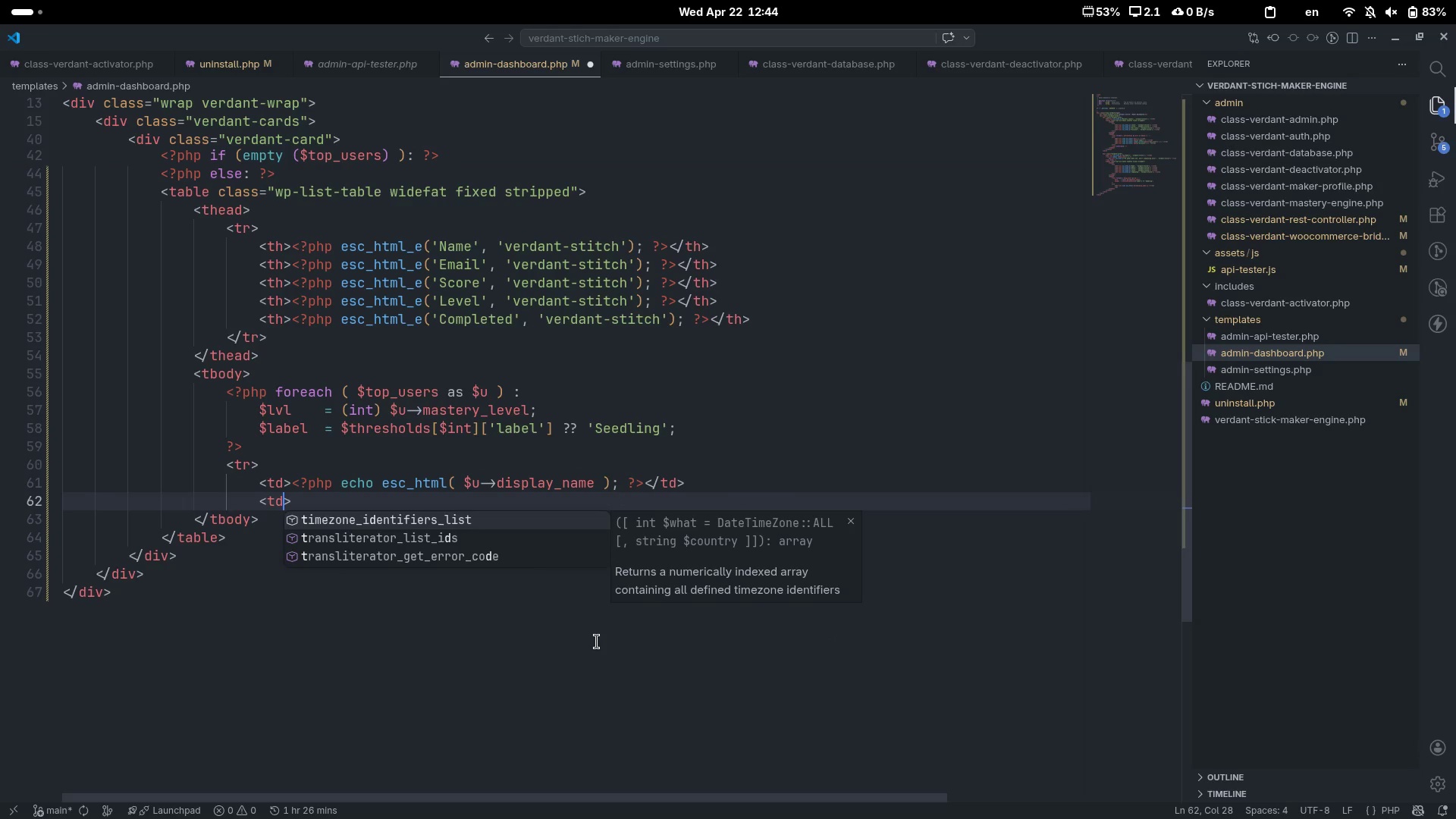 
key(ArrowRight)
 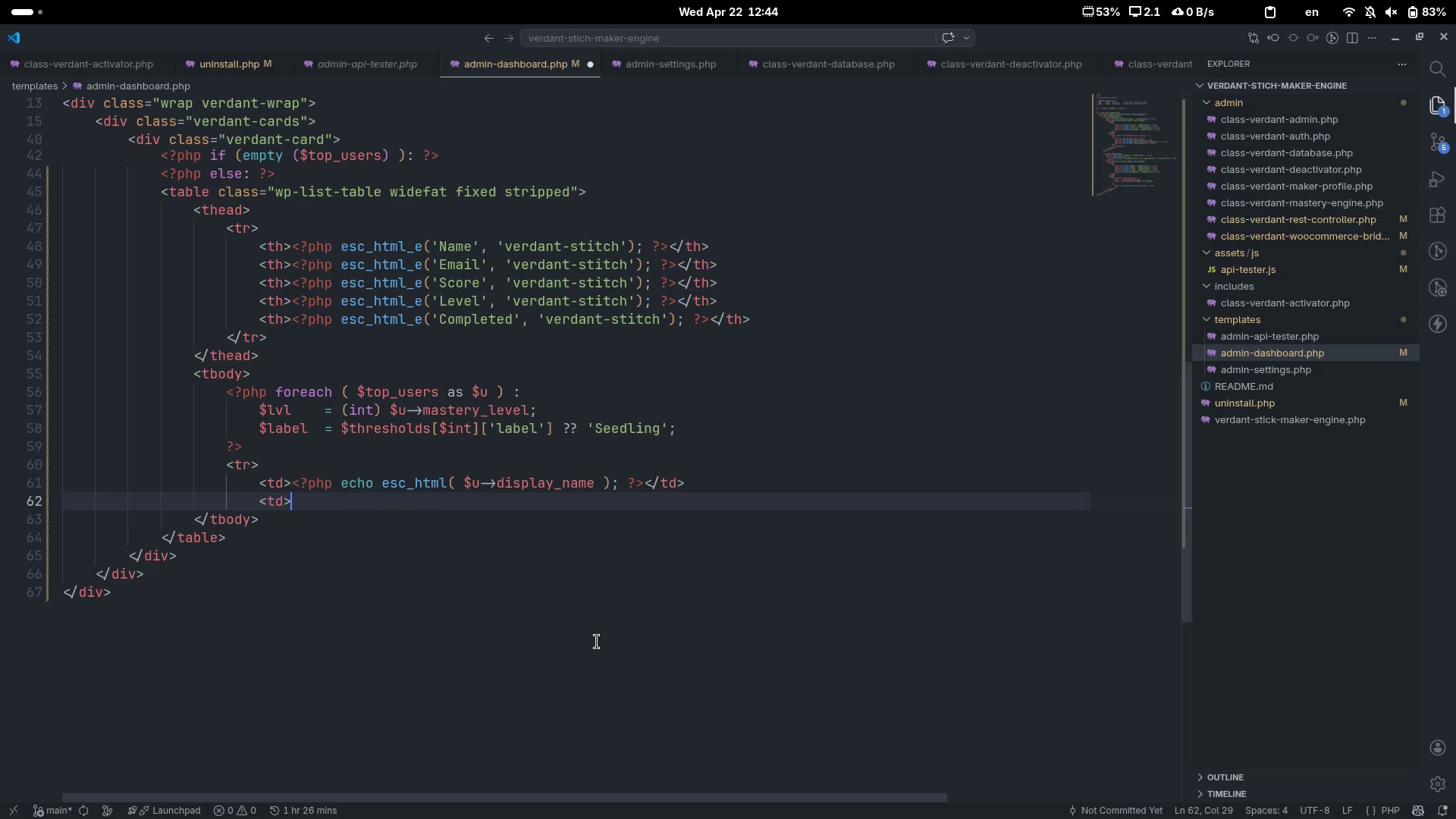 
key(Shift+Comma)
 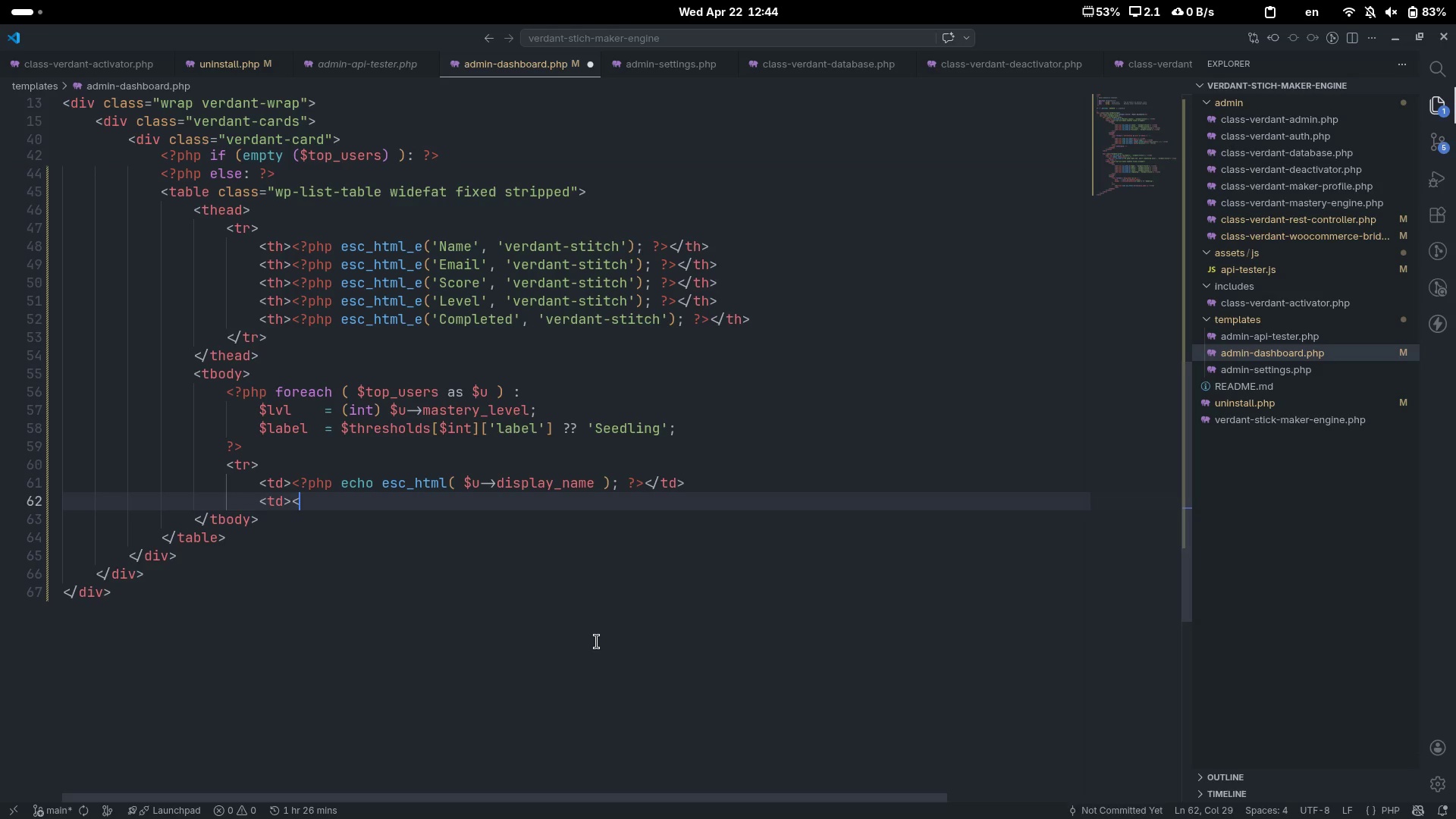 
key(Shift+Period)
 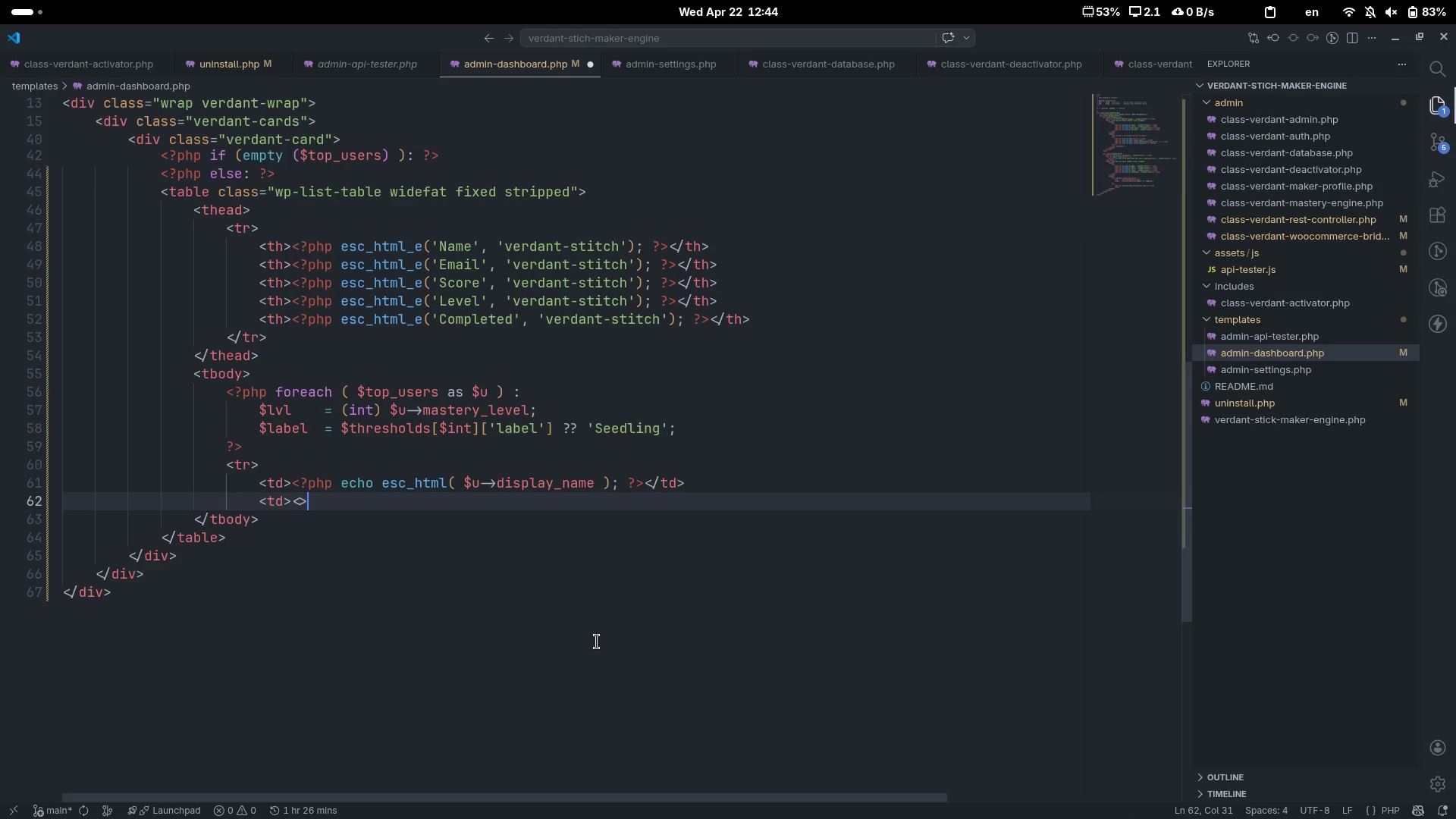 
key(ArrowLeft)
 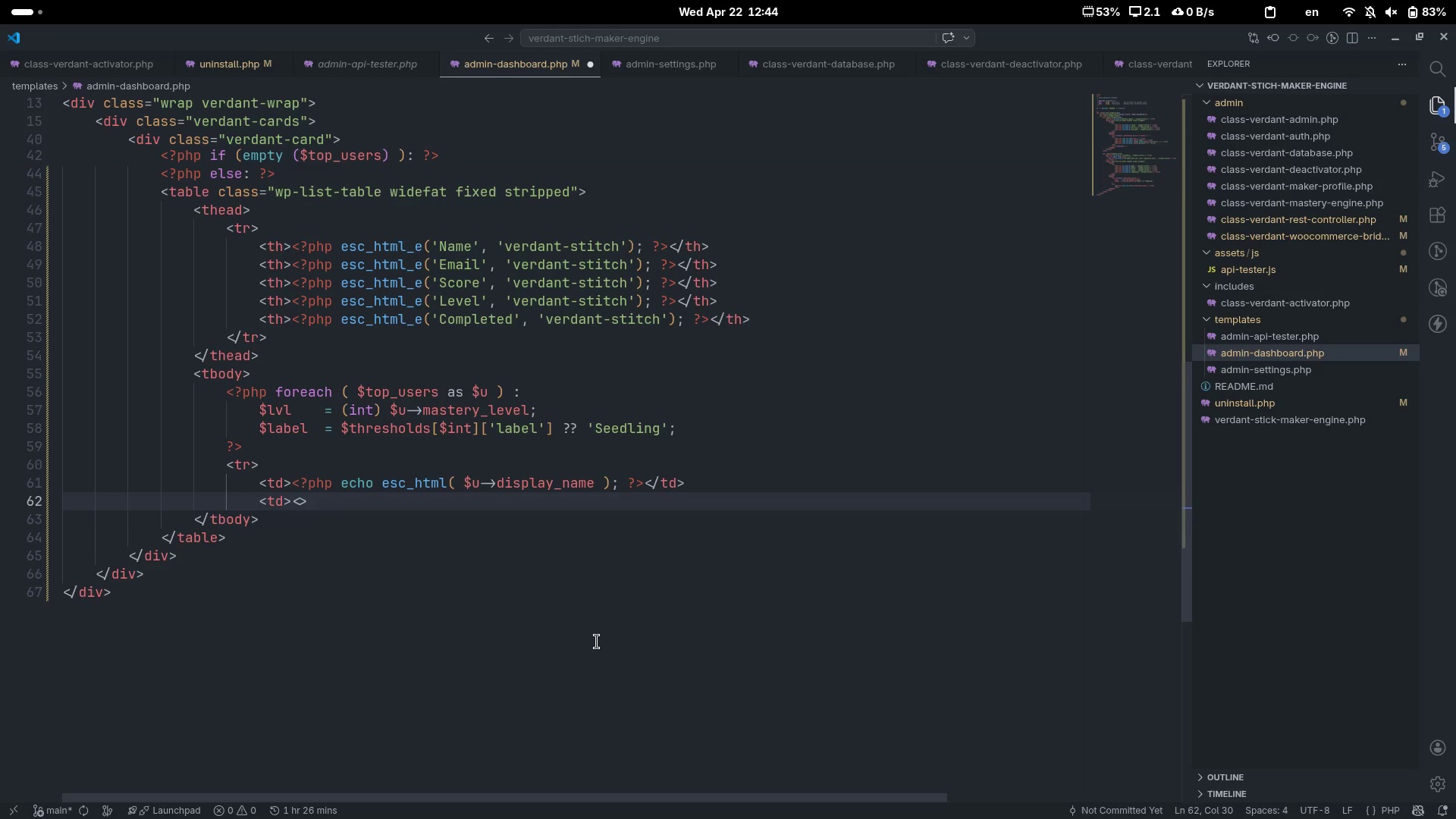 
type(/td)
key(Escape)
 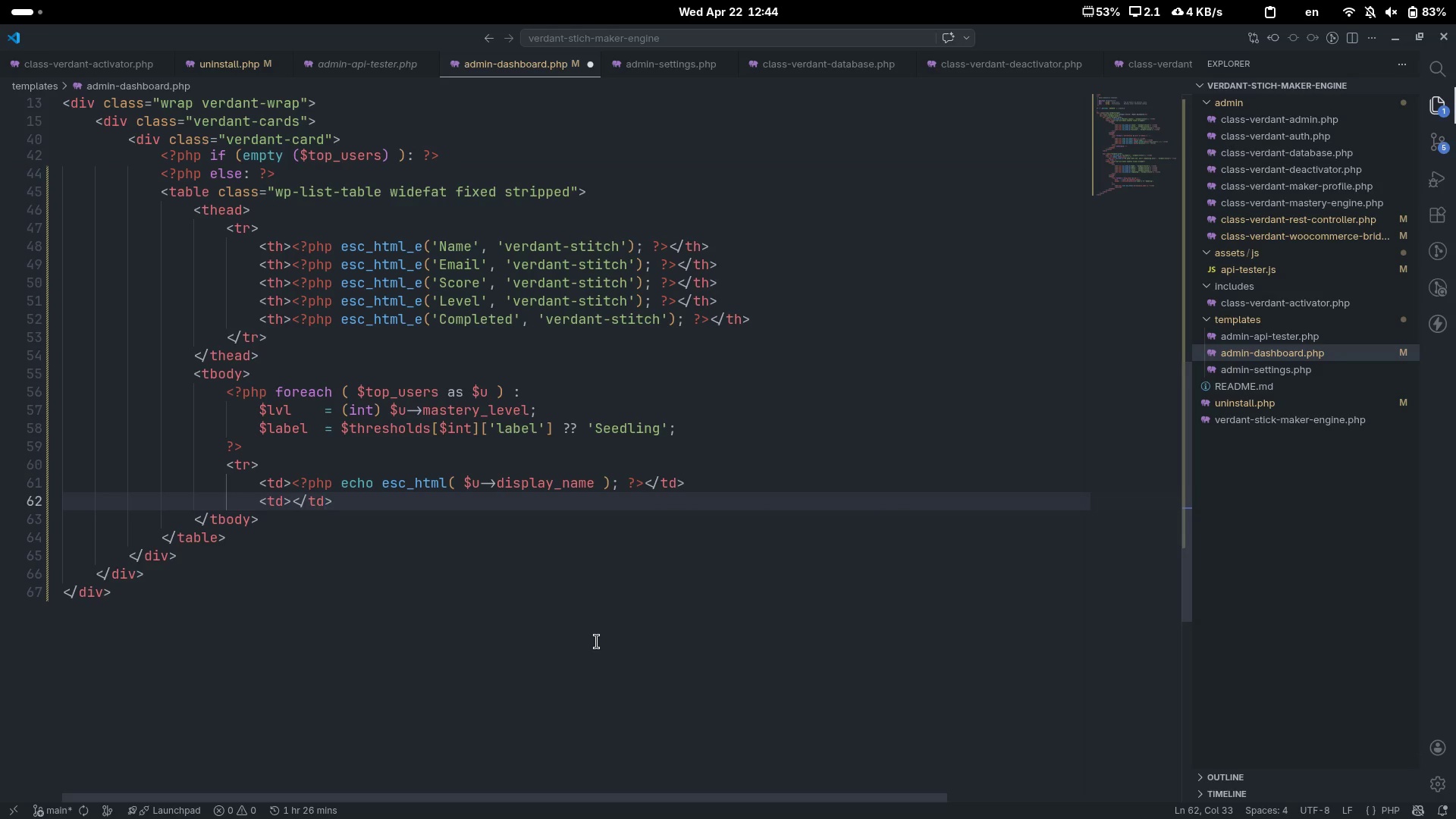 
key(ArrowLeft)
 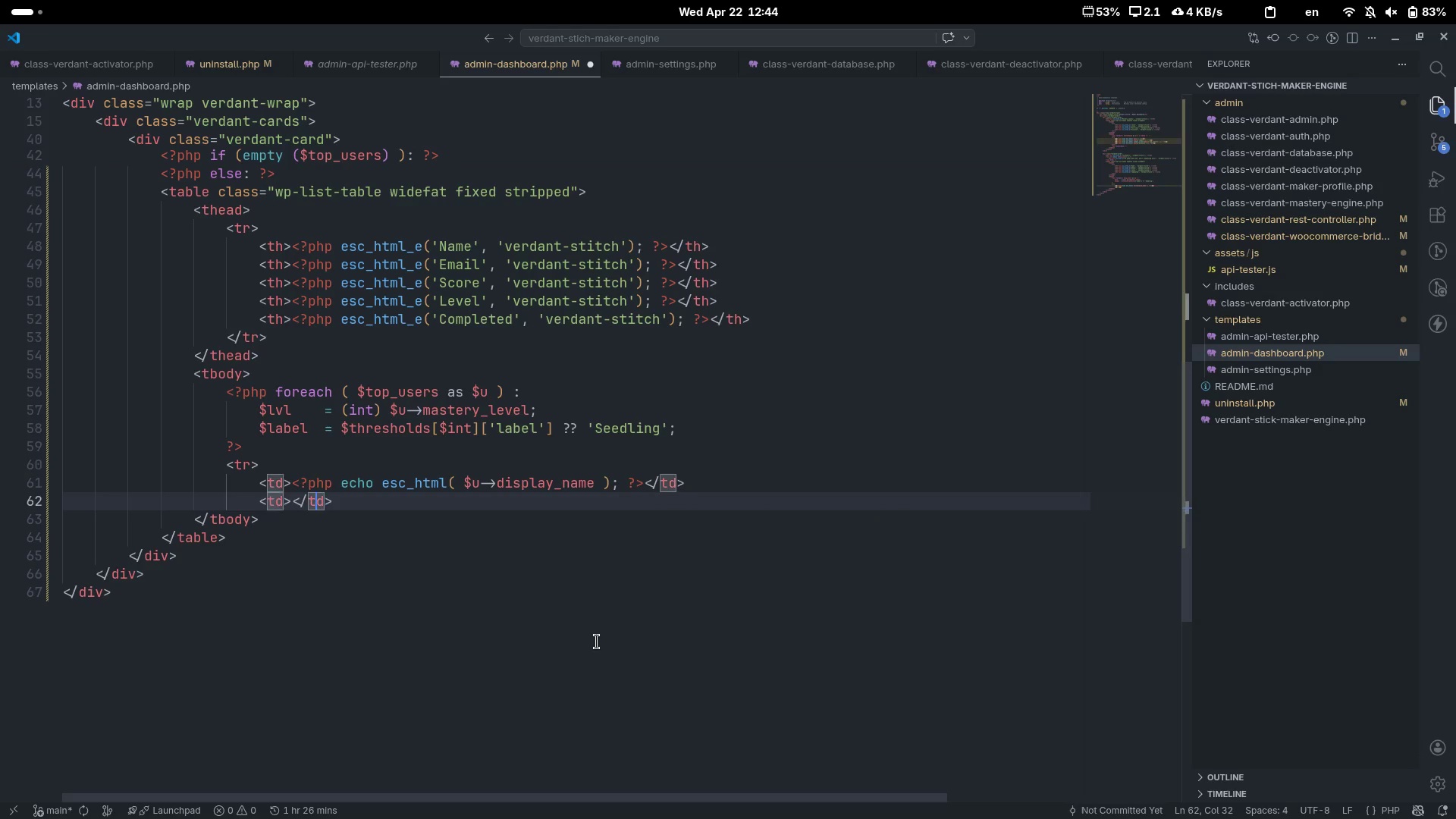 
key(ArrowLeft)
 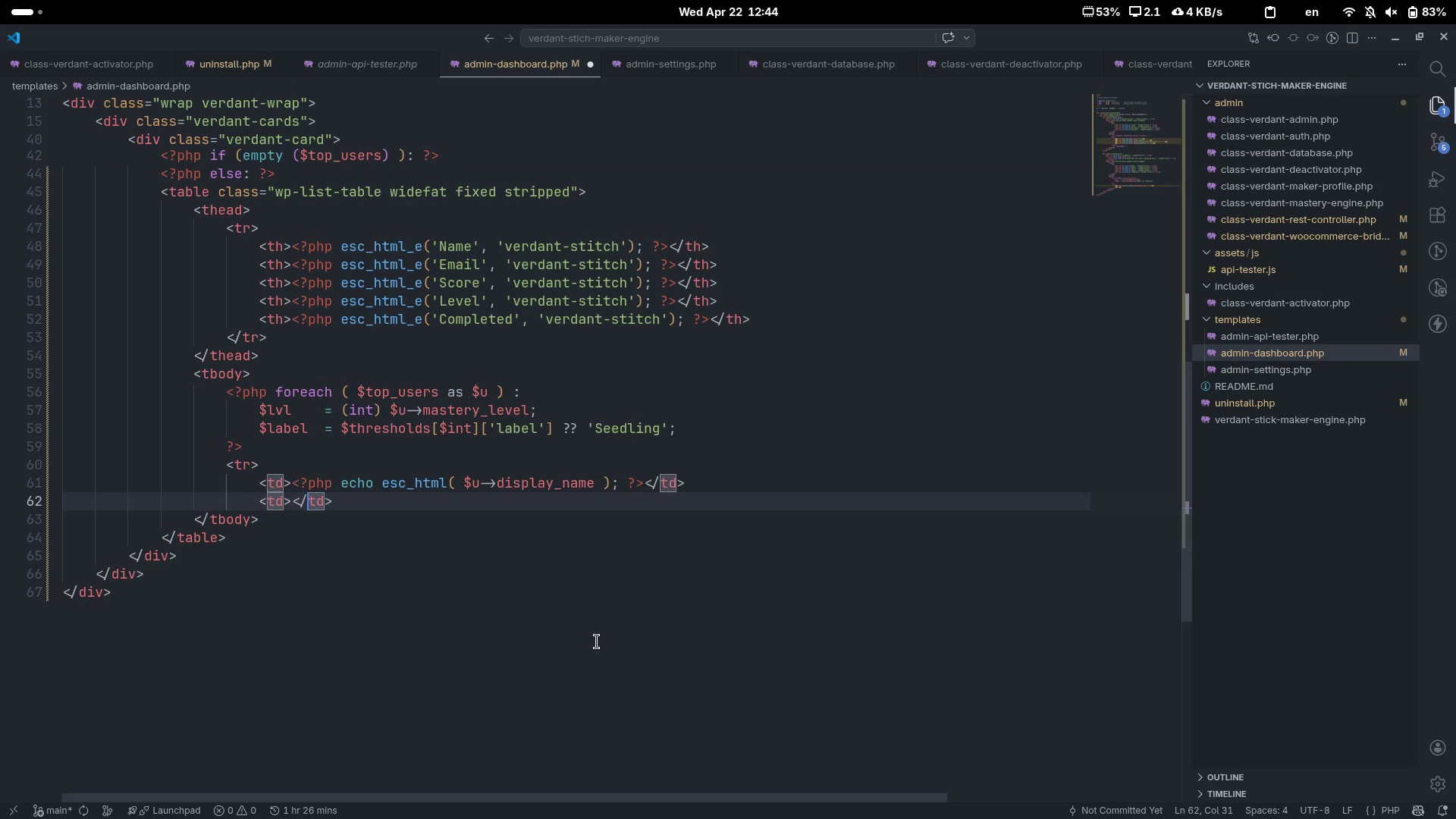 
key(ArrowLeft)
 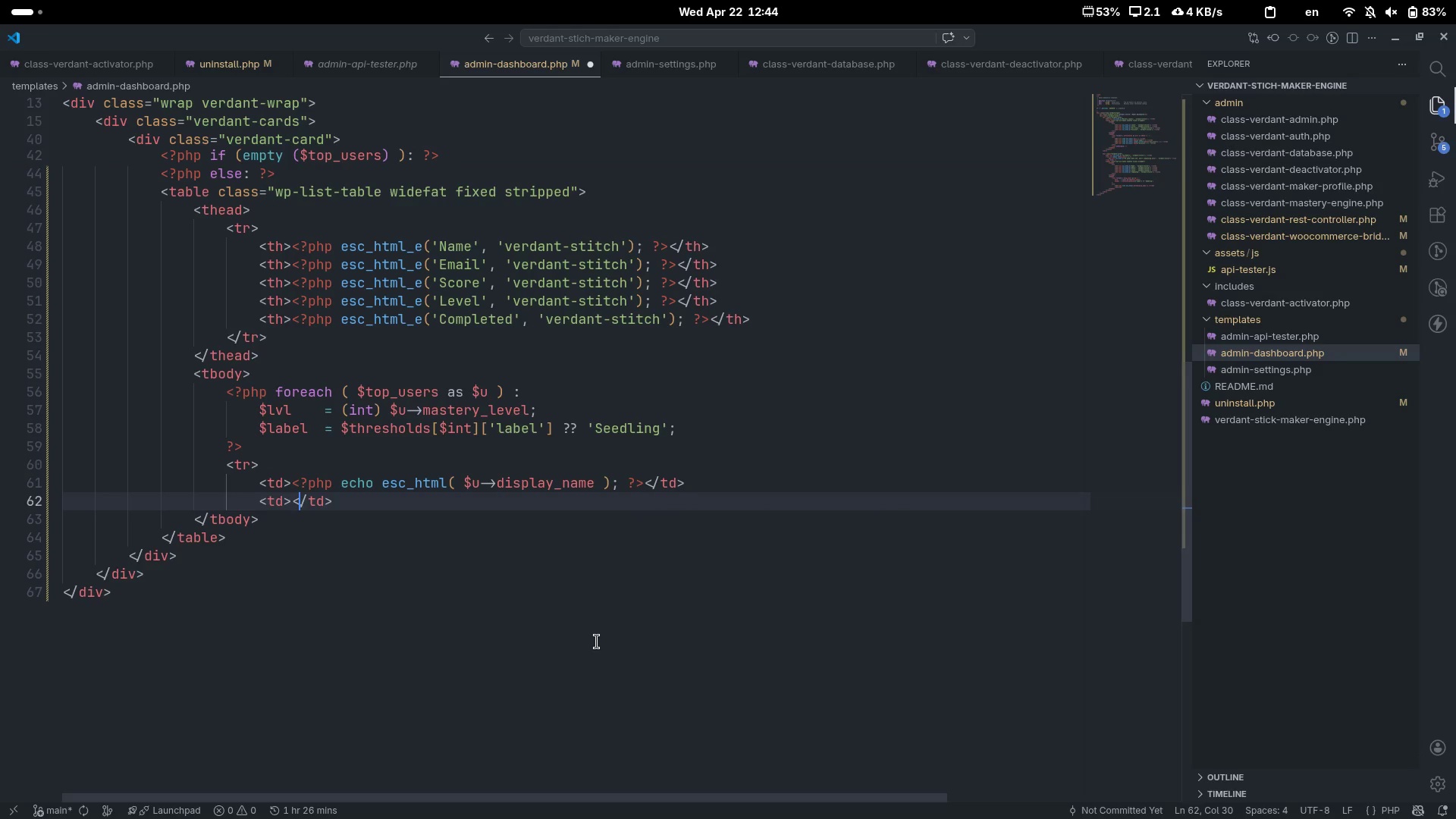 
key(ArrowLeft)
 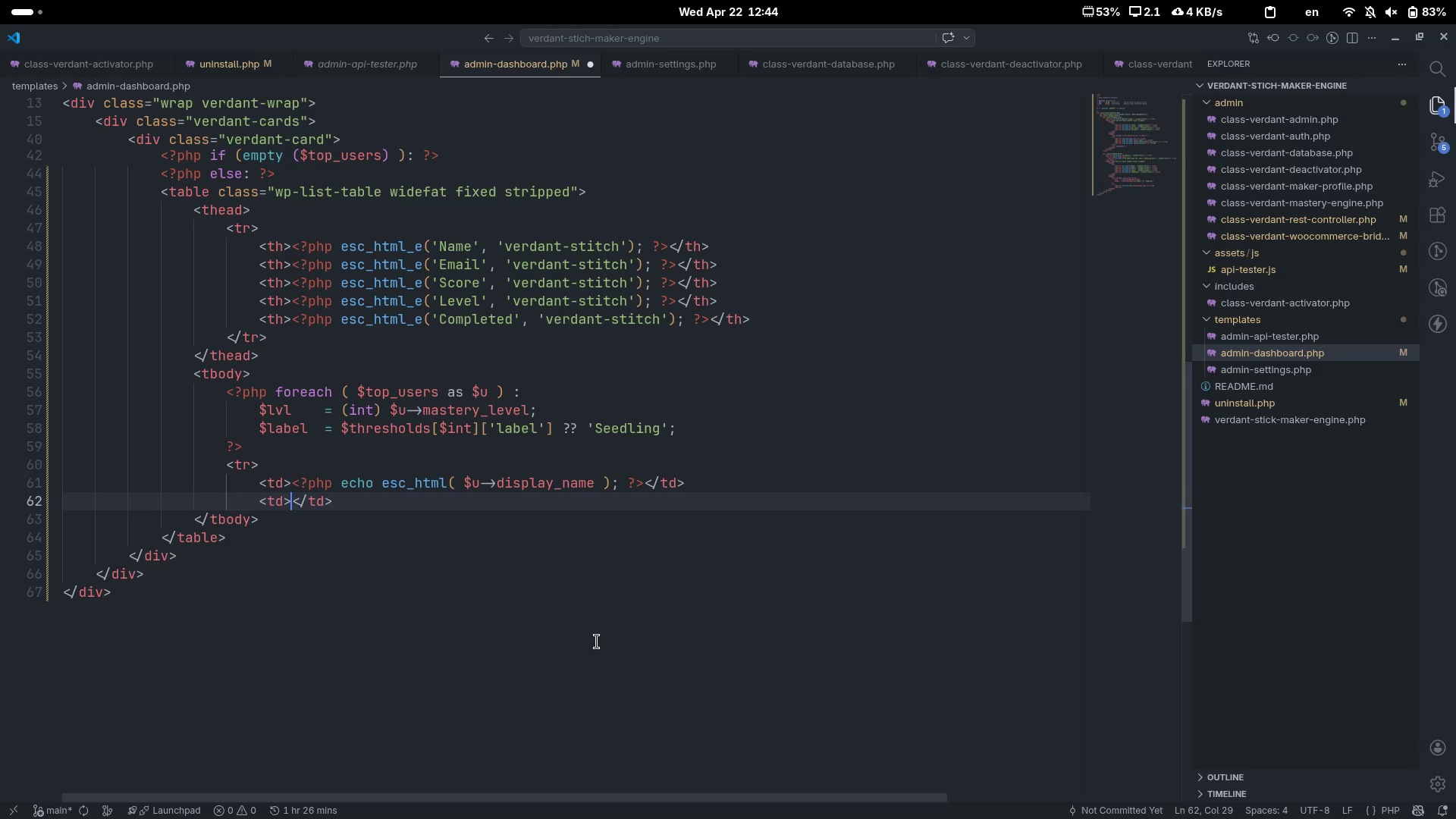 
key(Shift+Comma)
 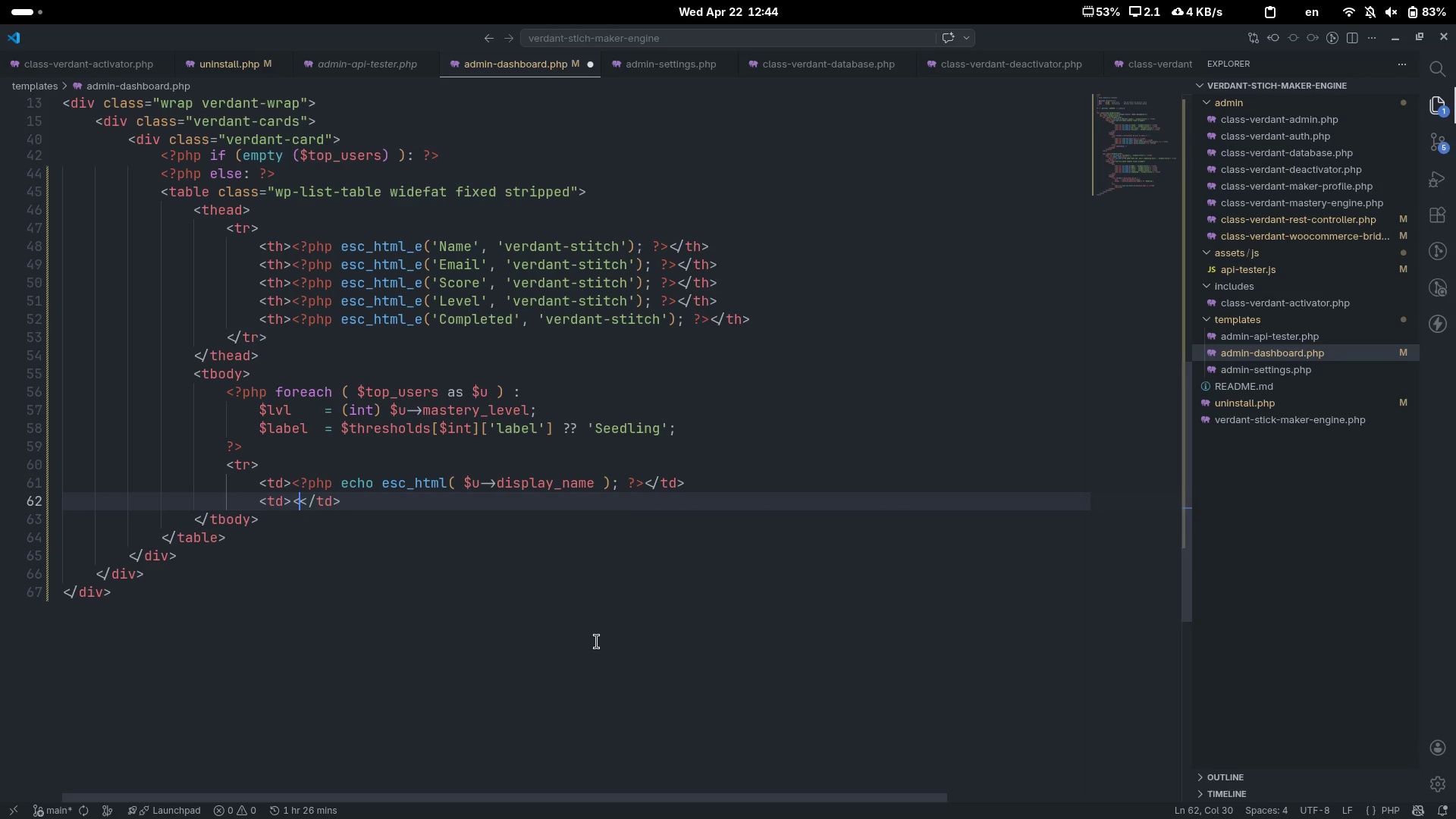 
key(Shift+Slash)
 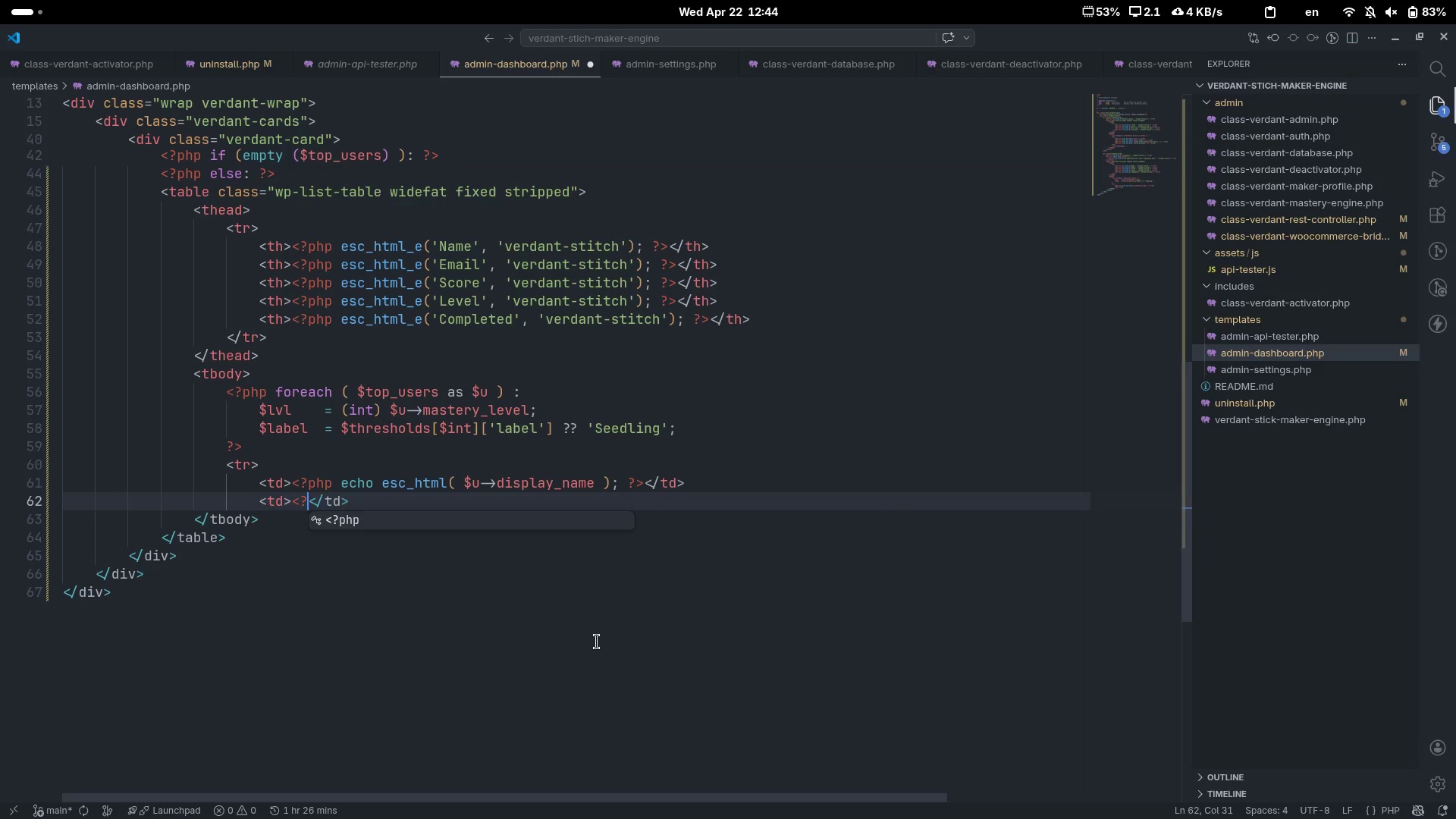 
key(Tab)
 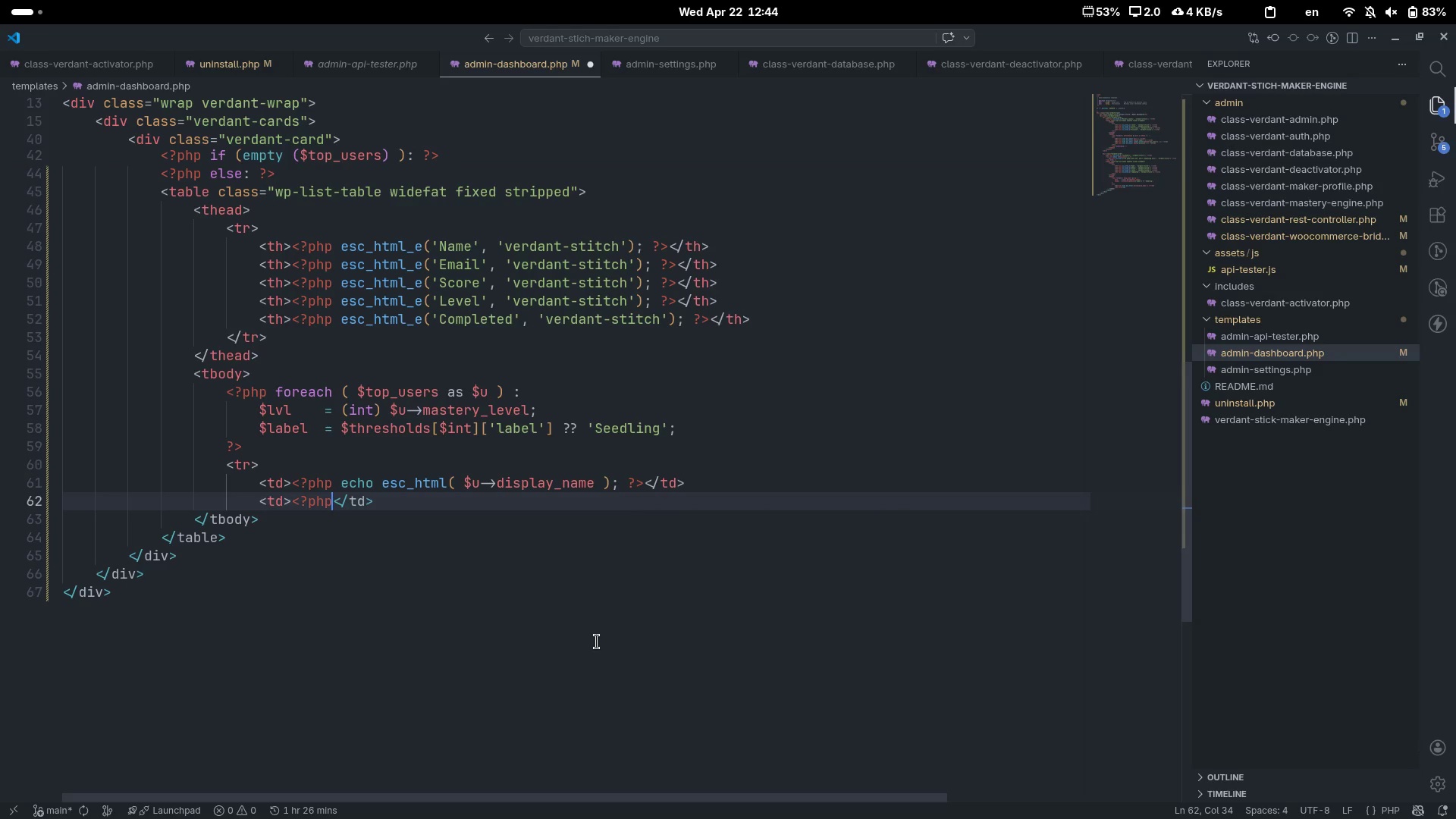 
key(Space)
 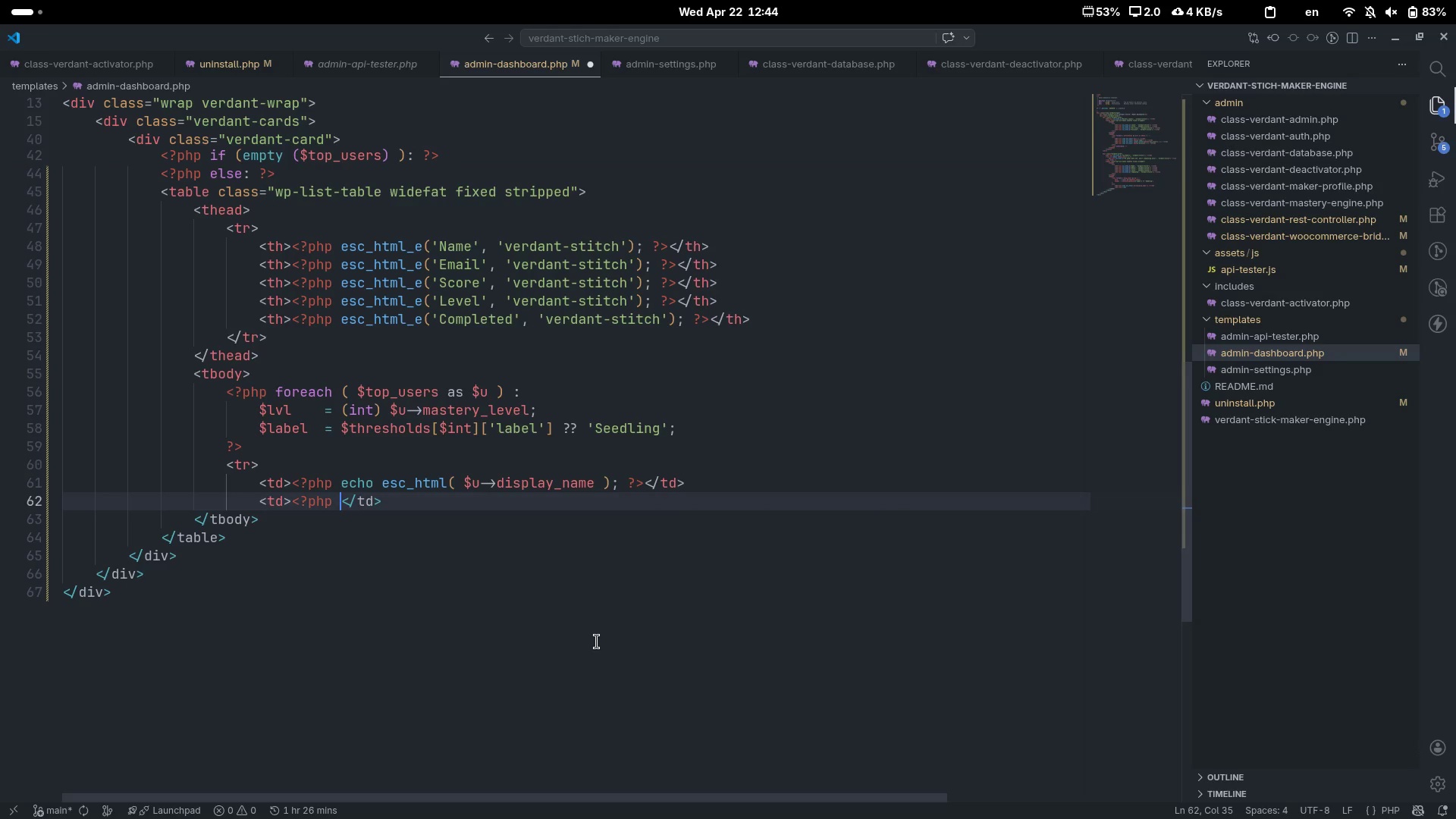 
key(Shift+Slash)
 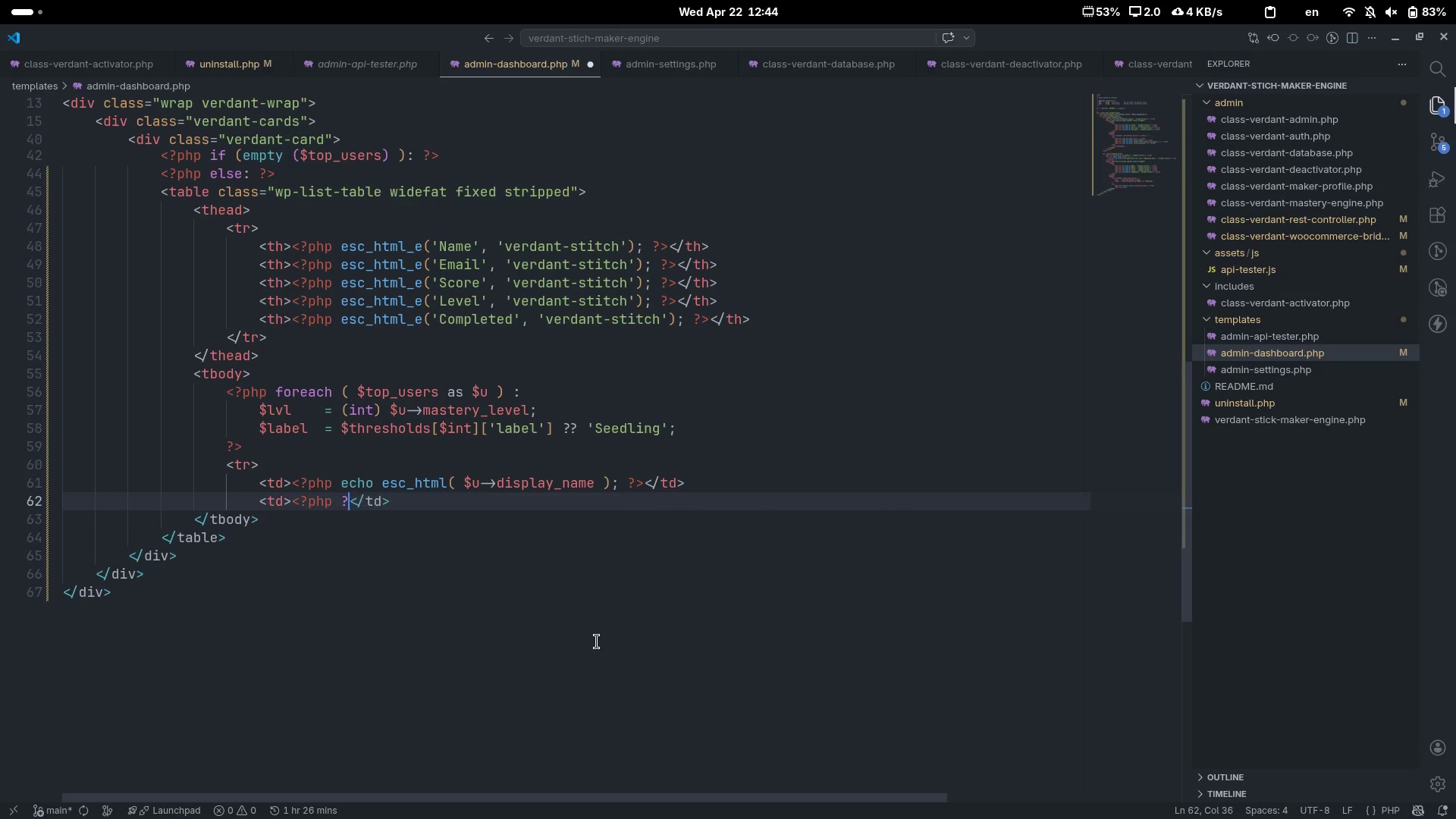 
key(Shift+Period)
 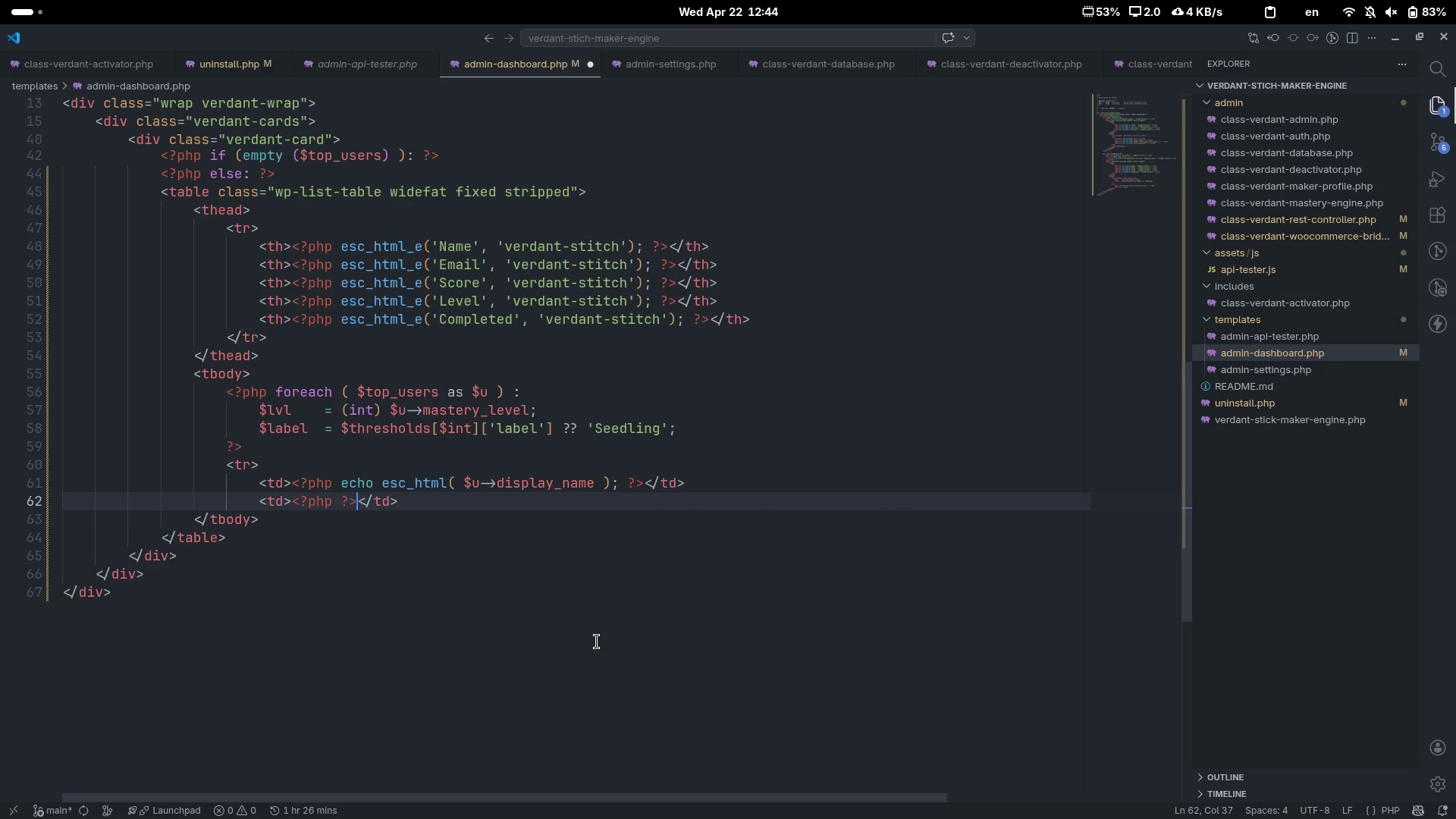 
key(ArrowLeft)
 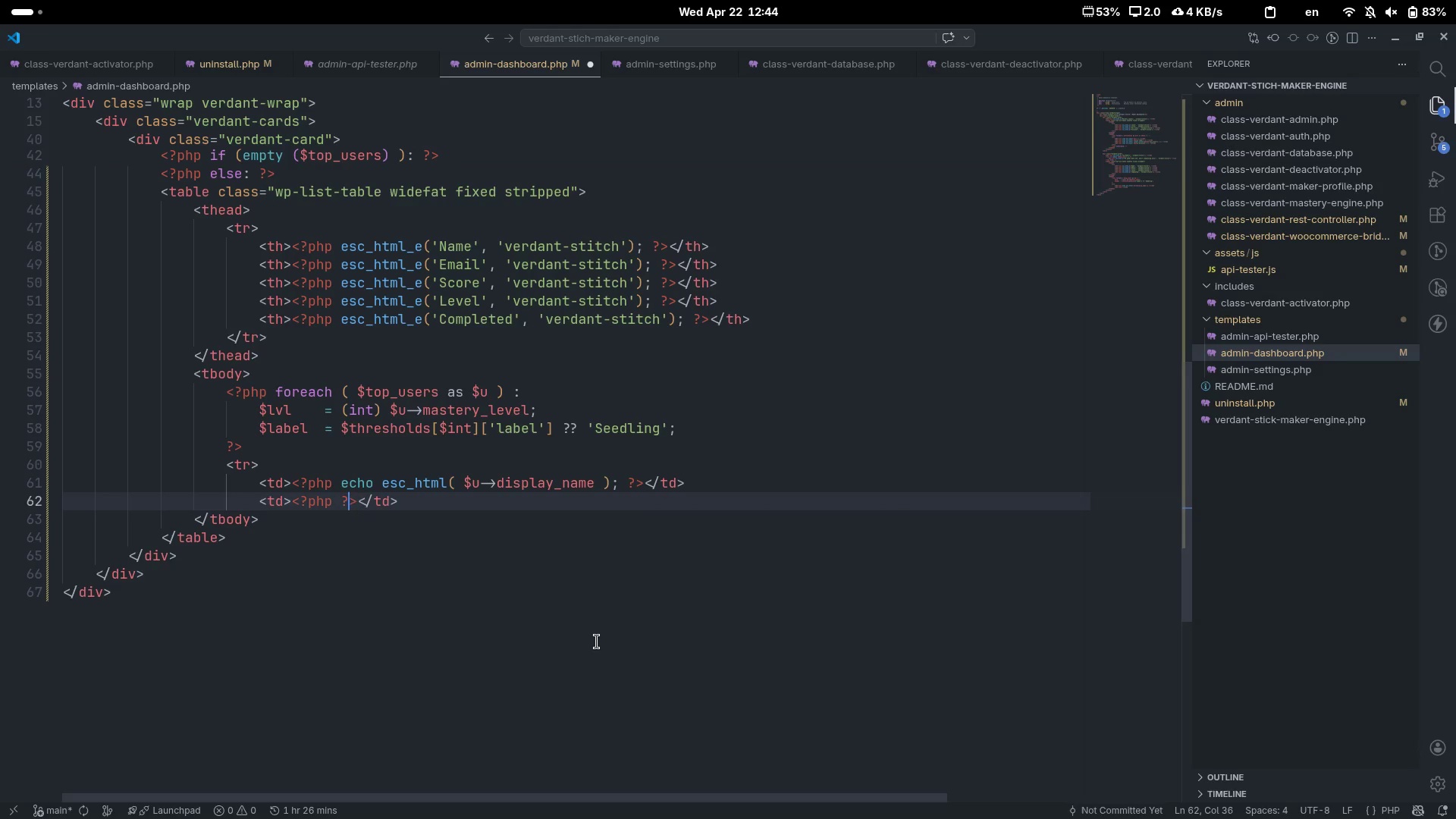 
key(ArrowLeft)
 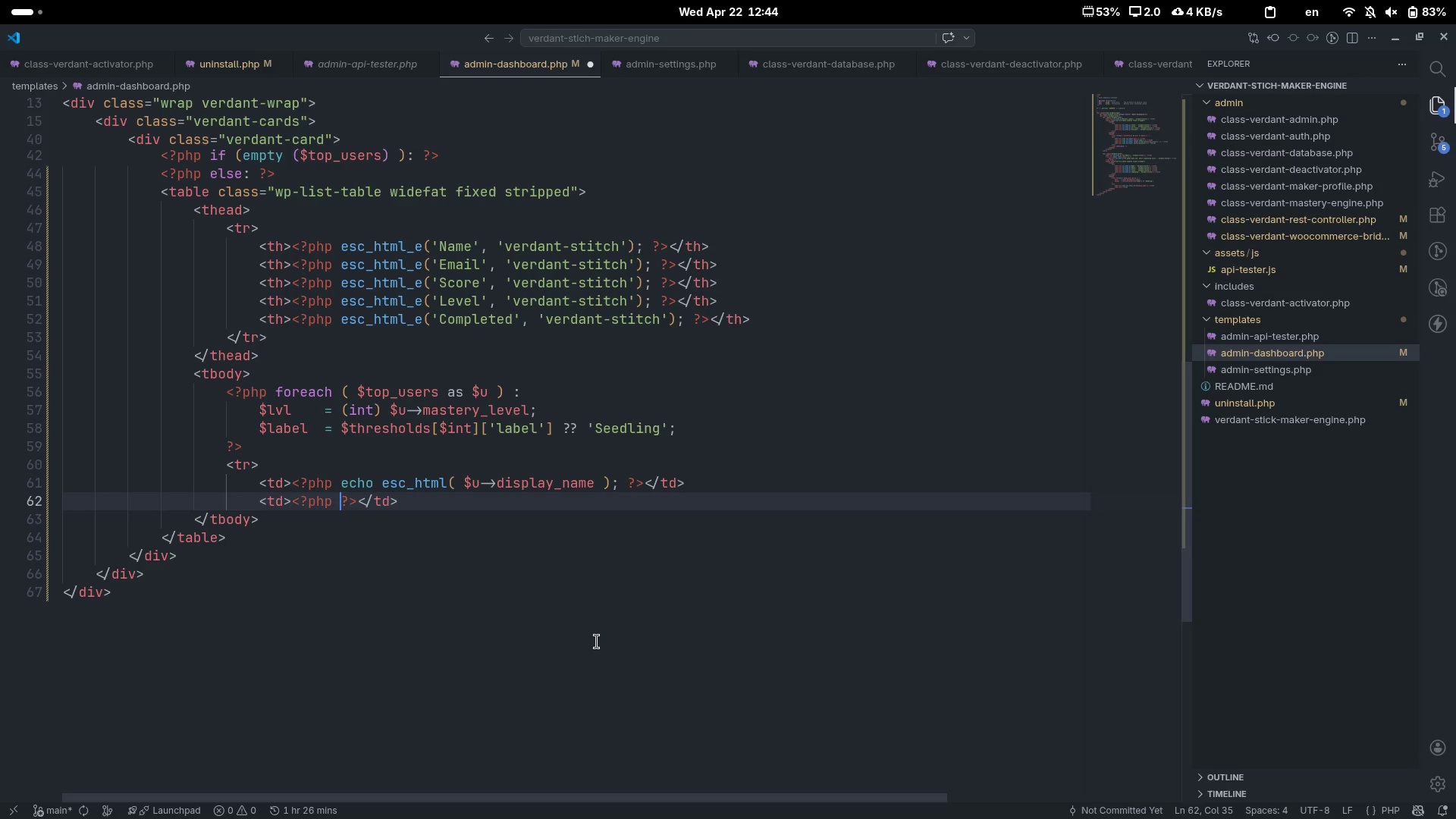 
key(ArrowLeft)
 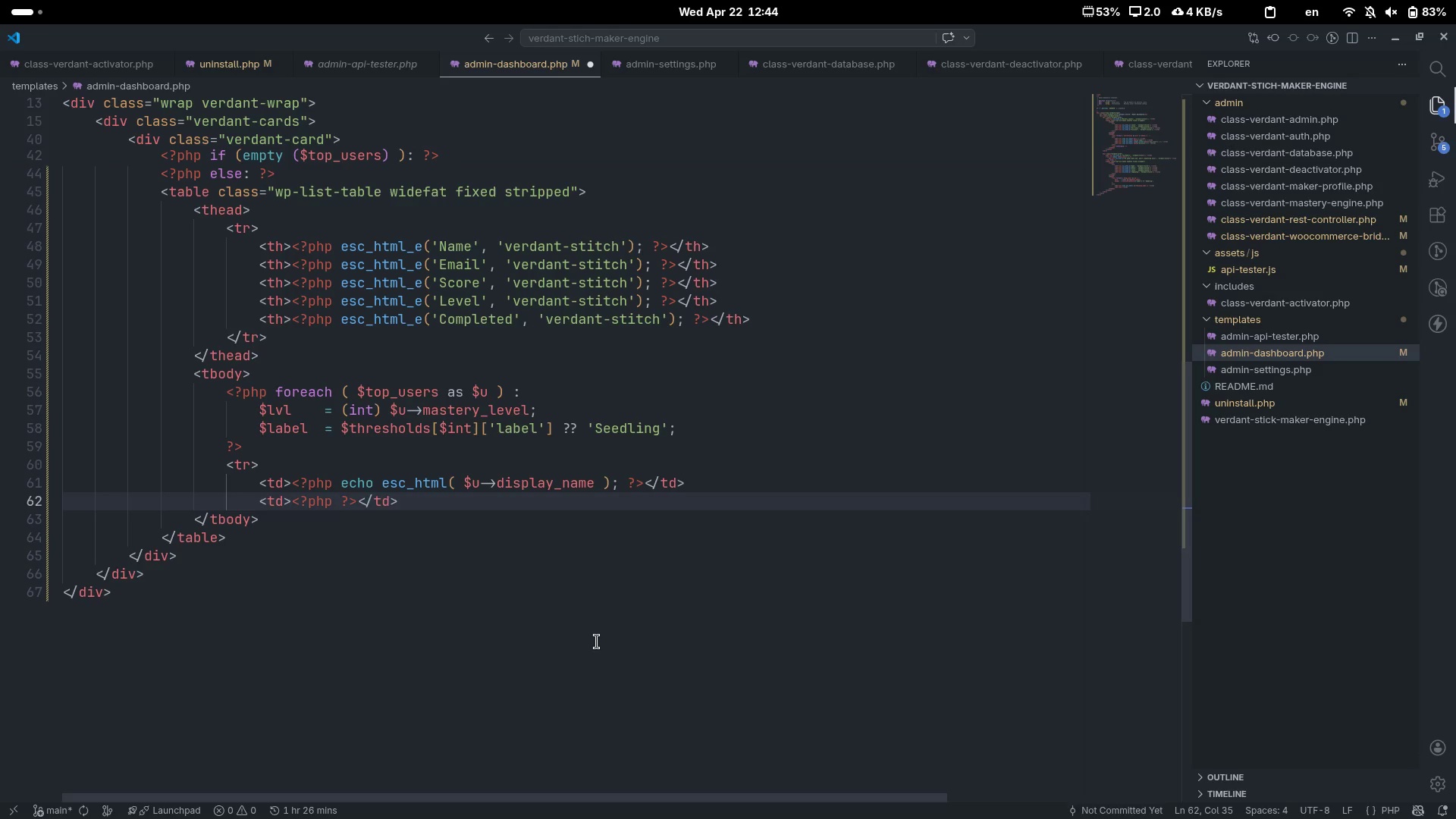 
type( echo esc_t)
key(Backspace)
type(html( )
 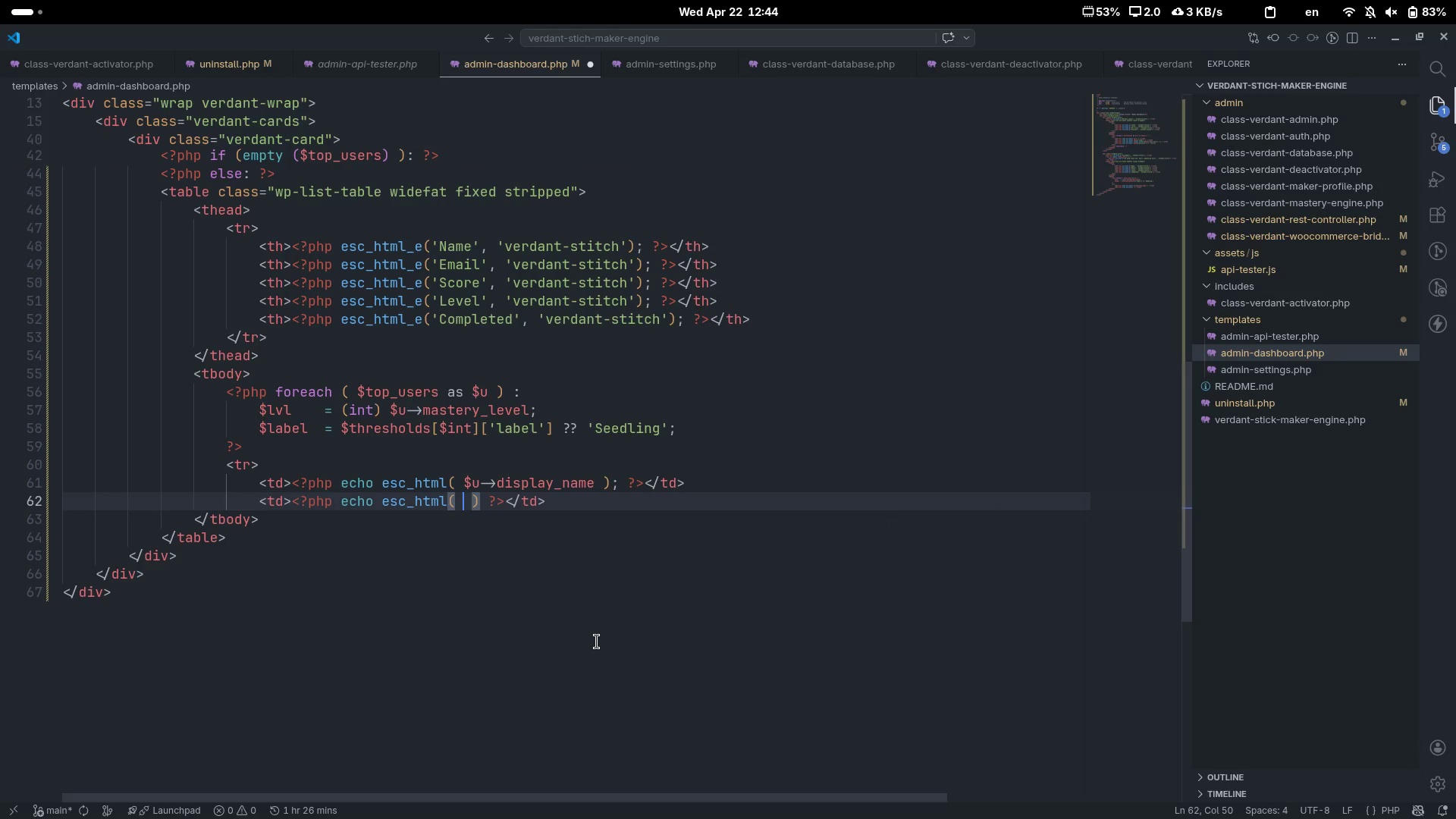 
 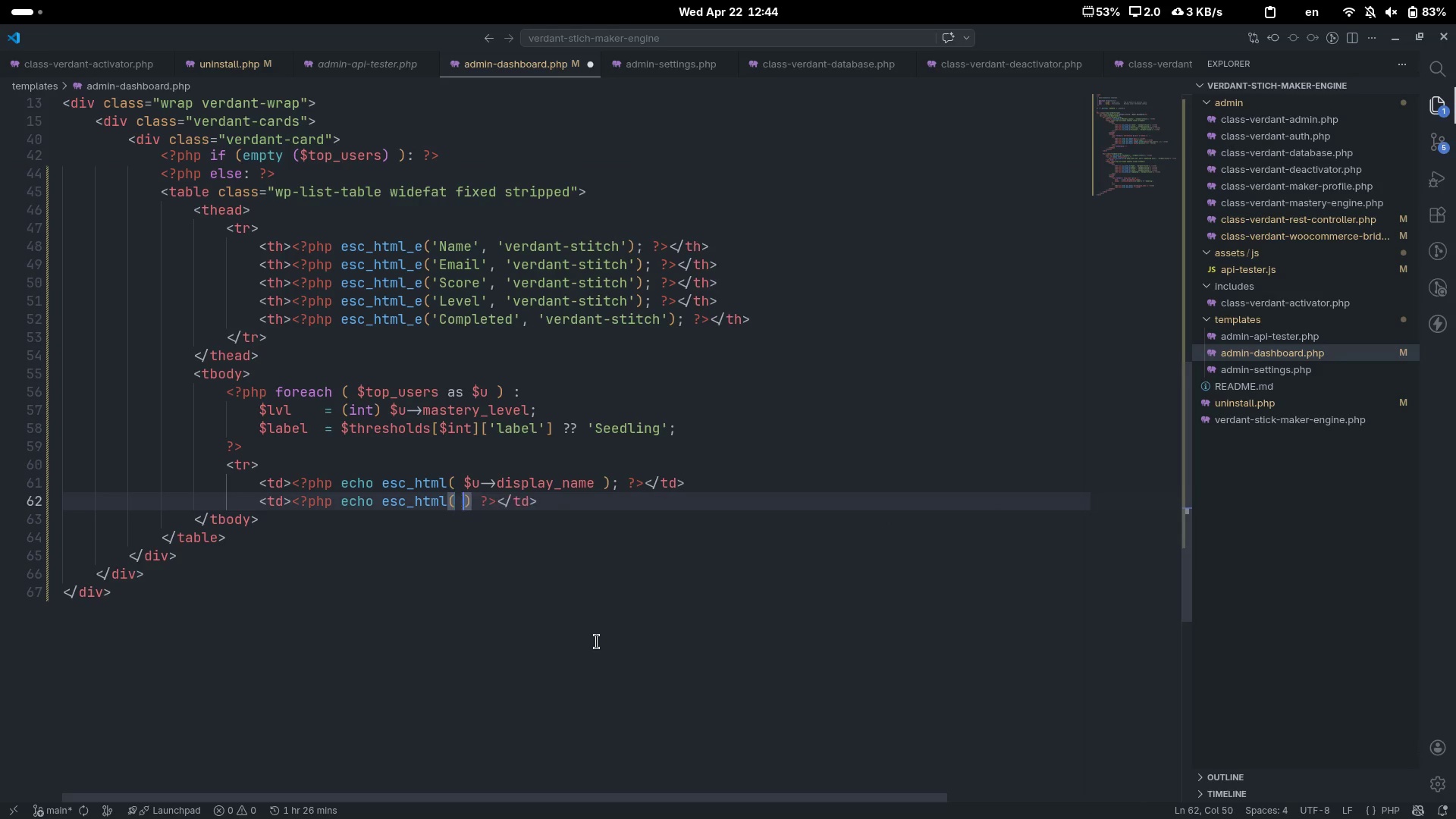 
key(ArrowLeft)
 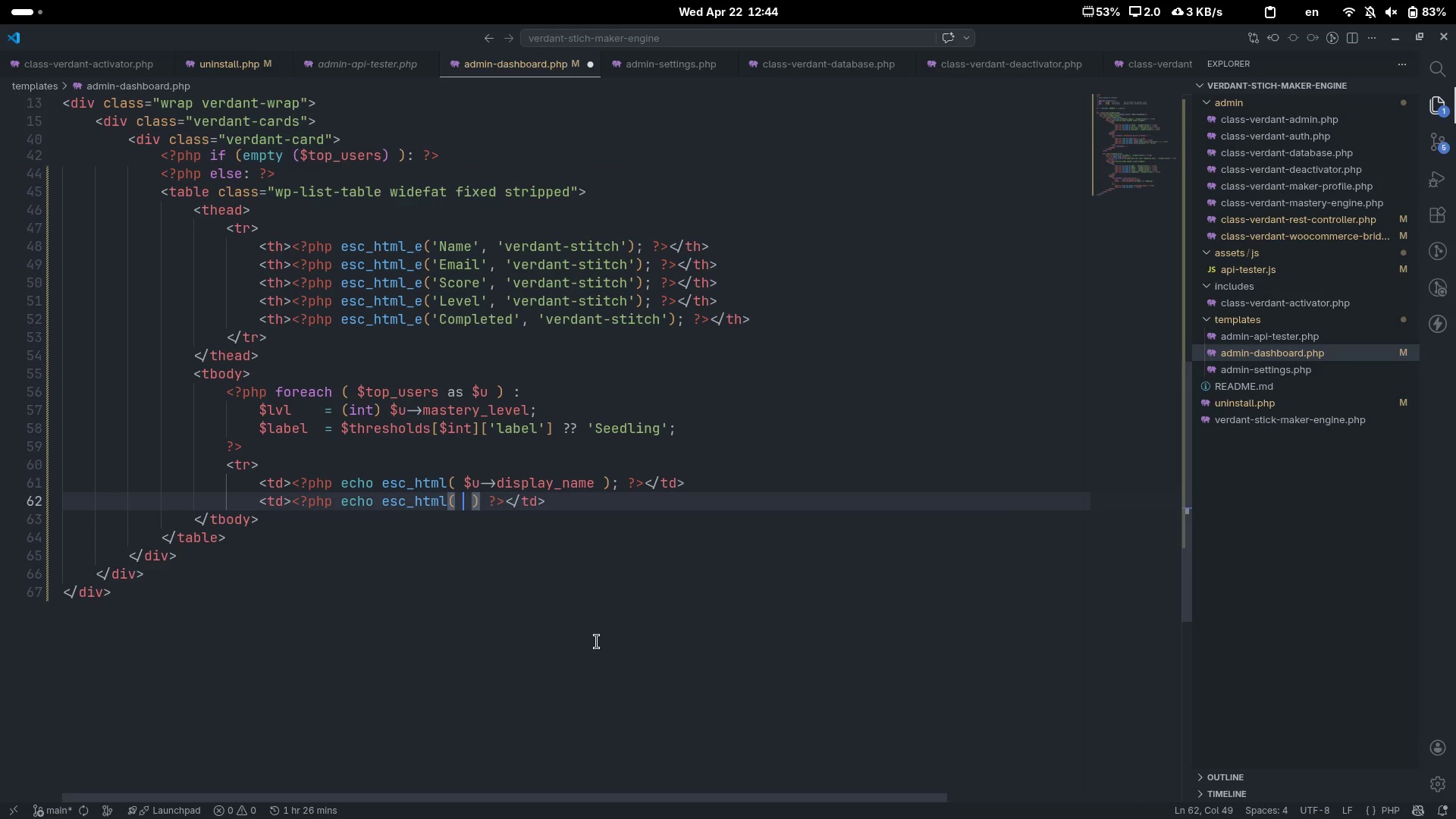 
type( $U)
key(Backspace)
type(u->usr)
key(Backspace)
type(er_email)
key(Escape)
 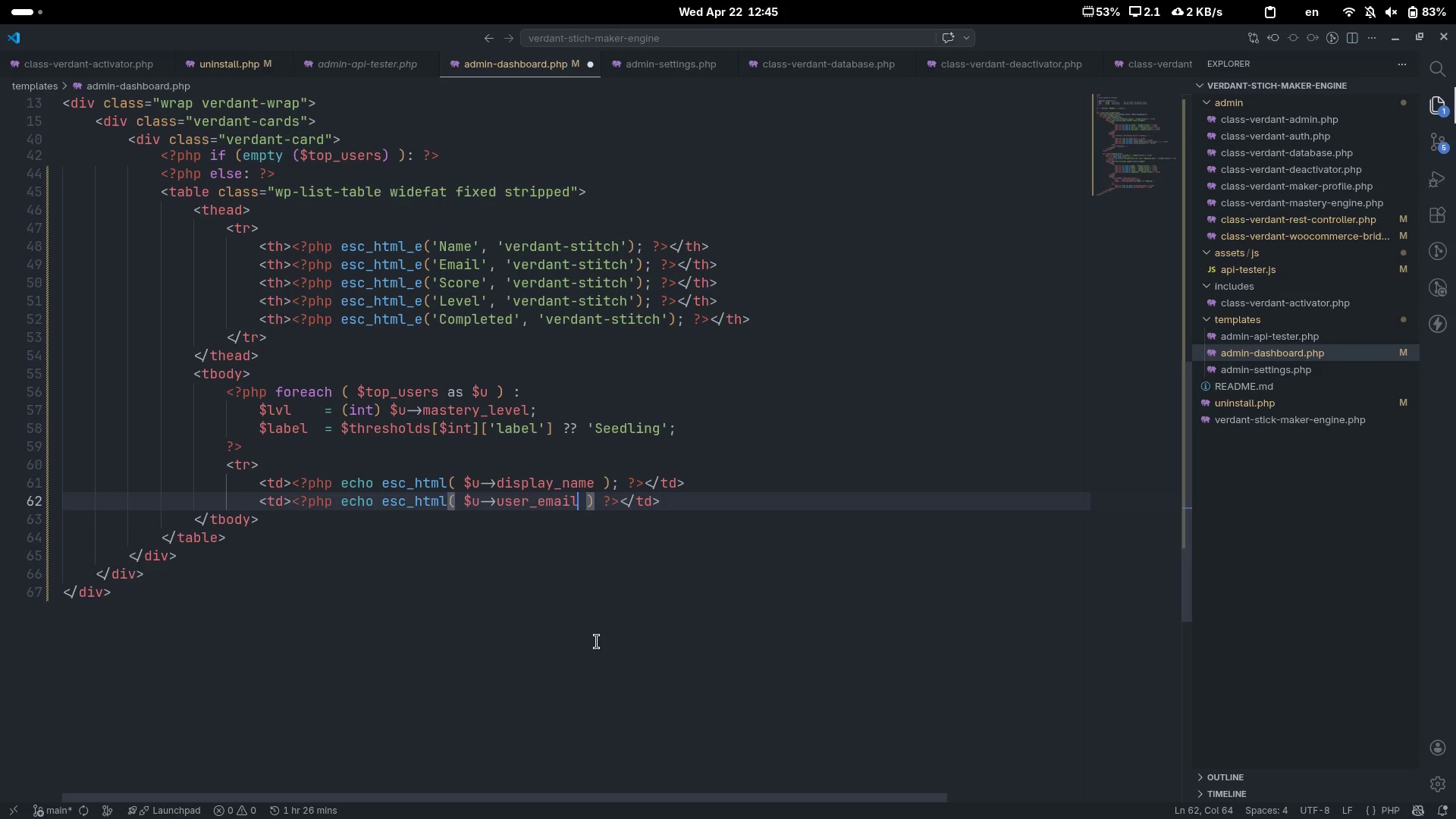 
key(ArrowRight)
 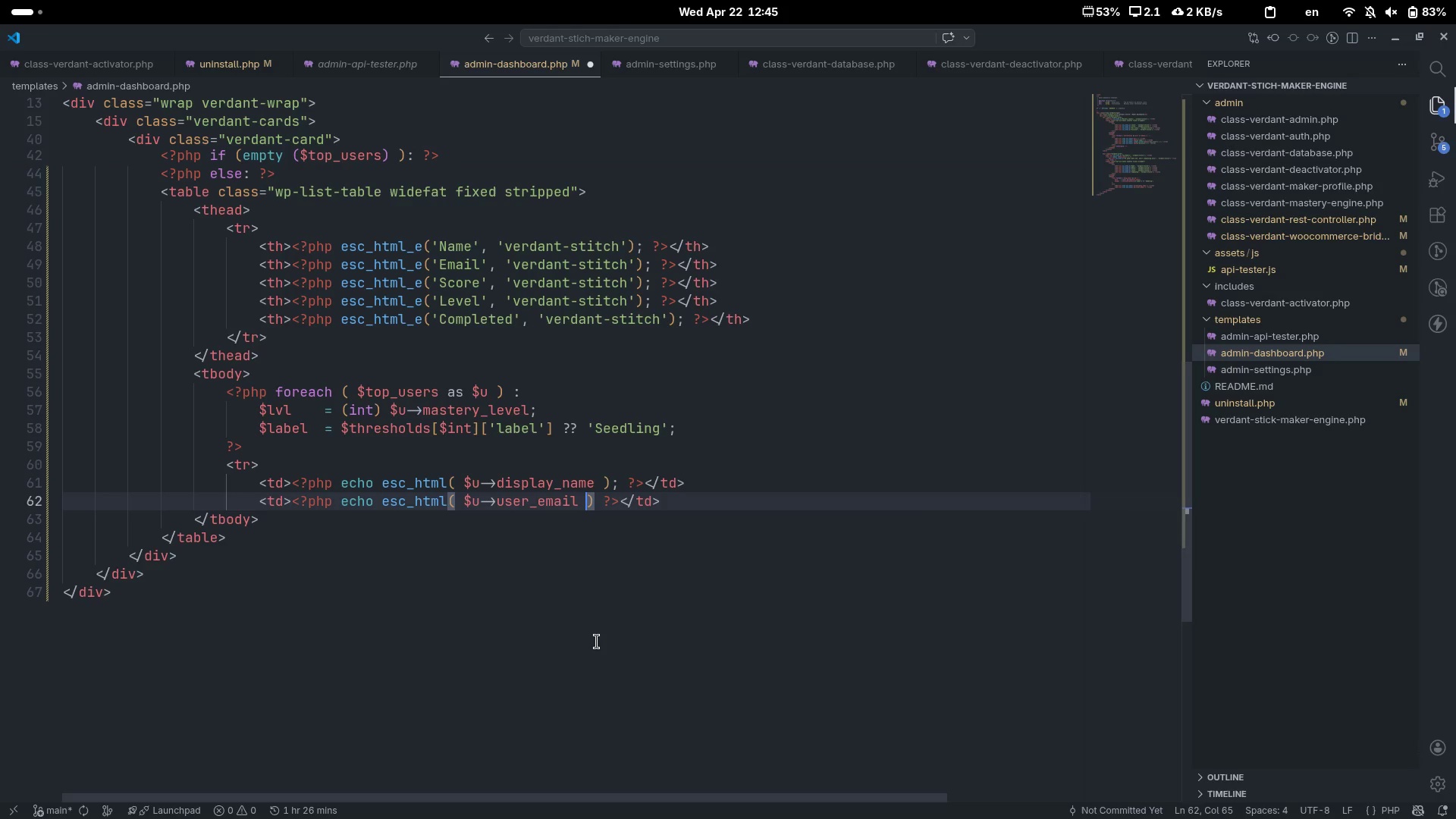 
key(ArrowRight)
 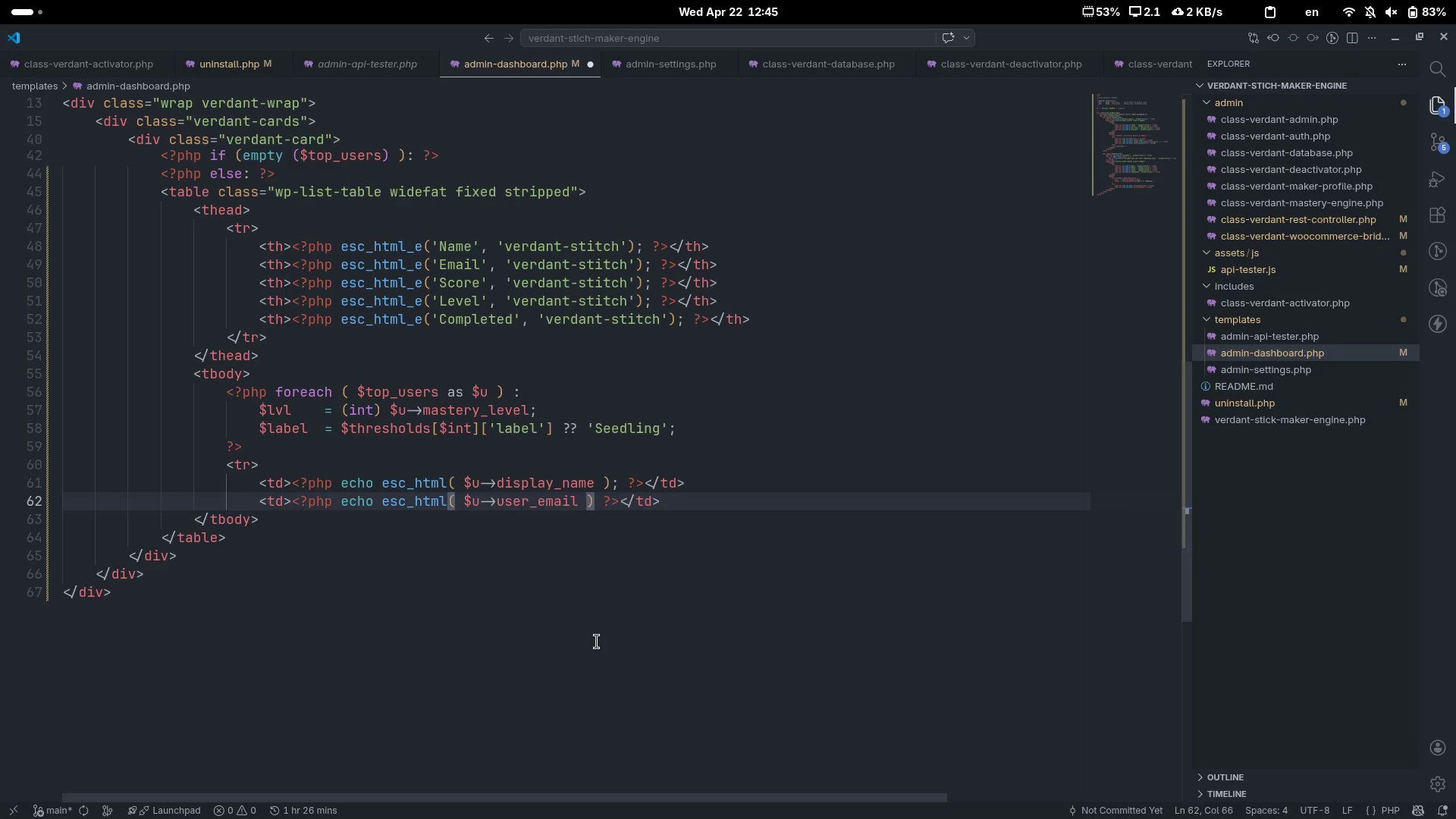 
key(Semicolon)
 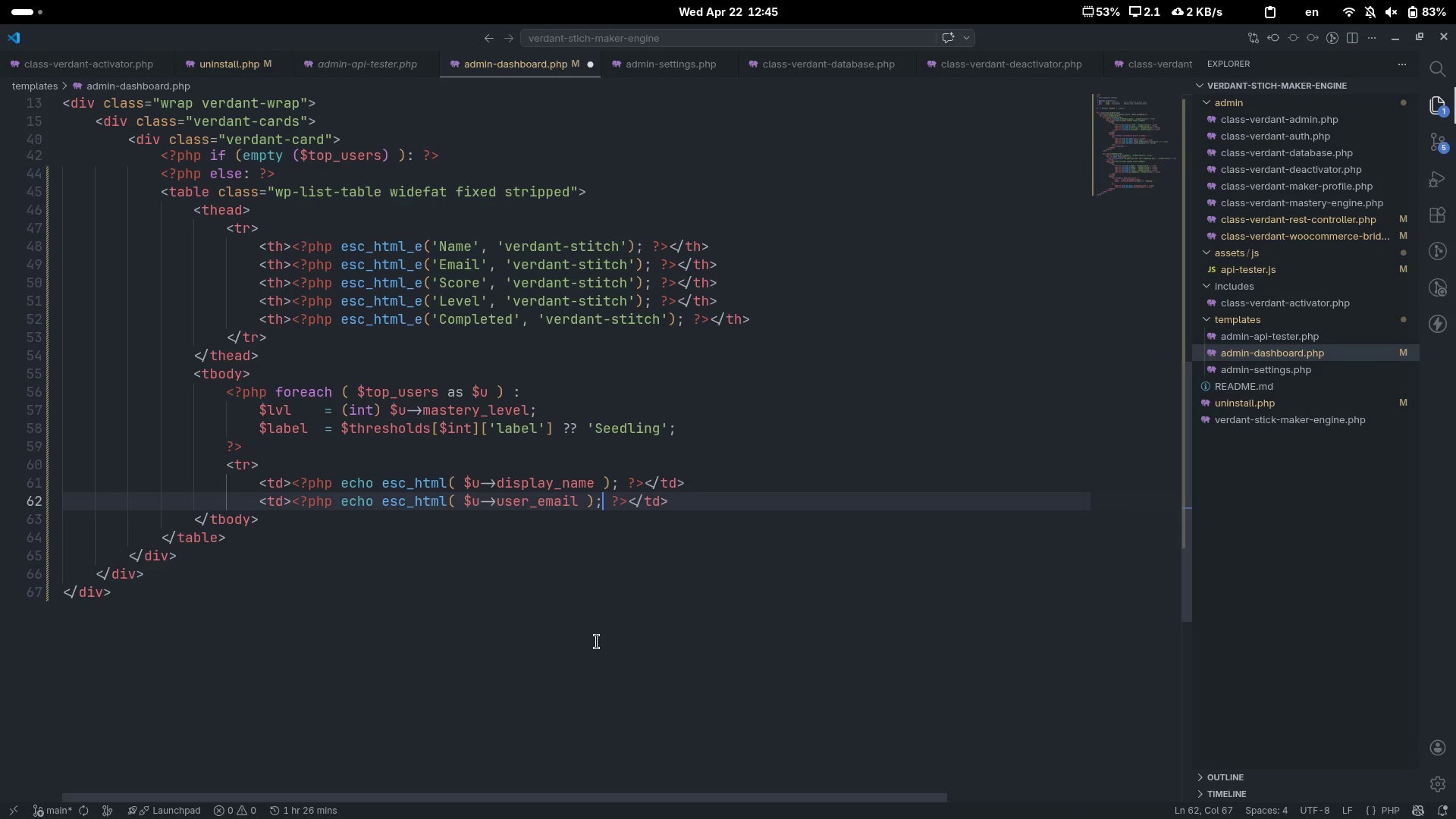 
key(Control+C)
 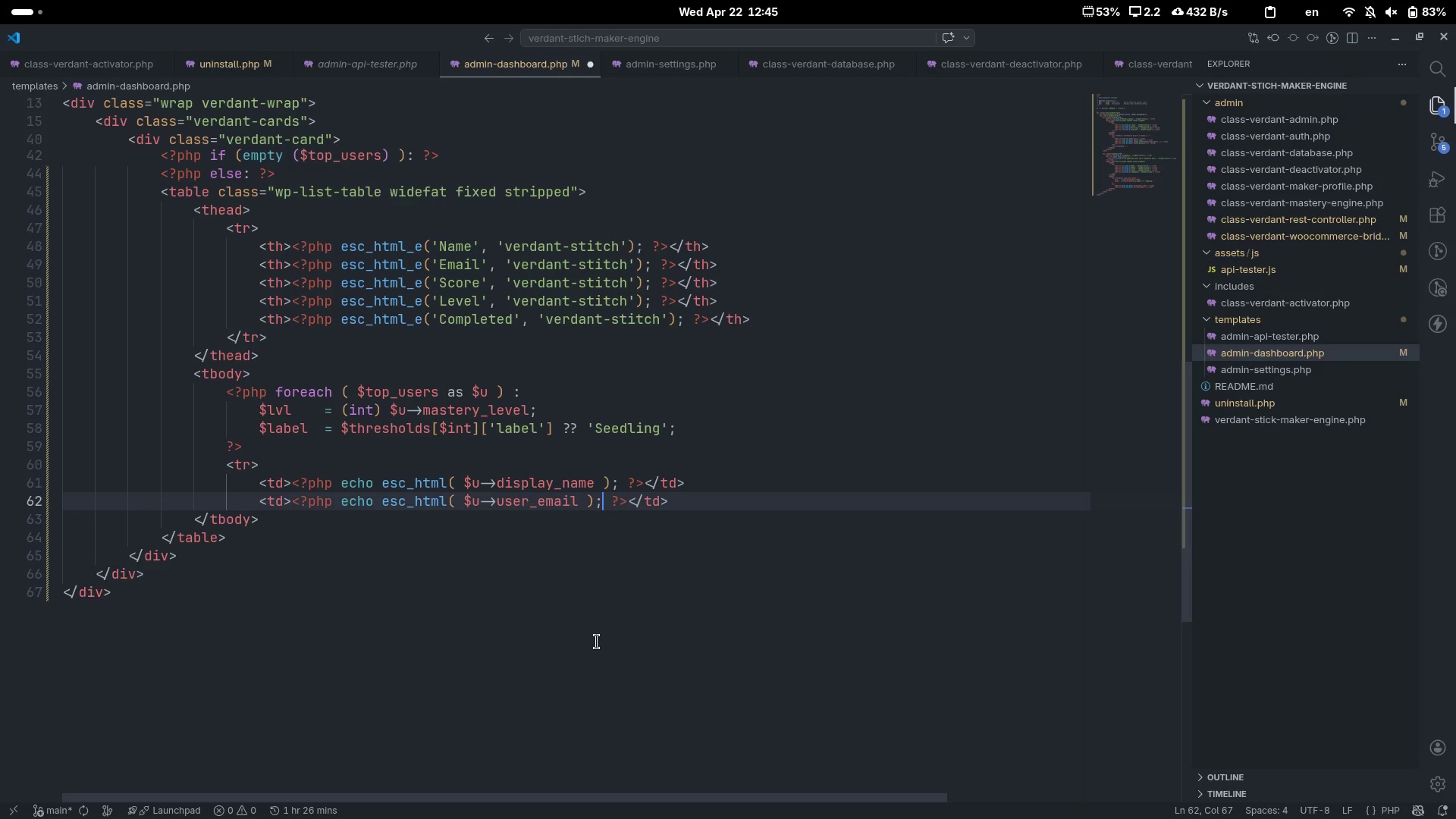 
key(Control+V)
 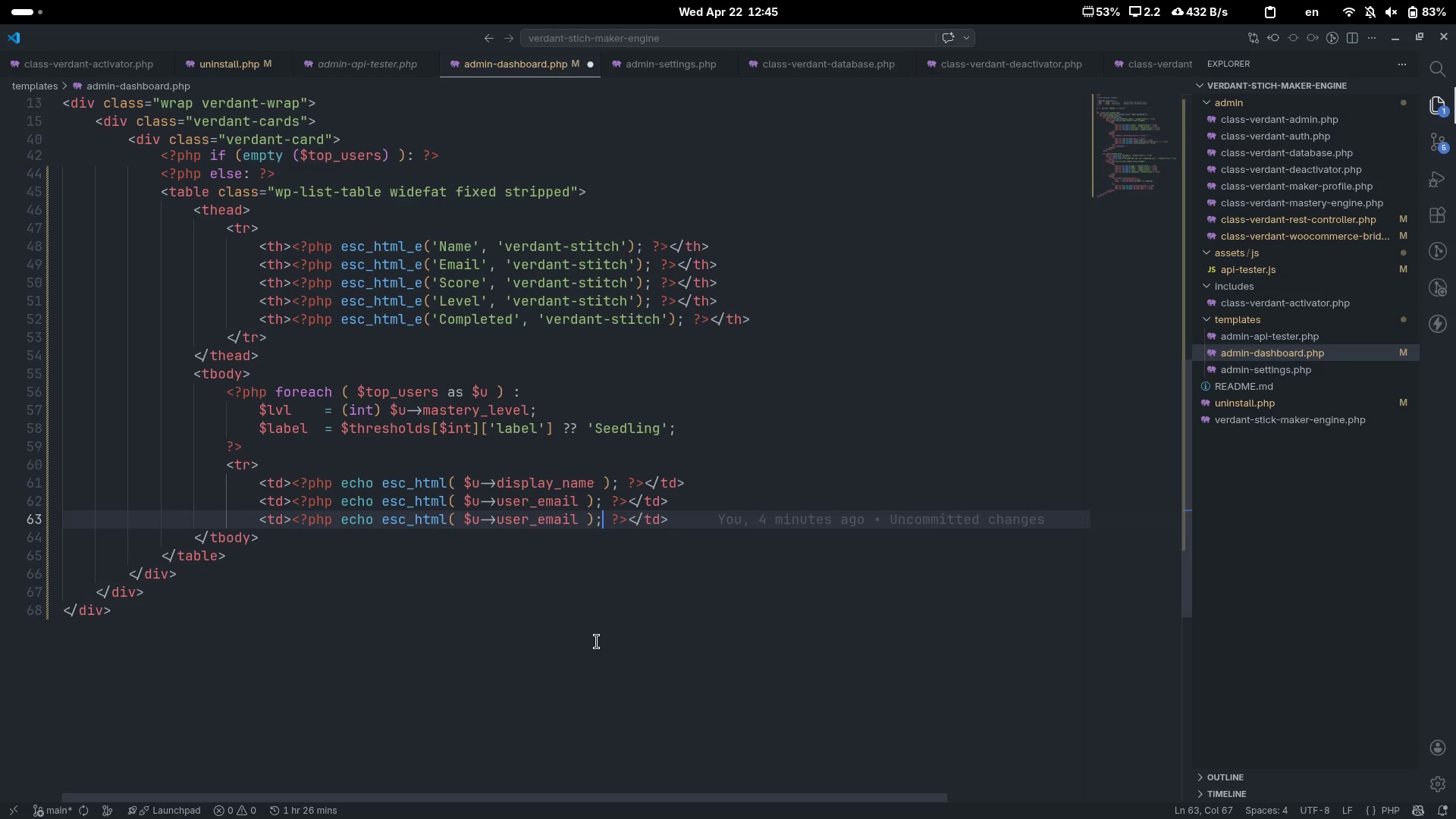 
hold_key(key=ArrowLeft, duration=0.33)
 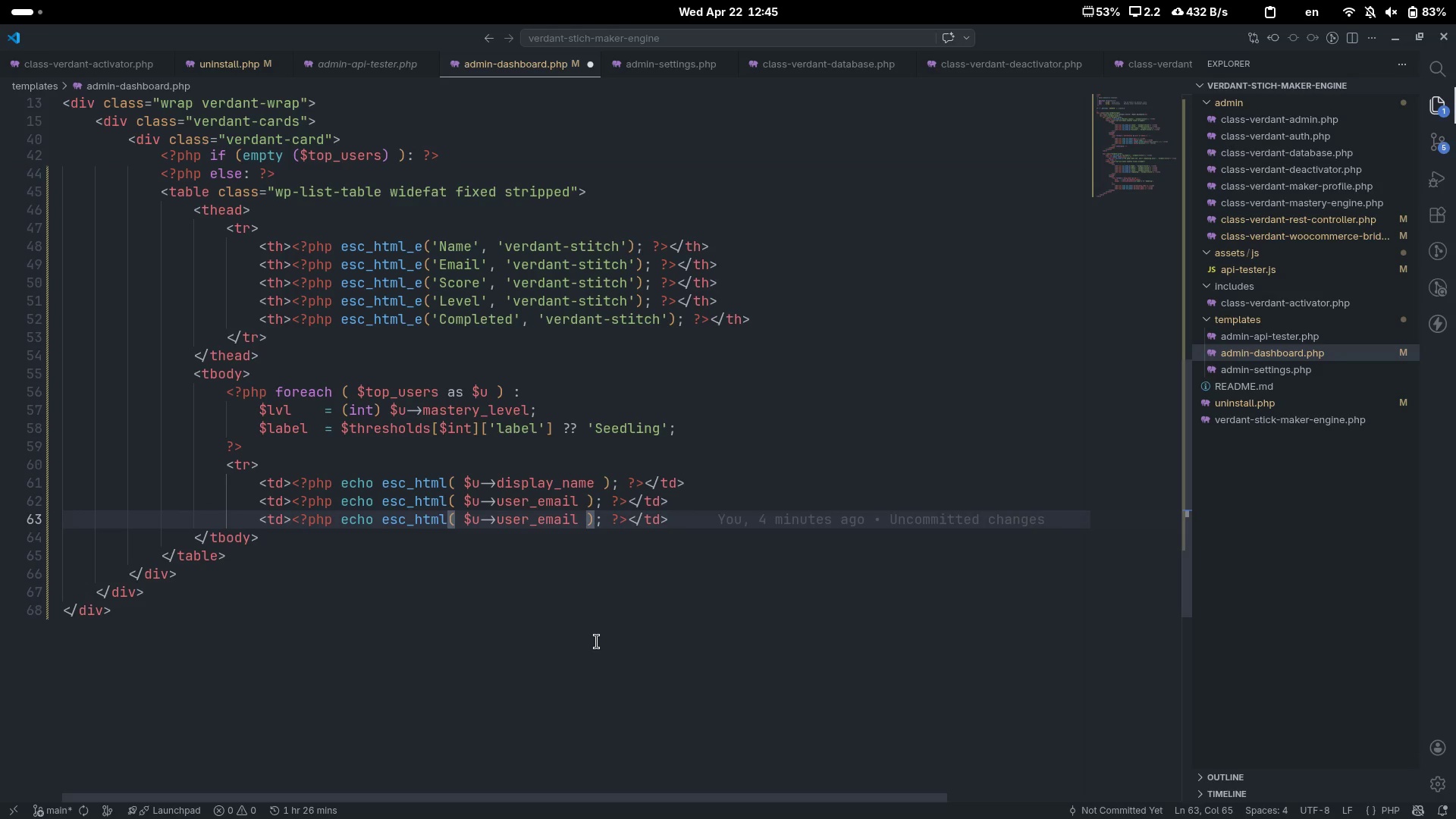 
key(Control+ArrowLeft)
 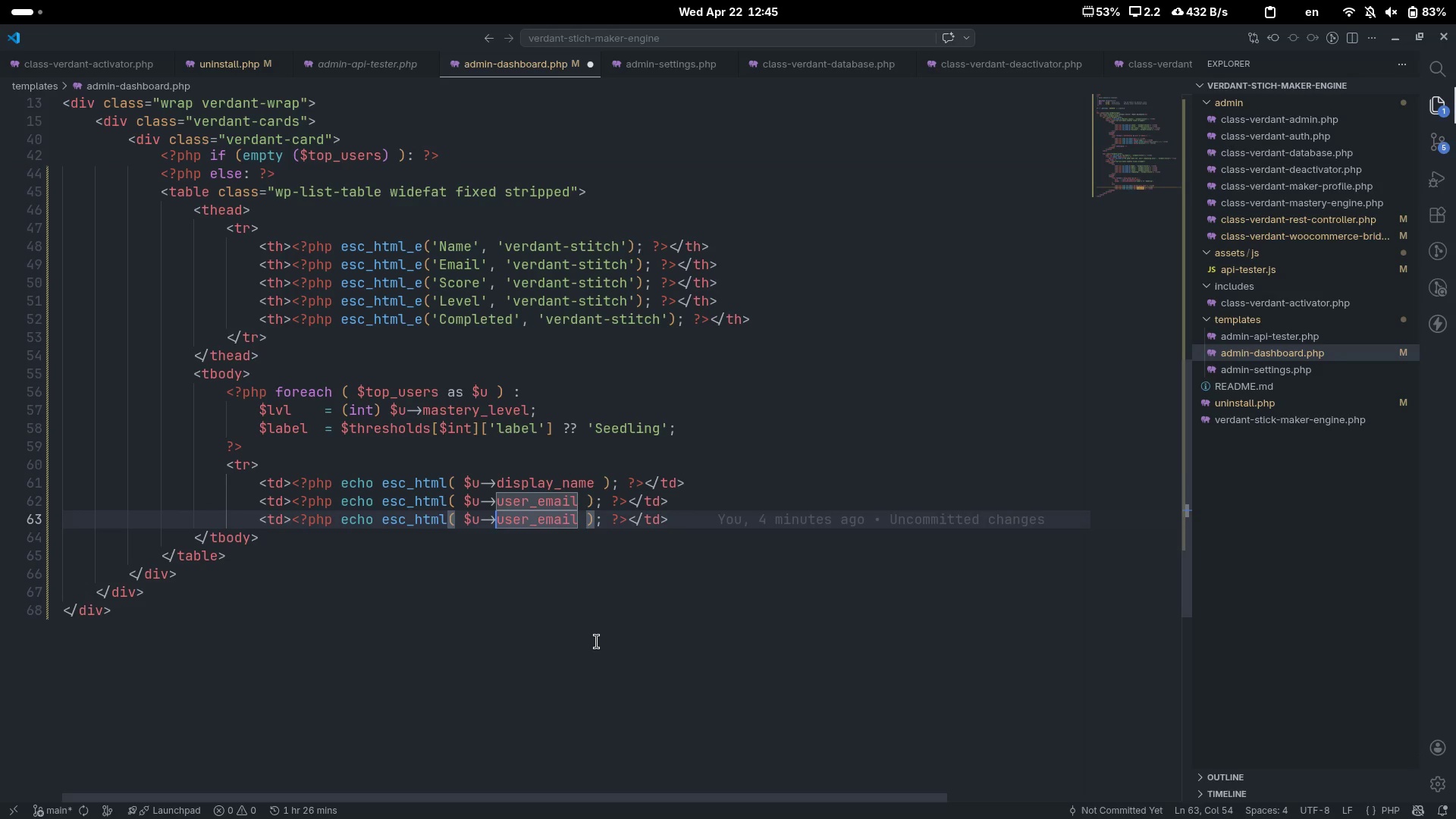 
key(Control+ArrowLeft)
 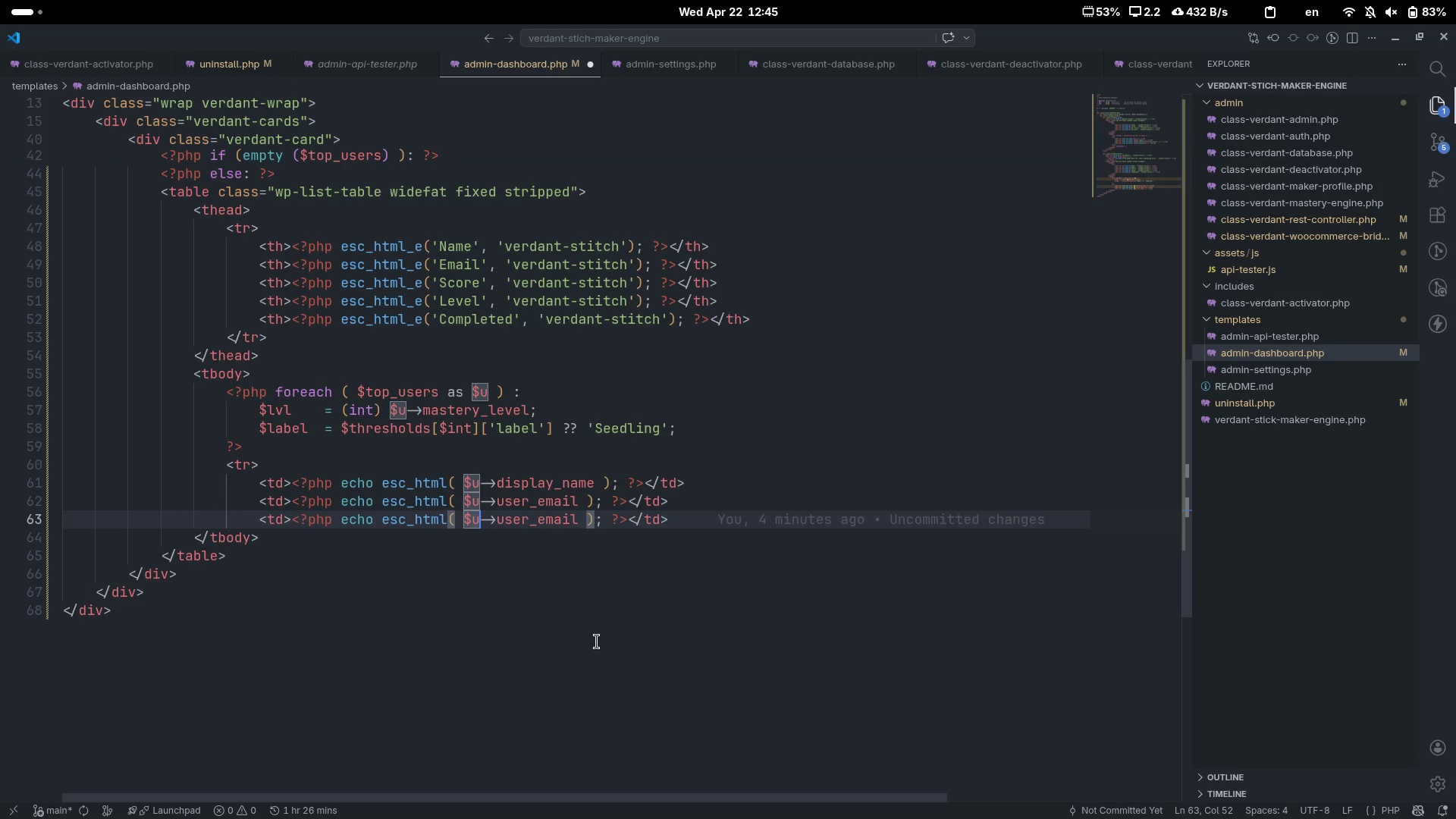 
key(Control+ArrowLeft)
 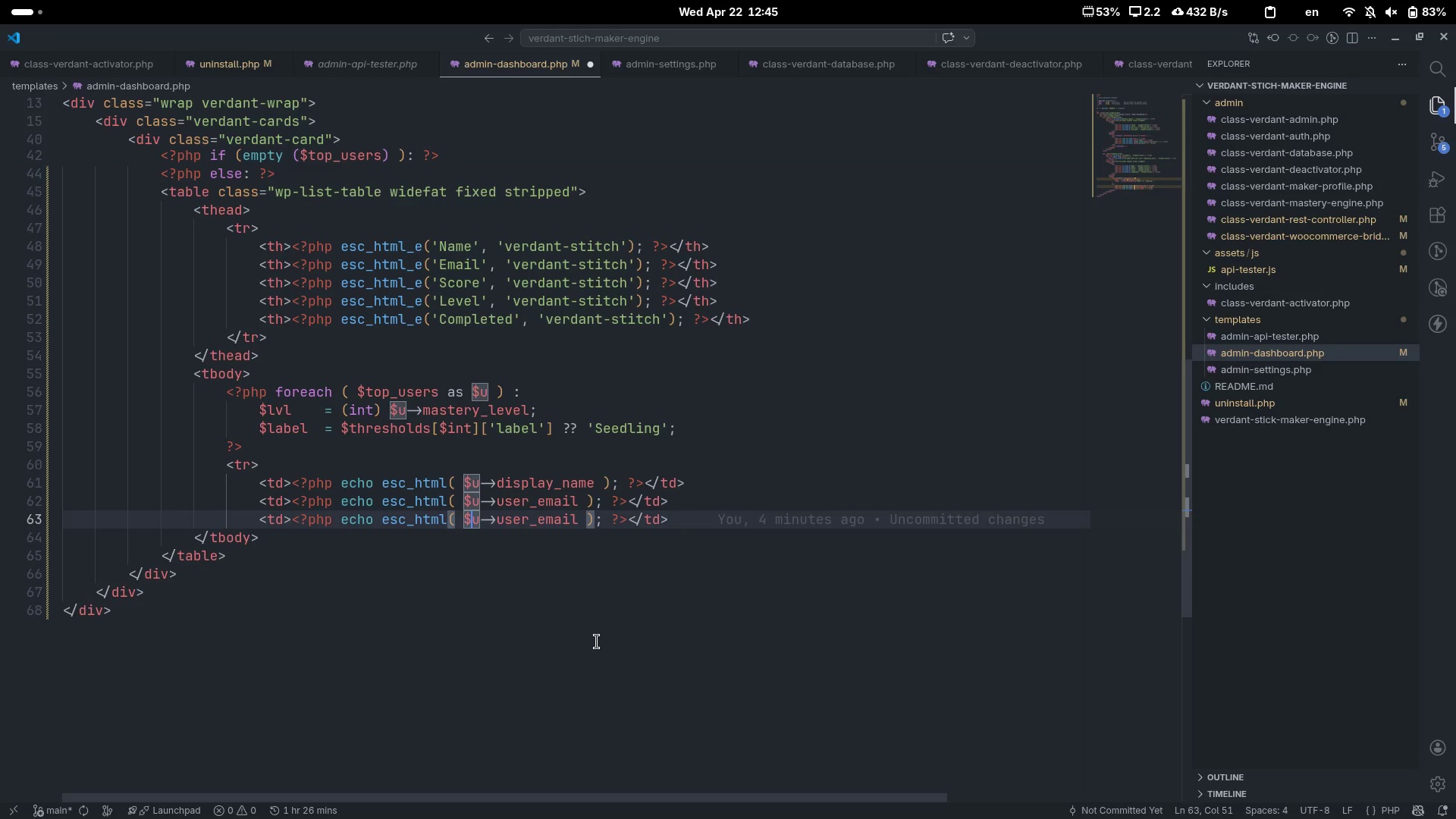 
key(Control+ArrowLeft)
 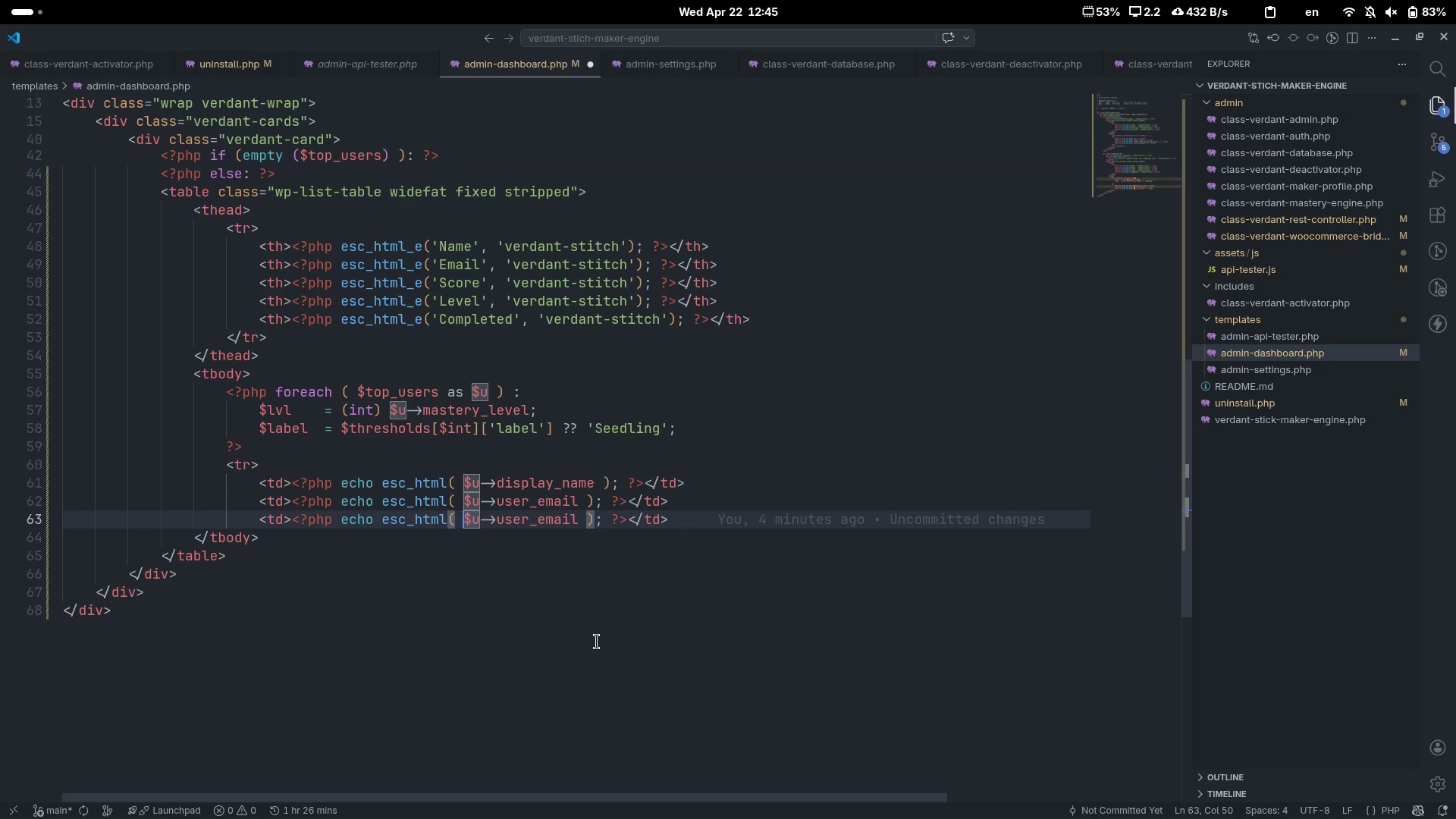 
key(Control+ArrowLeft)
 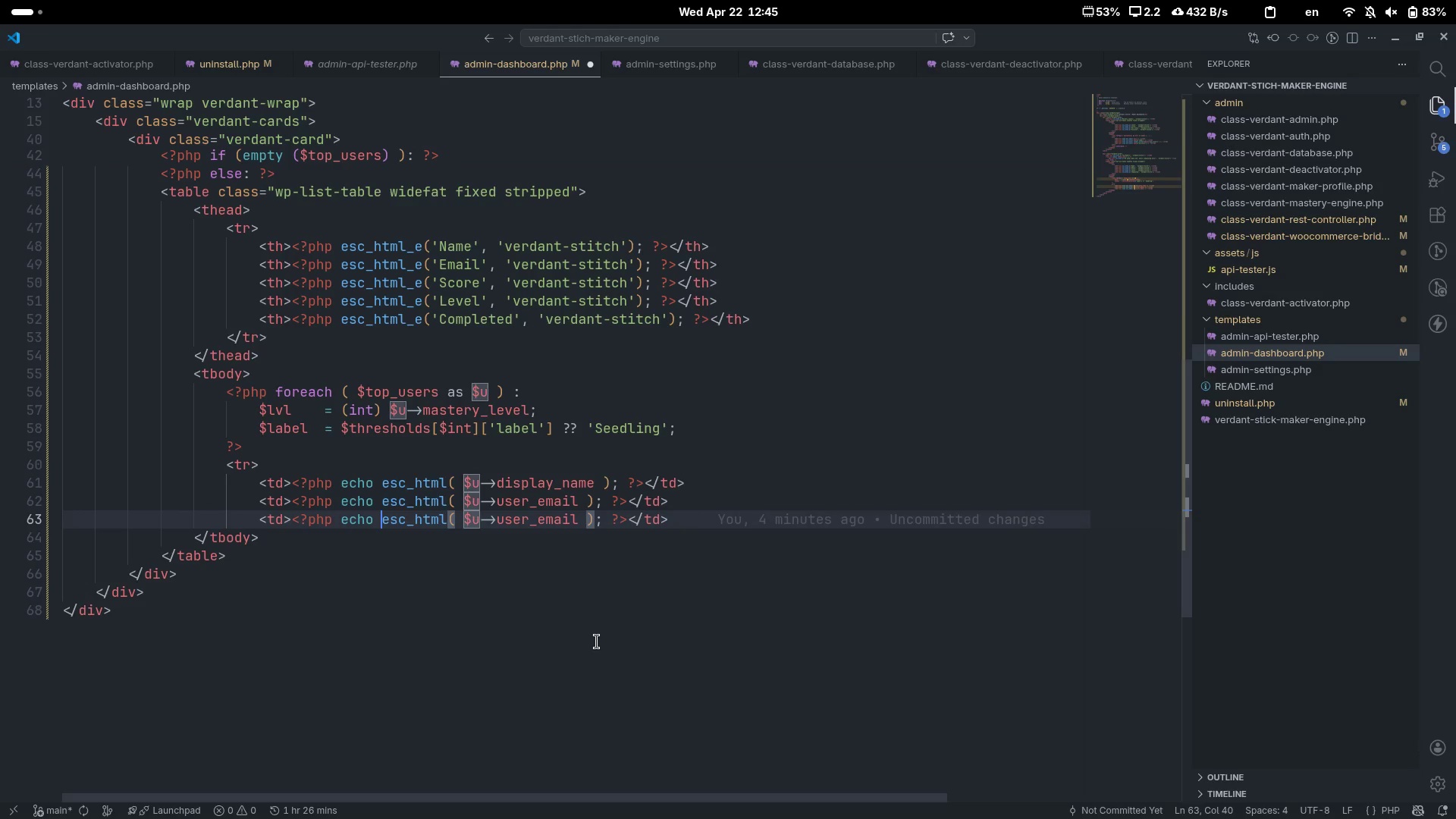 
key(Control+ArrowLeft)
 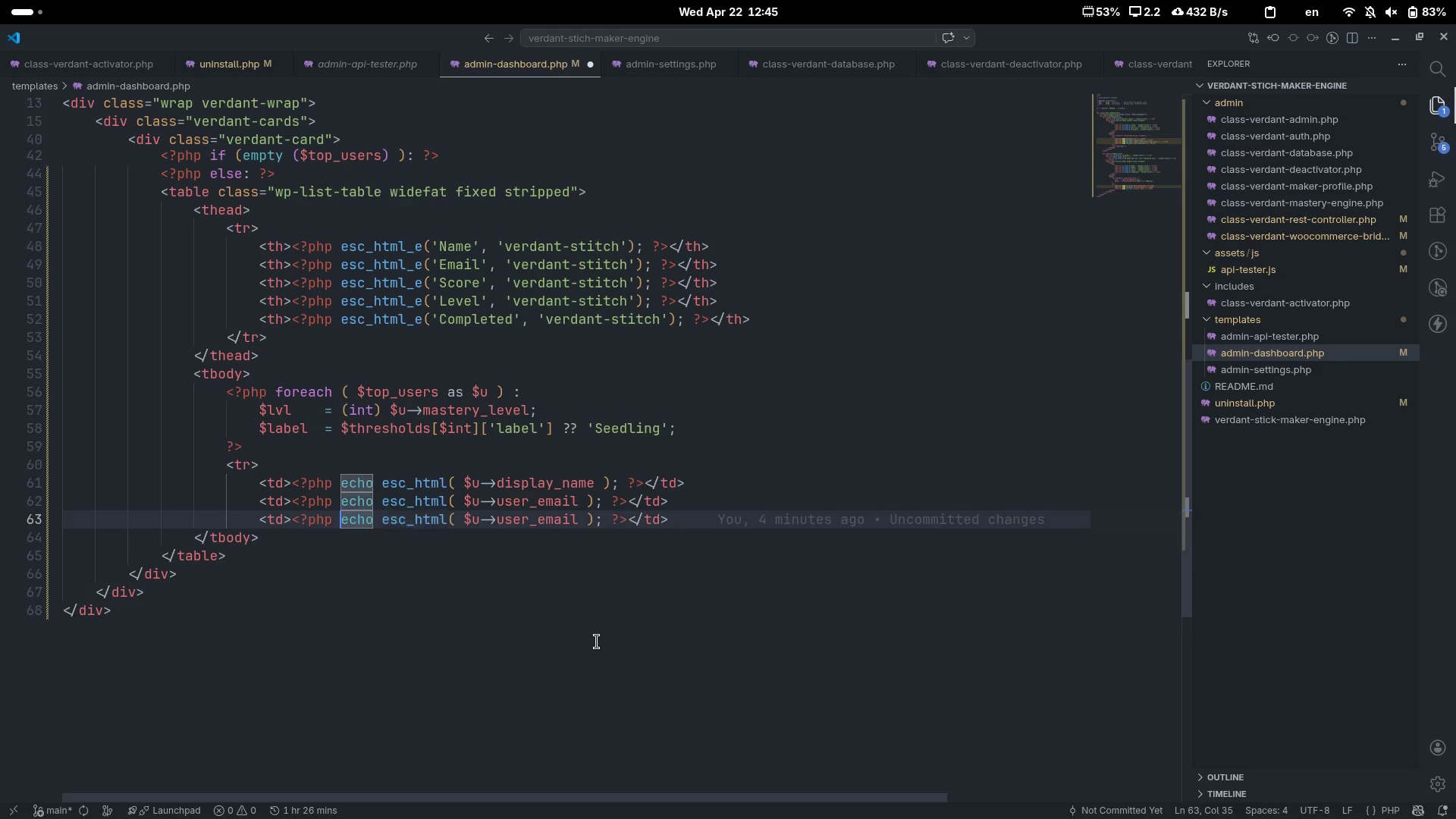 
key(Control+ArrowLeft)
 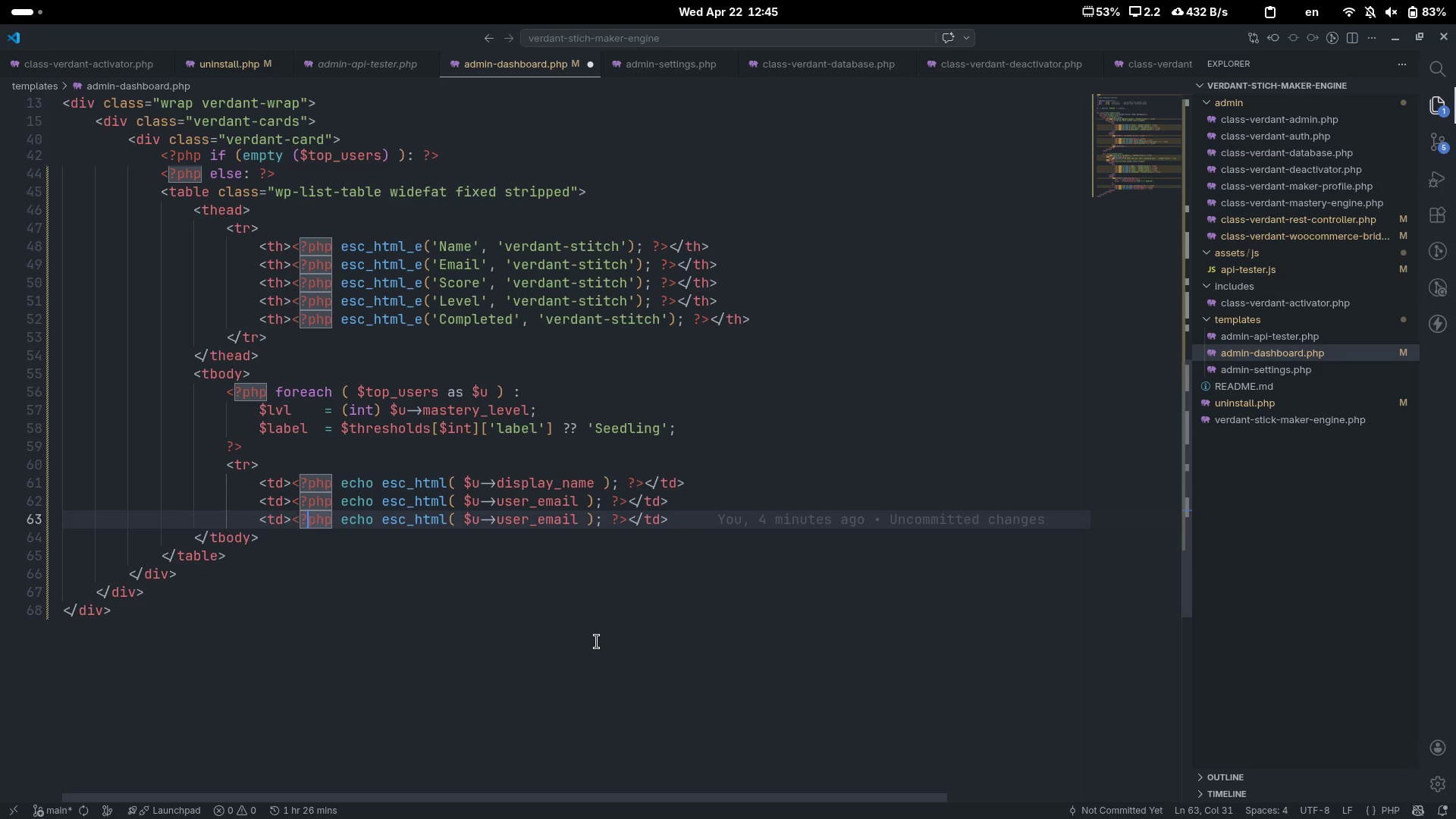 
key(Control+ArrowRight)
 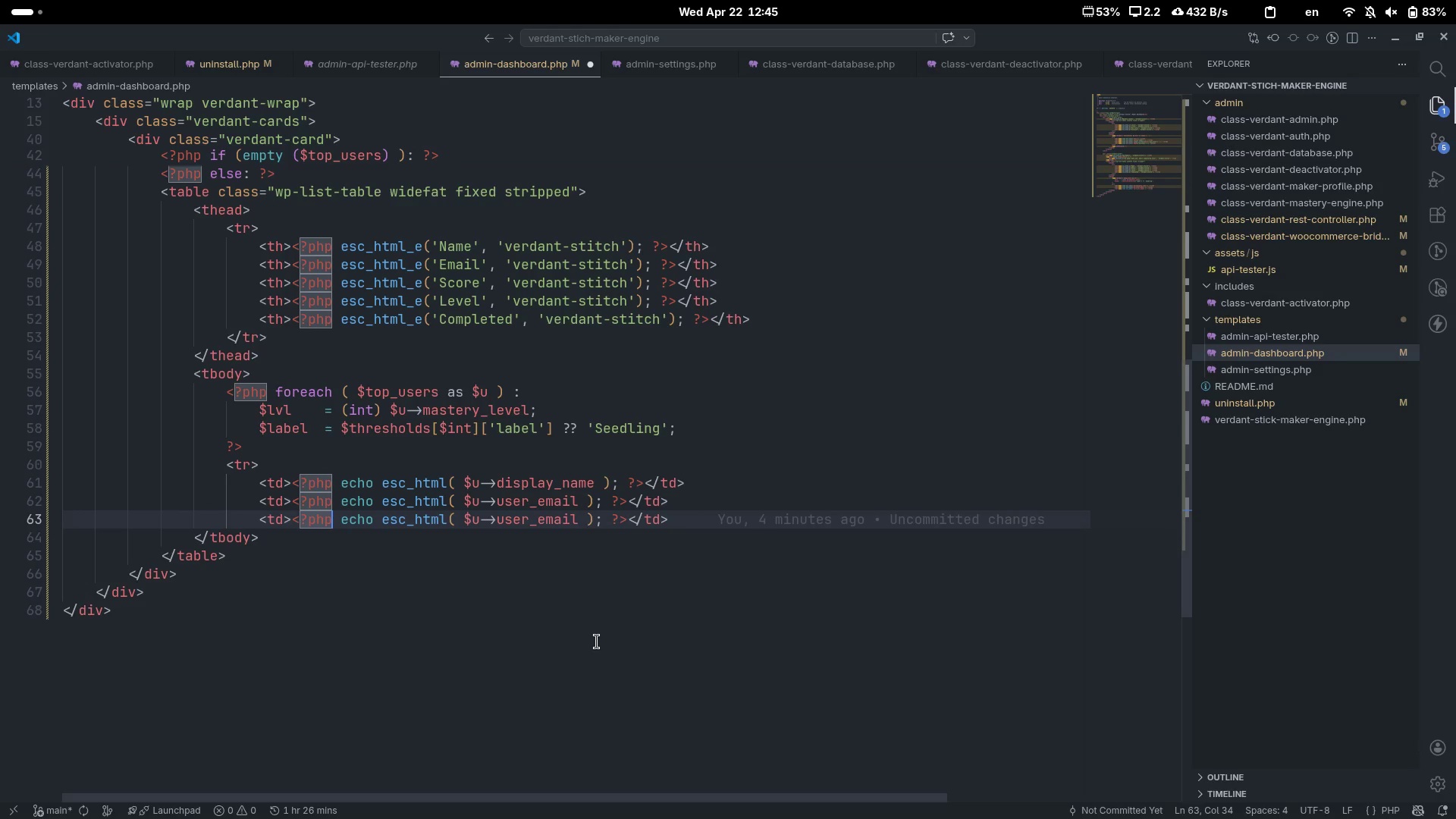 
key(Control+Backspace)
 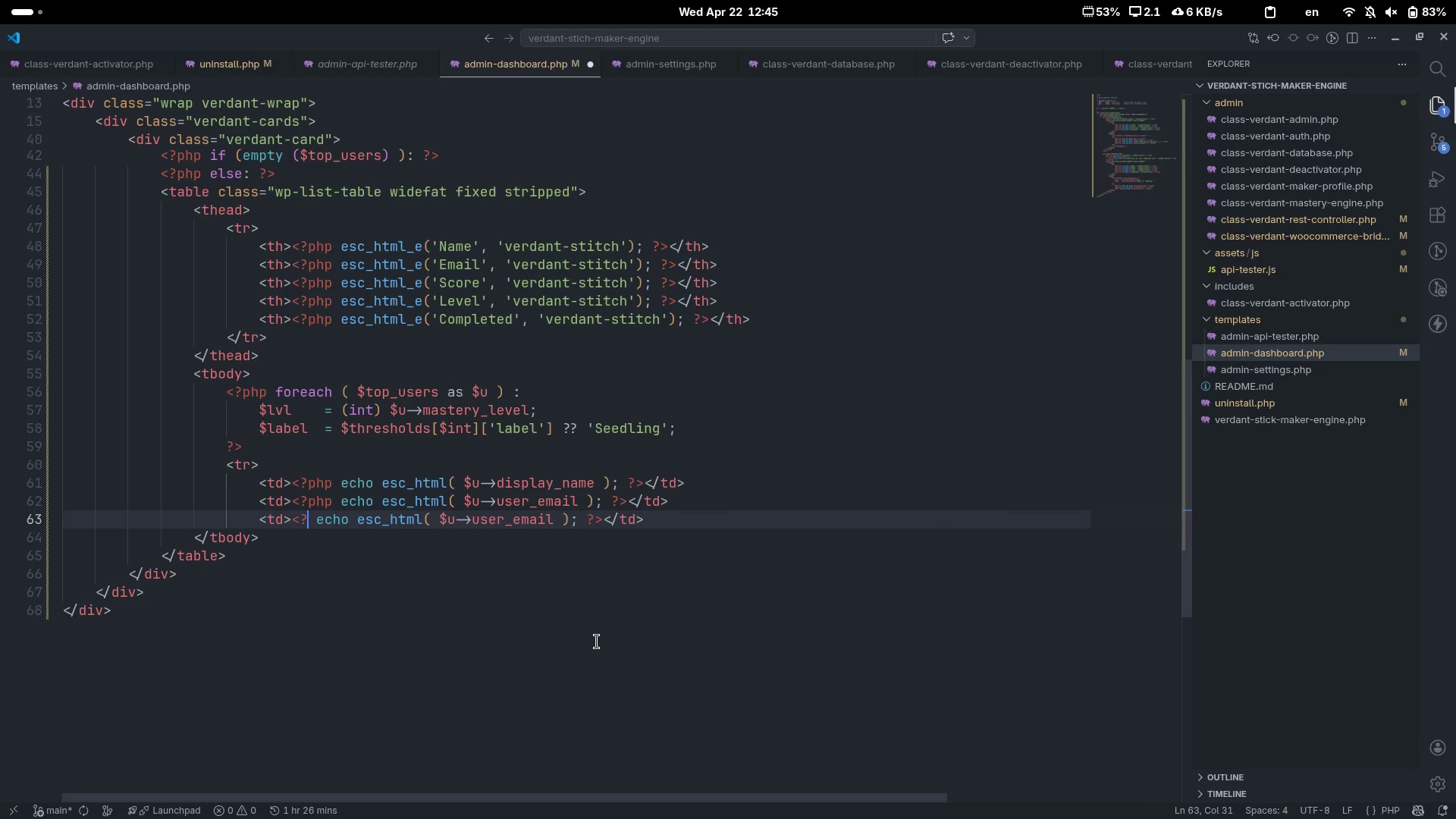 
key(Backspace)
 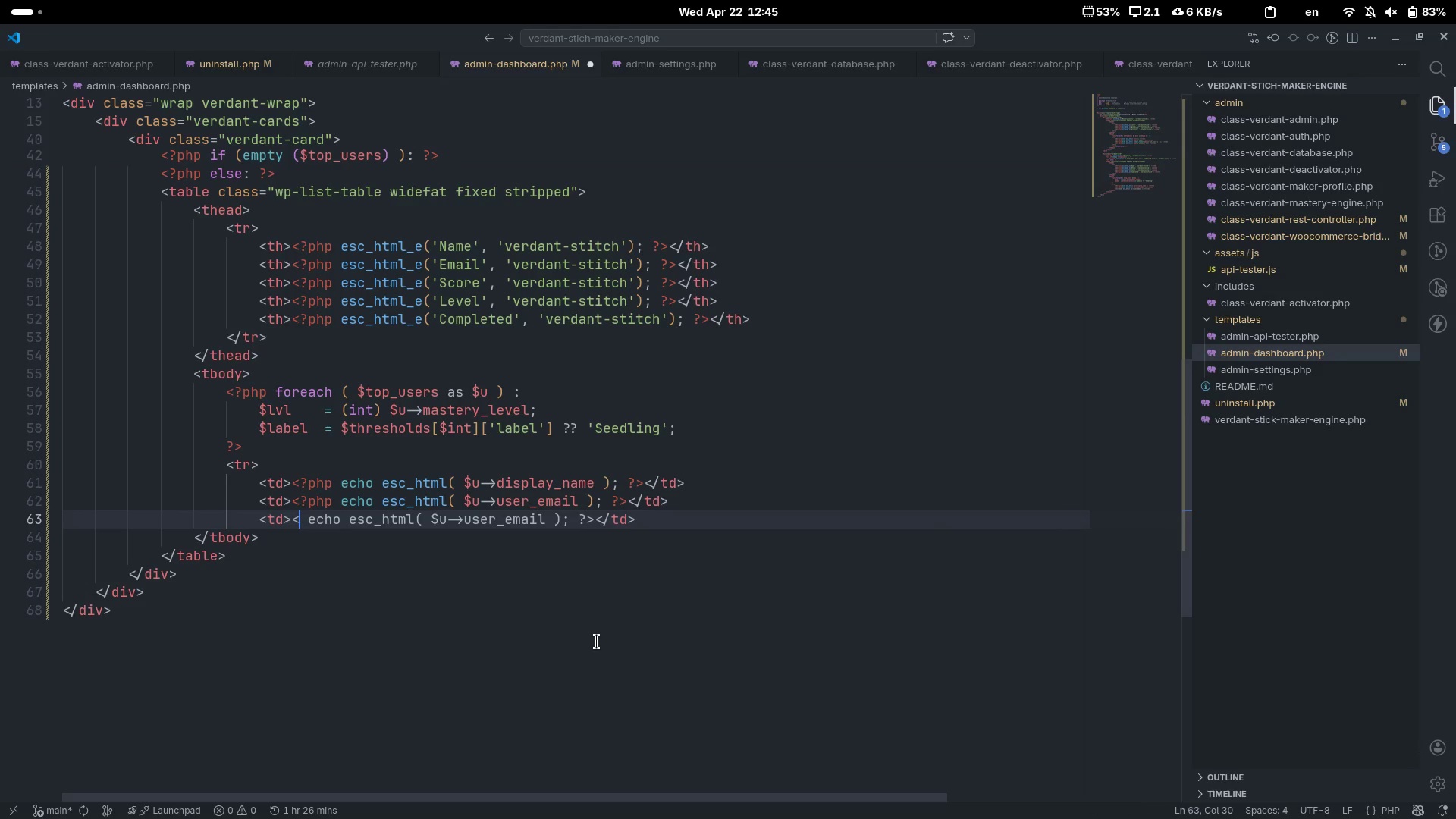 
key(Shift+Slash)
 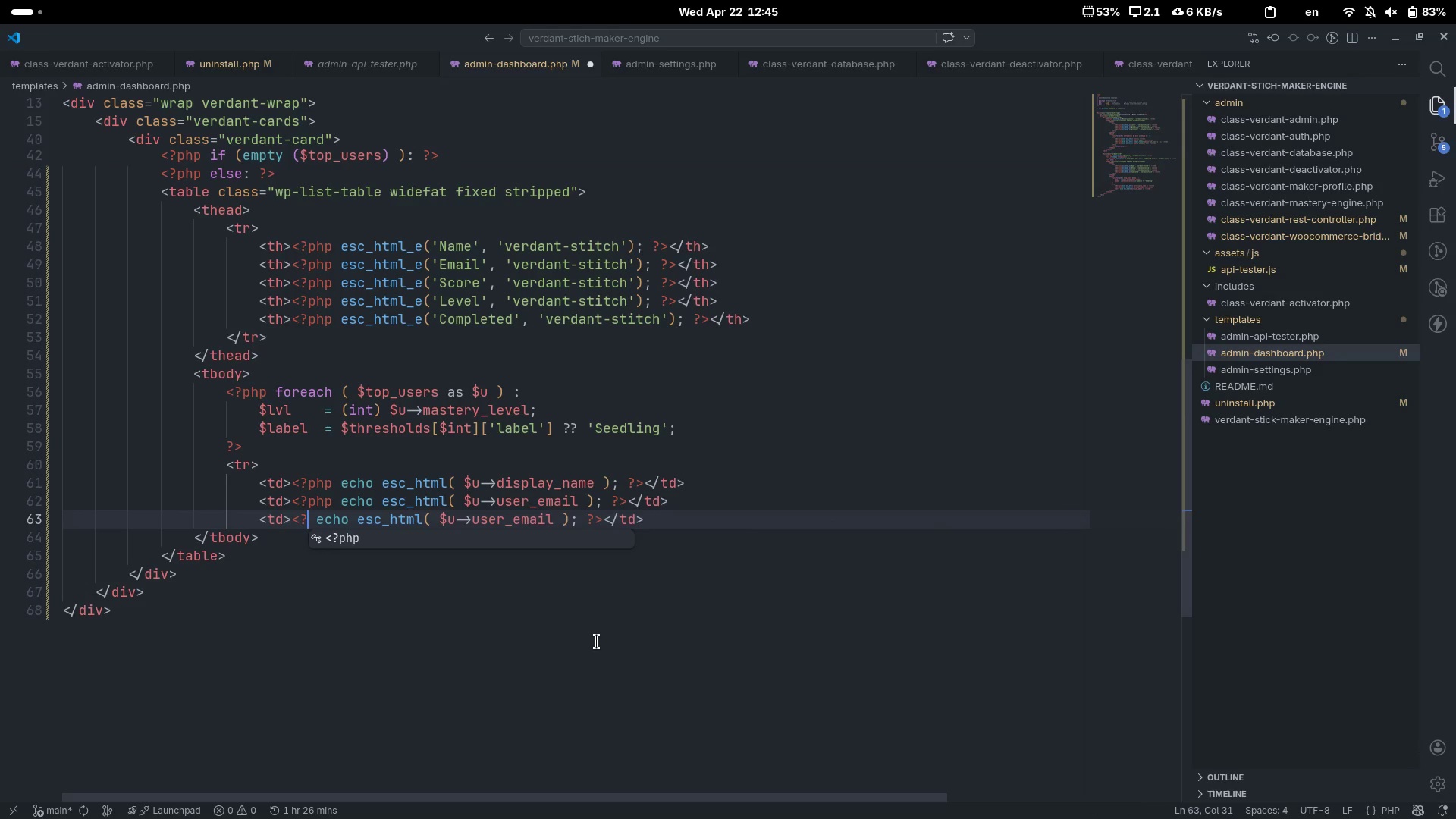 
key(ArrowLeft)
 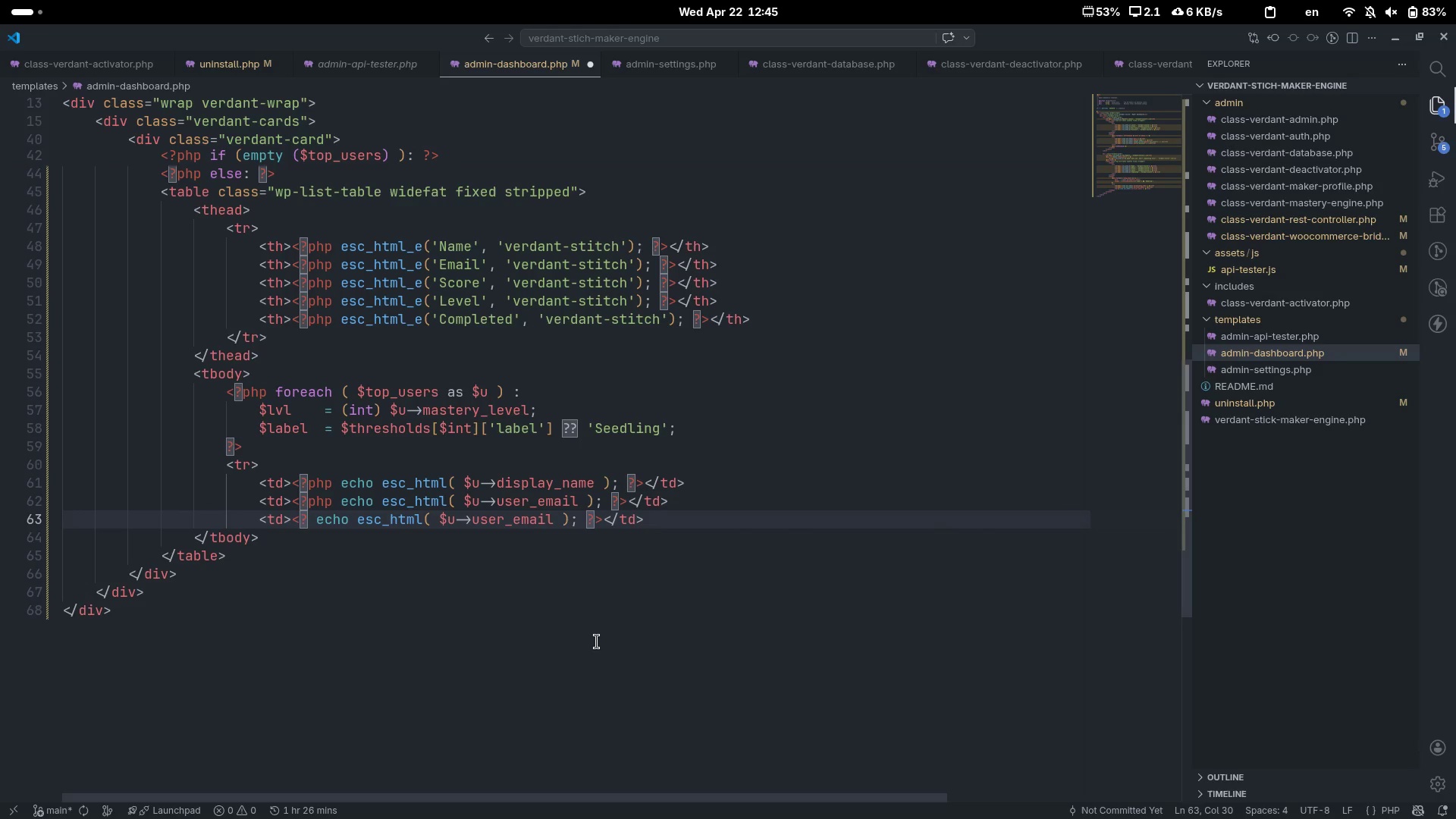 
key(ArrowRight)
 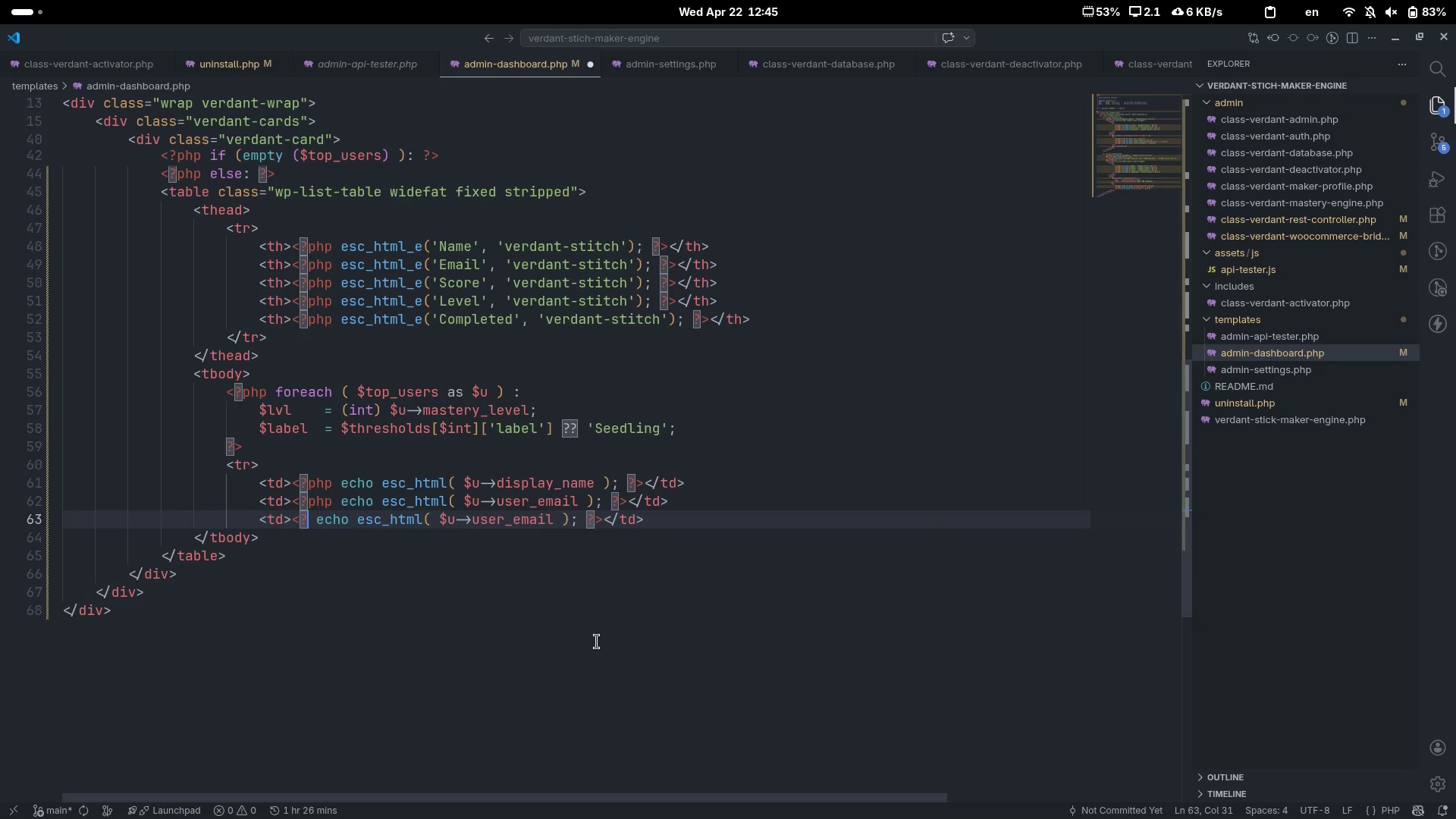 
key(Backspace)
 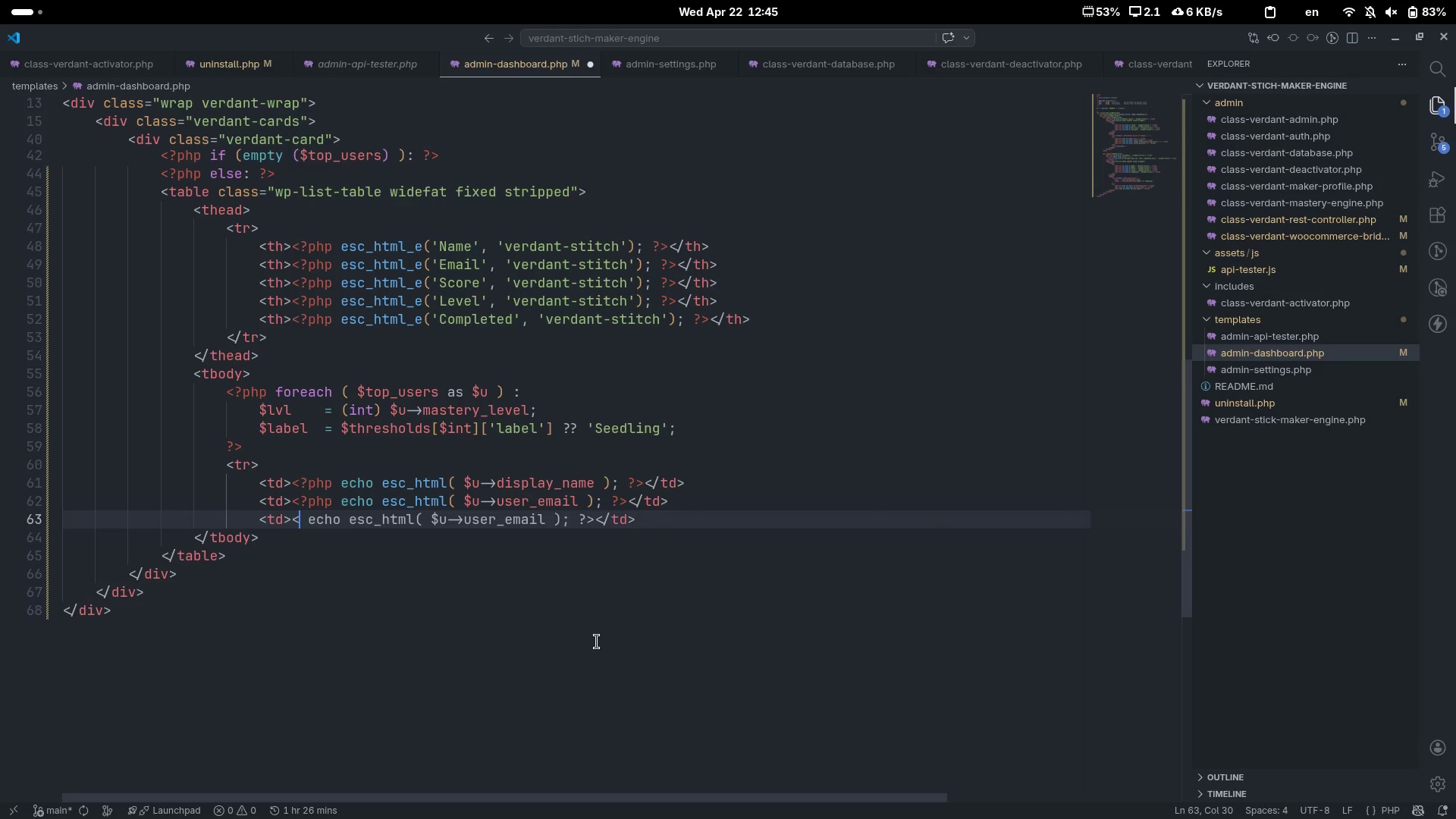 
key(Shift+Period)
 